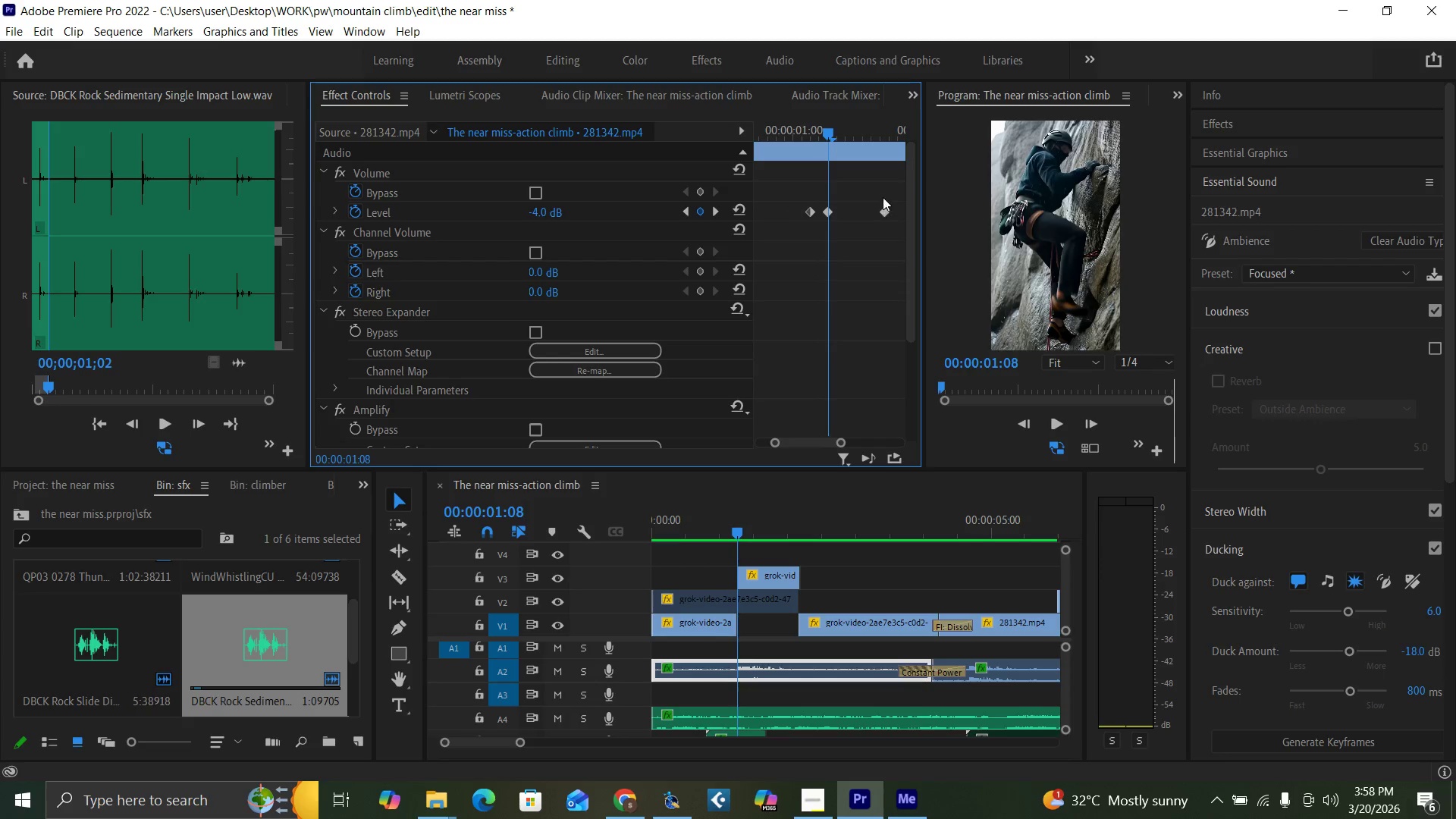 
left_click([886, 134])
 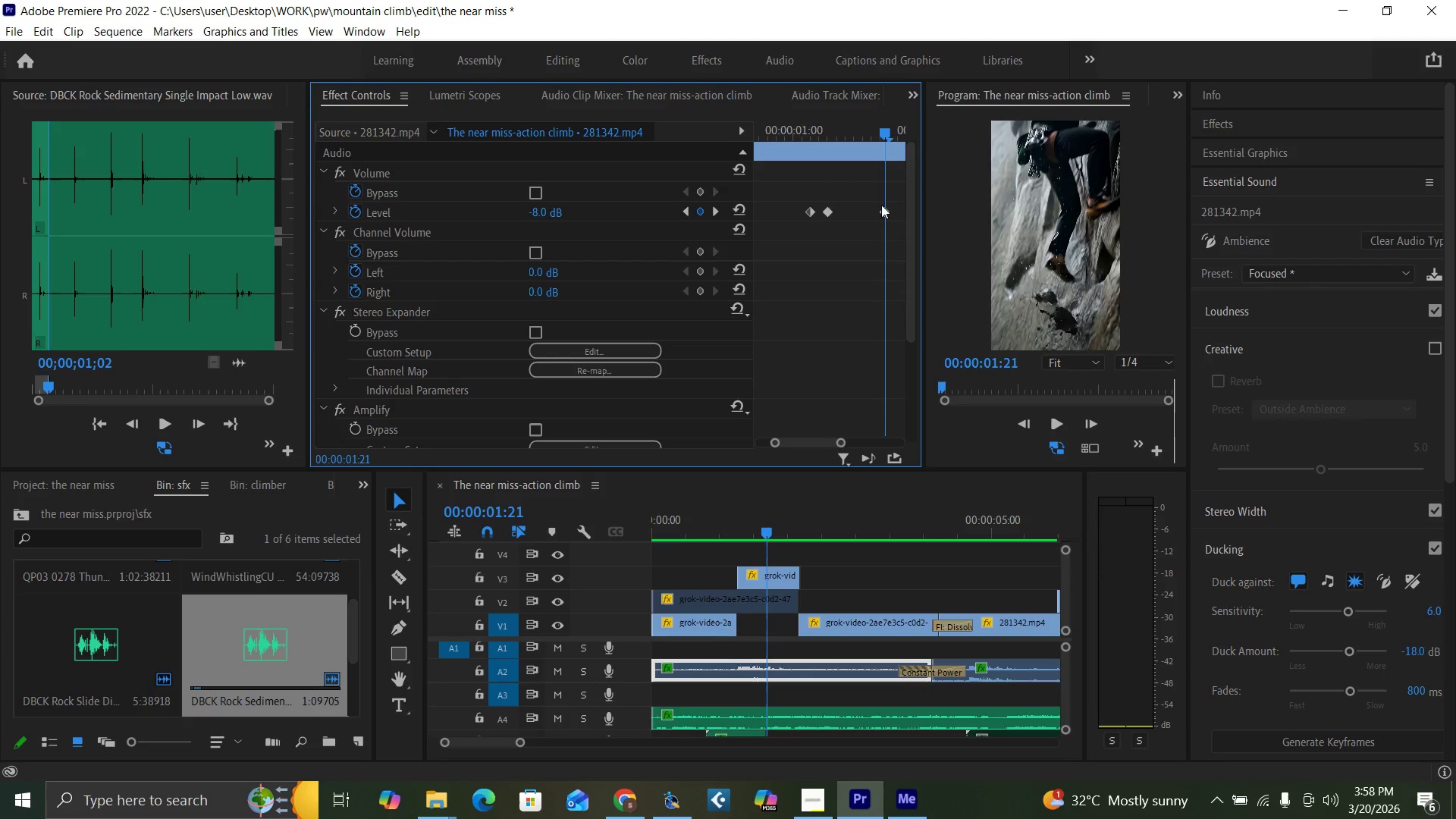 
left_click([884, 208])
 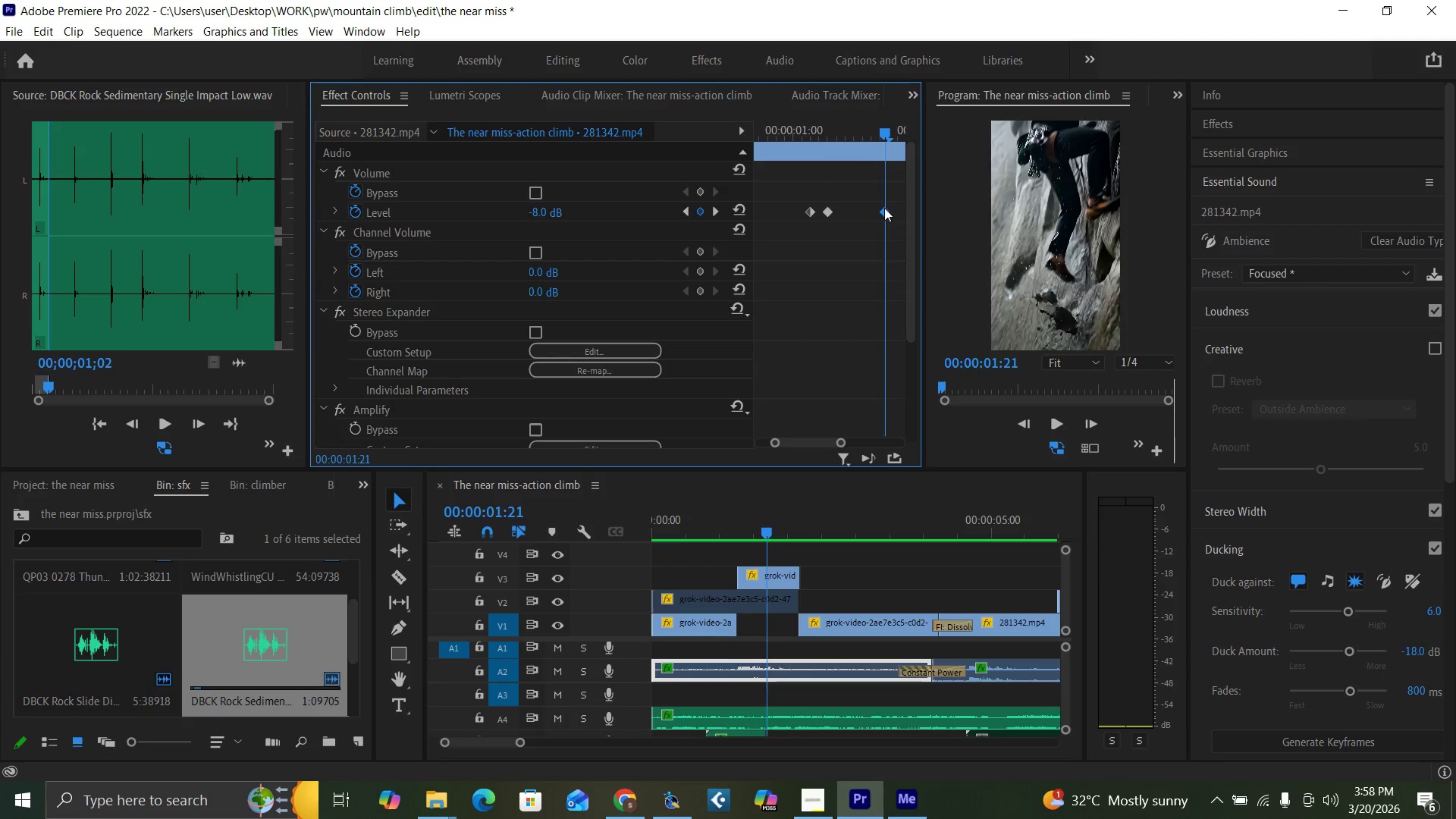 
key(Delete)
 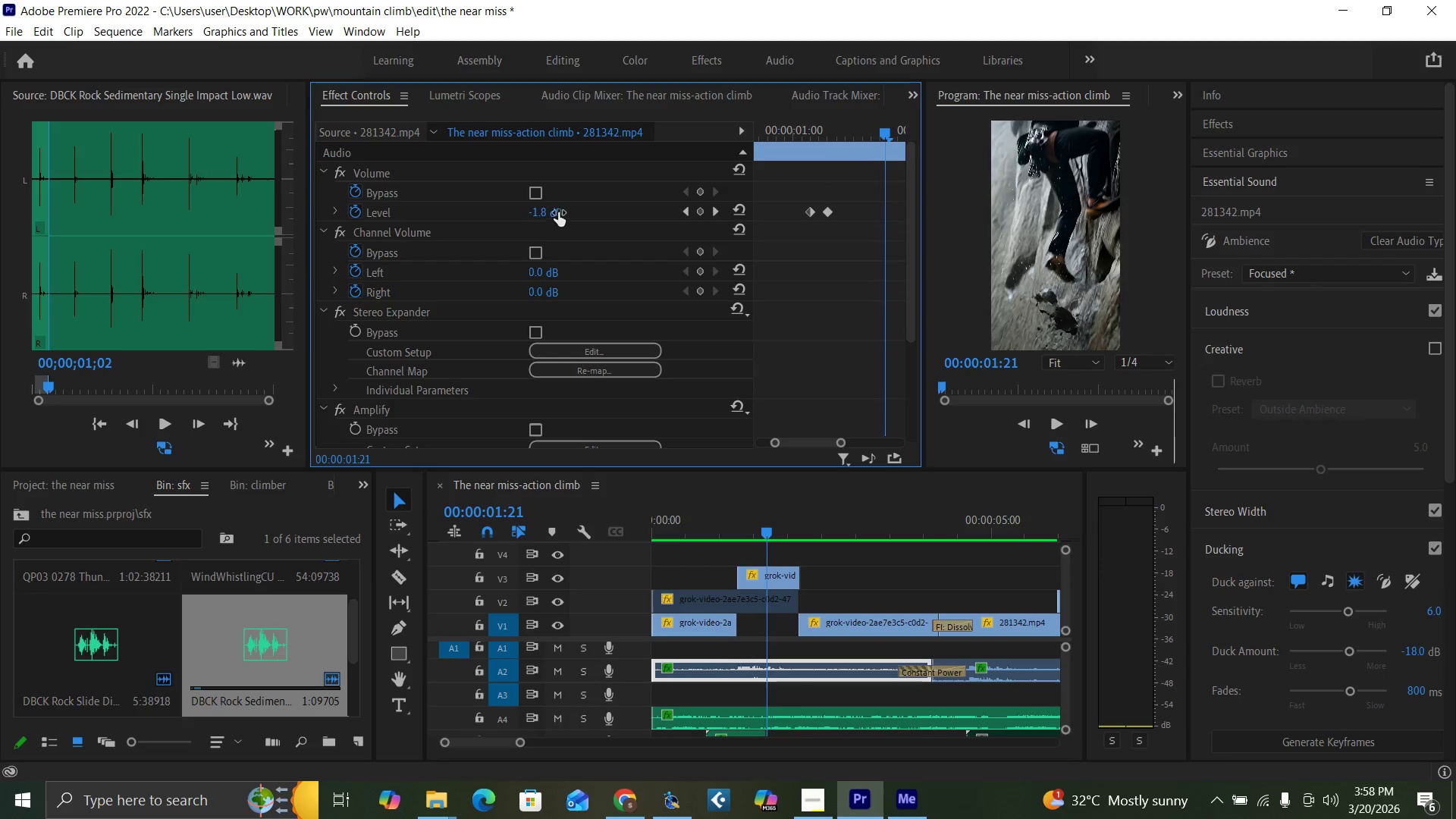 
left_click([534, 212])
 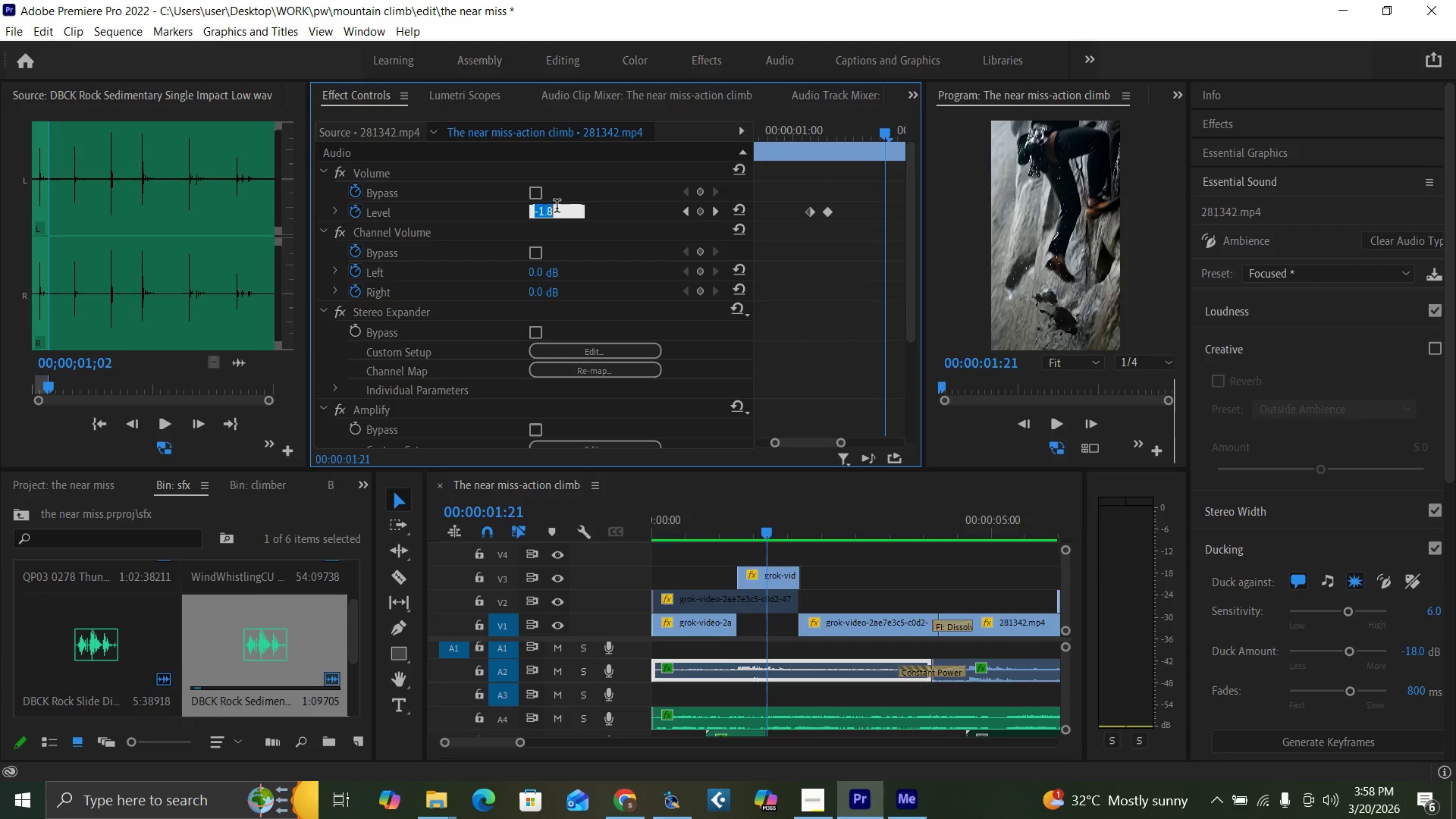 
key(Minus)
 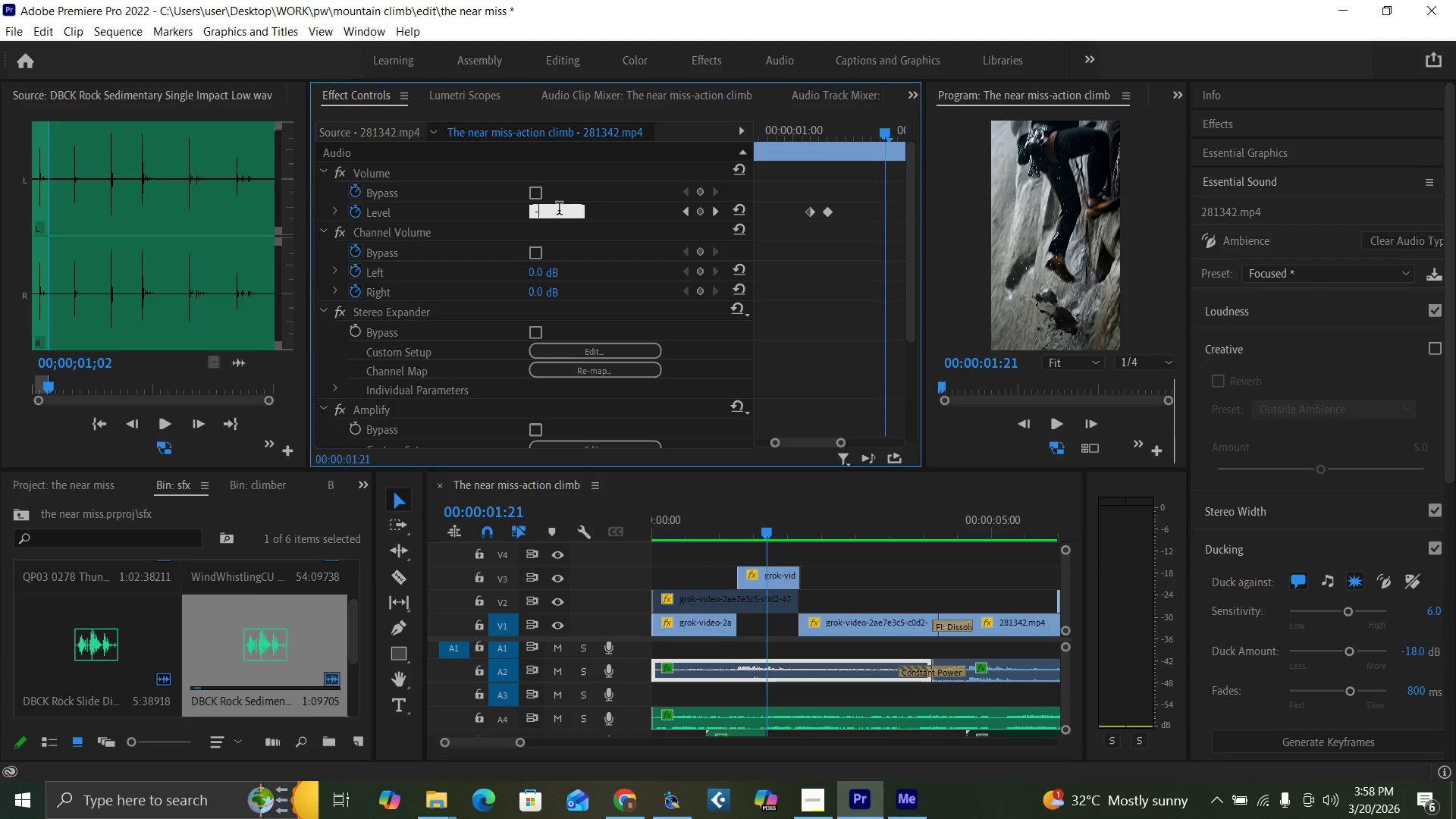 
key(4)
 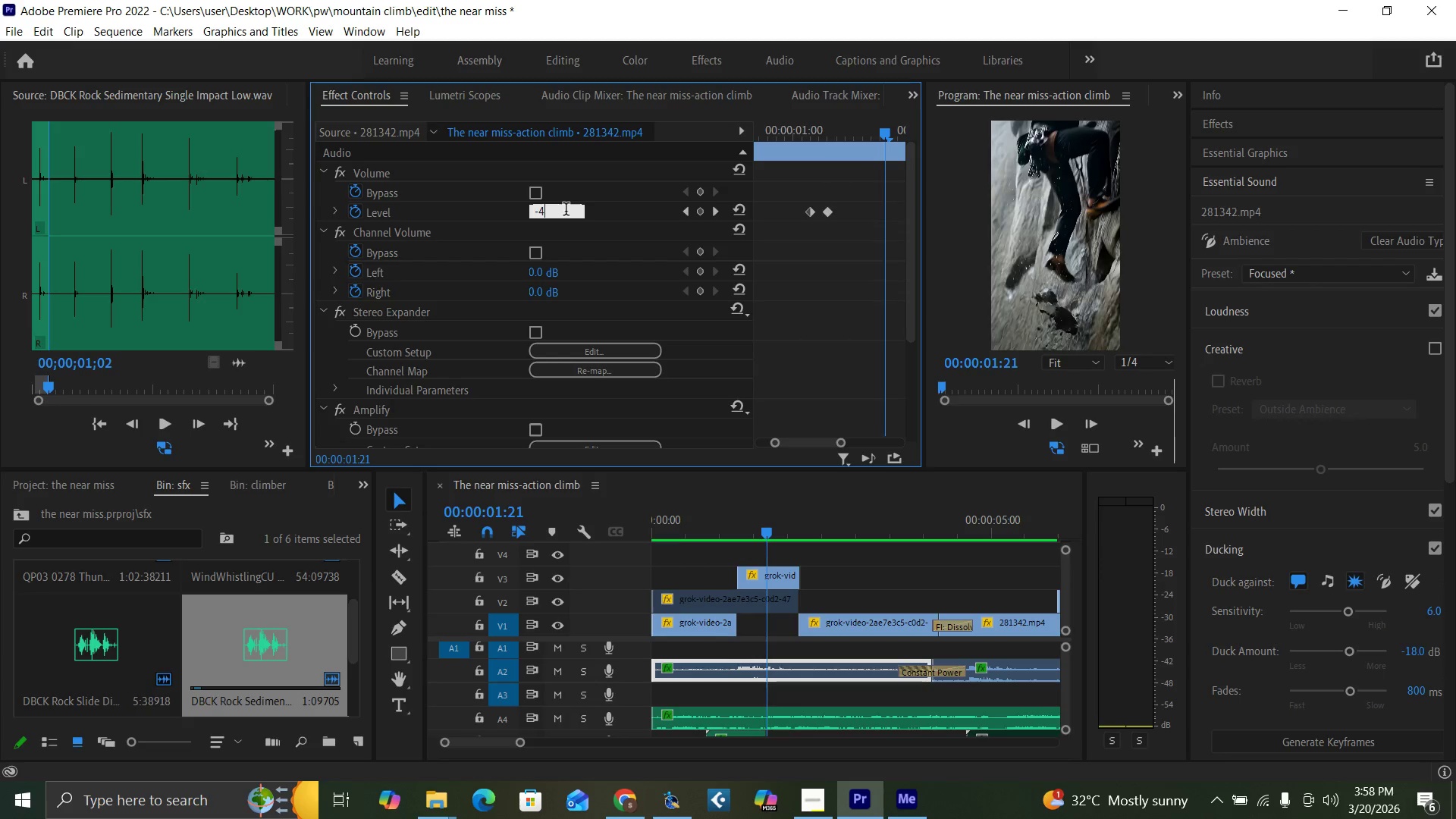 
key(Enter)
 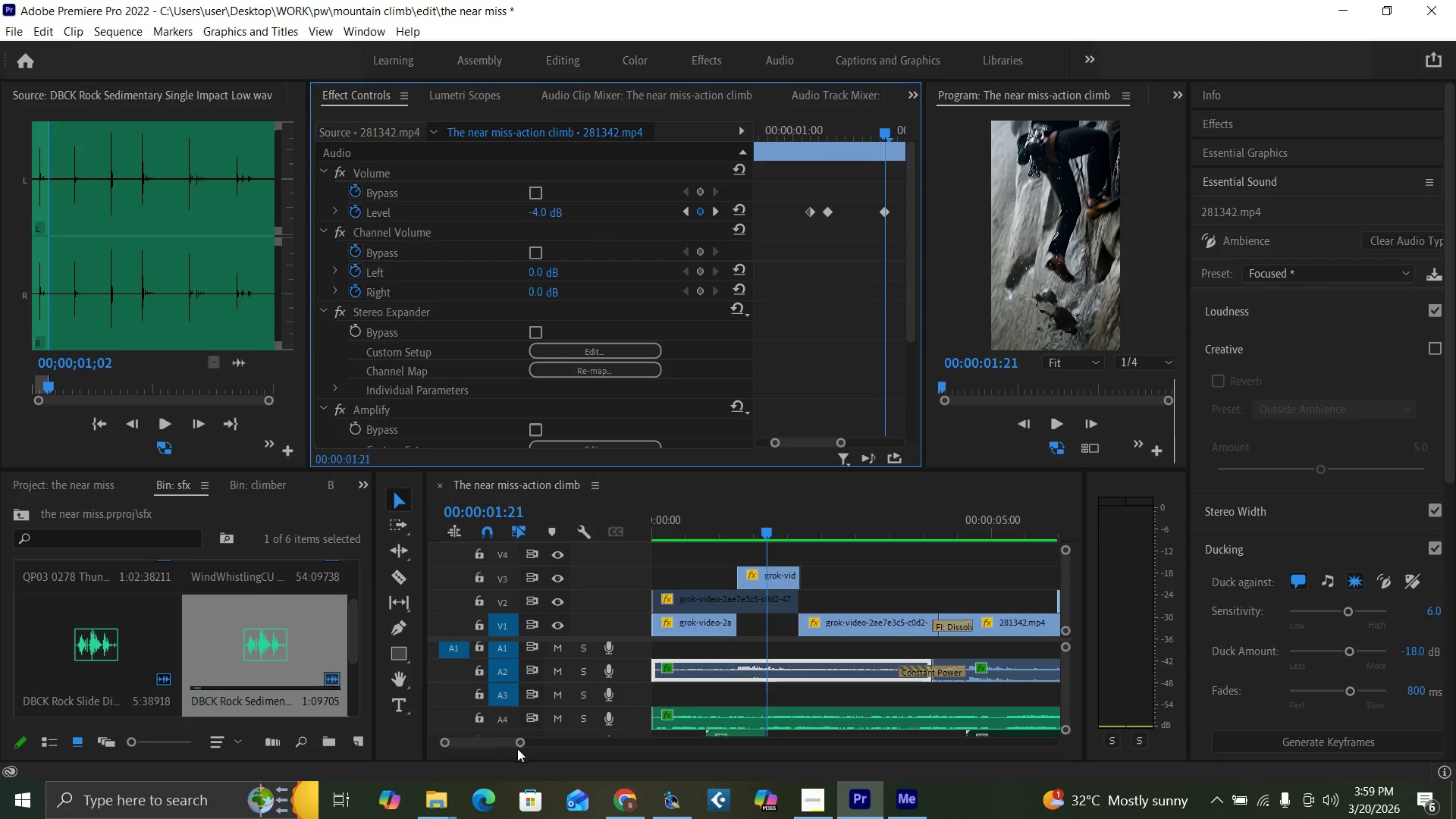 
left_click_drag(start_coordinate=[519, 742], to_coordinate=[536, 748])
 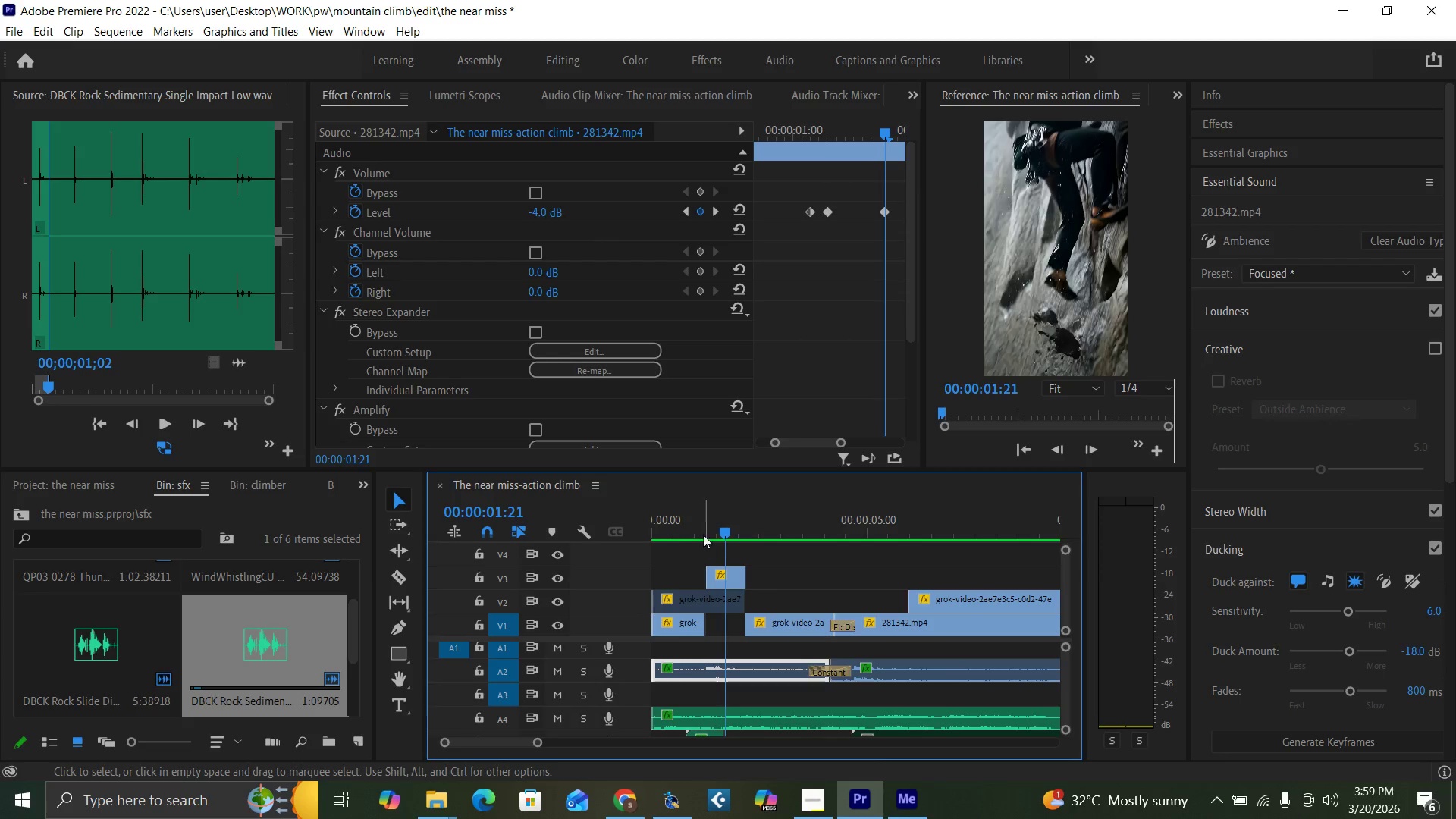 
left_click([691, 522])
 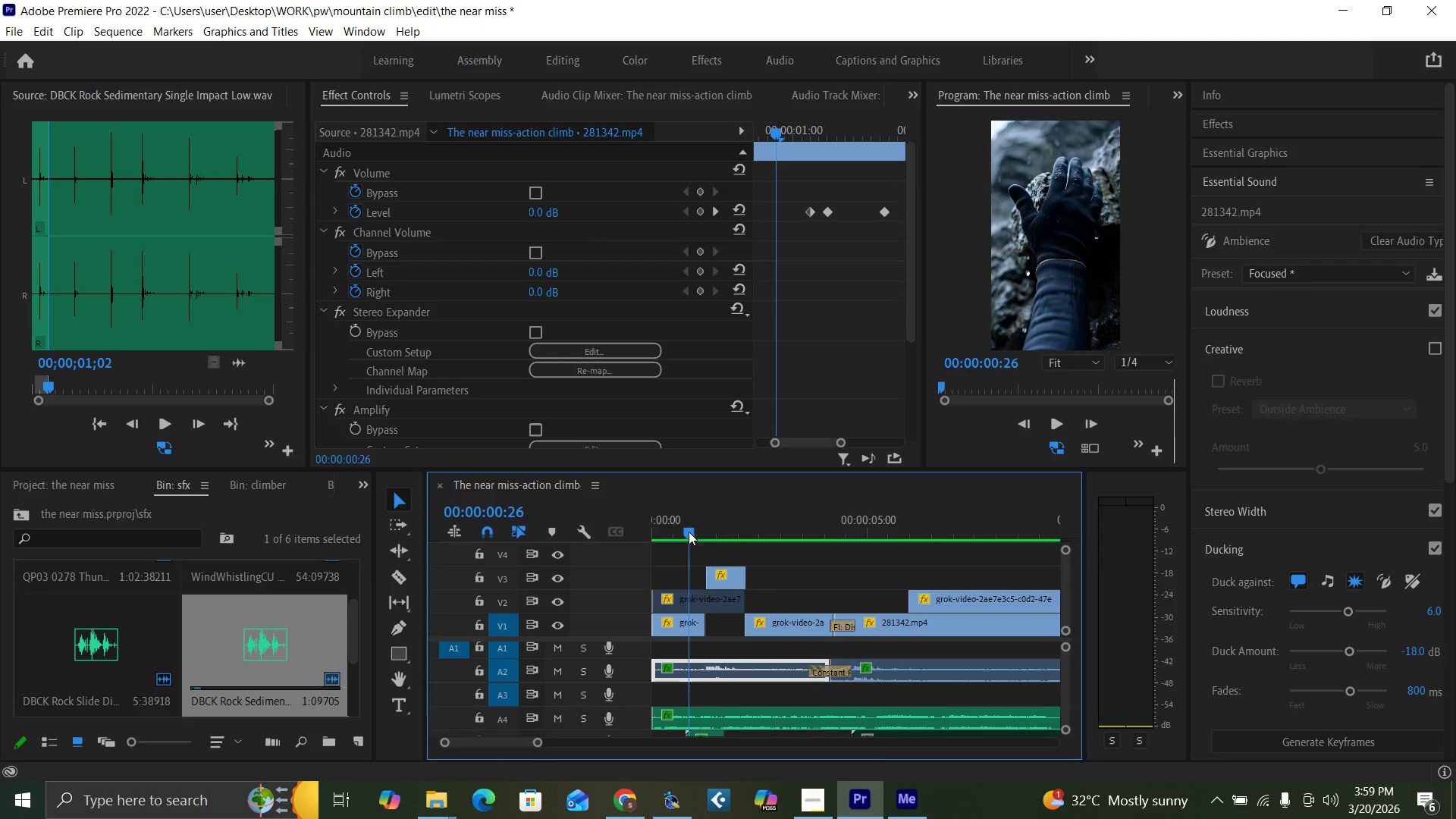 
key(Space)
 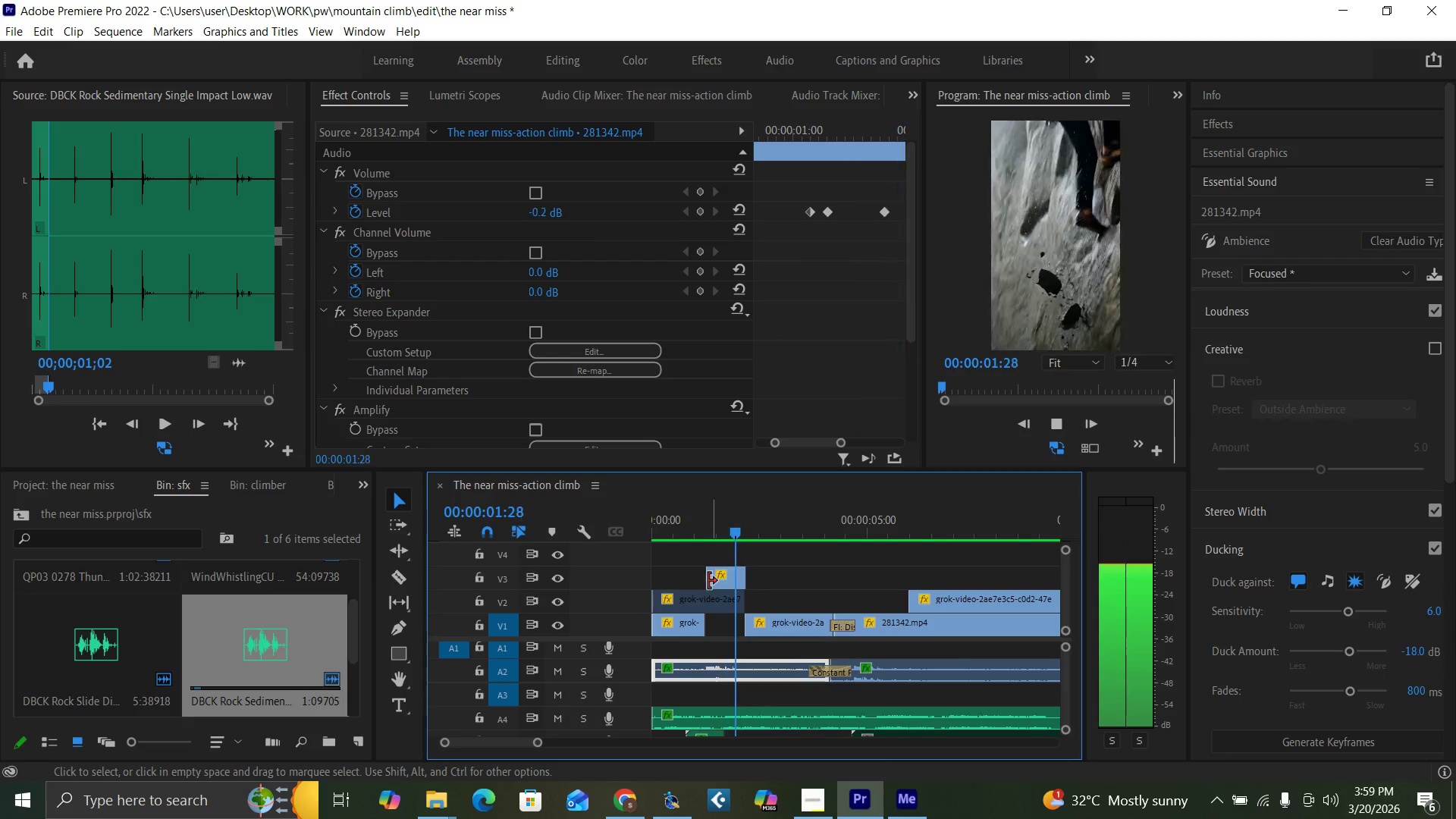 
key(Space)
 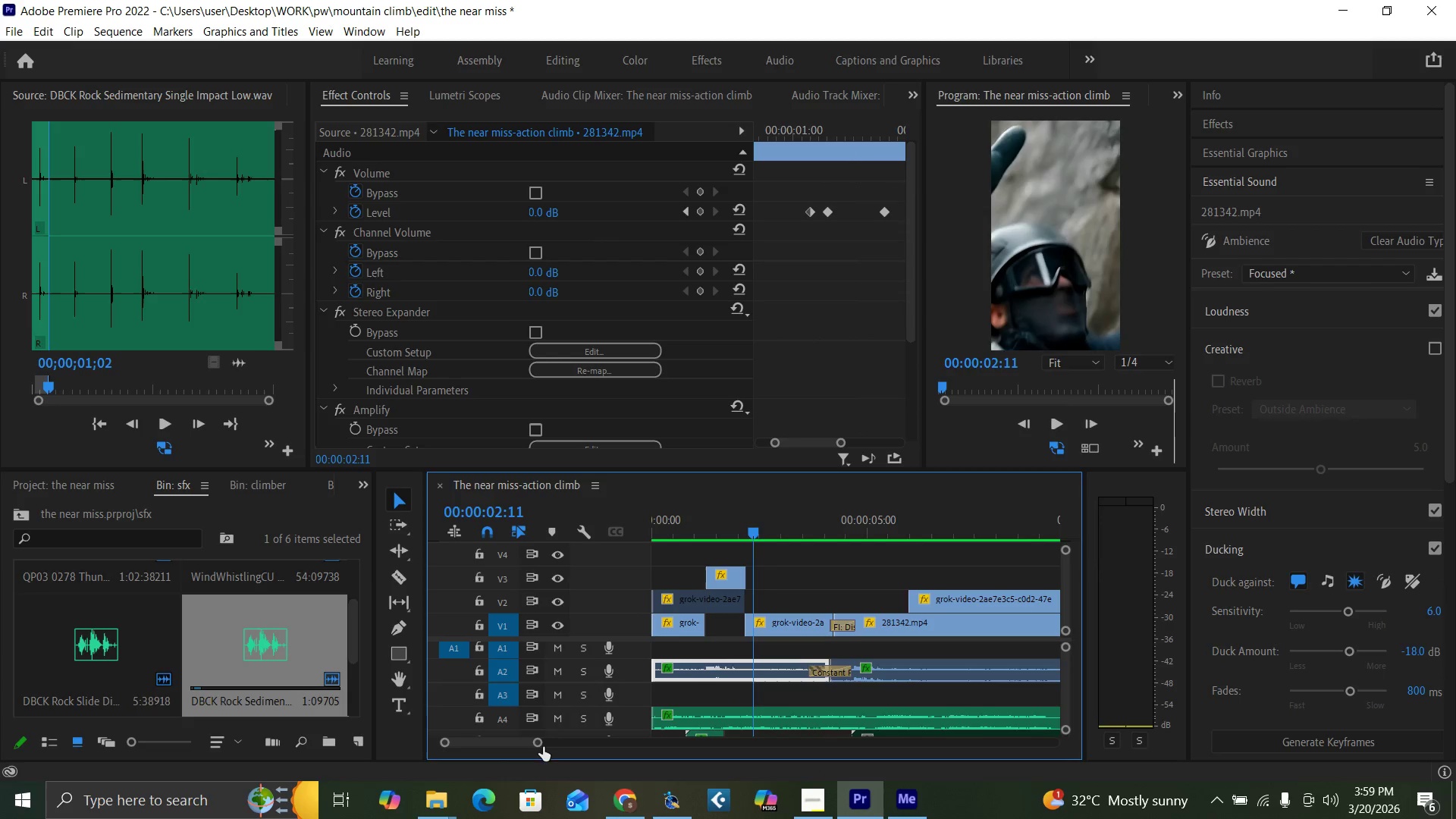 
left_click_drag(start_coordinate=[540, 744], to_coordinate=[570, 755])
 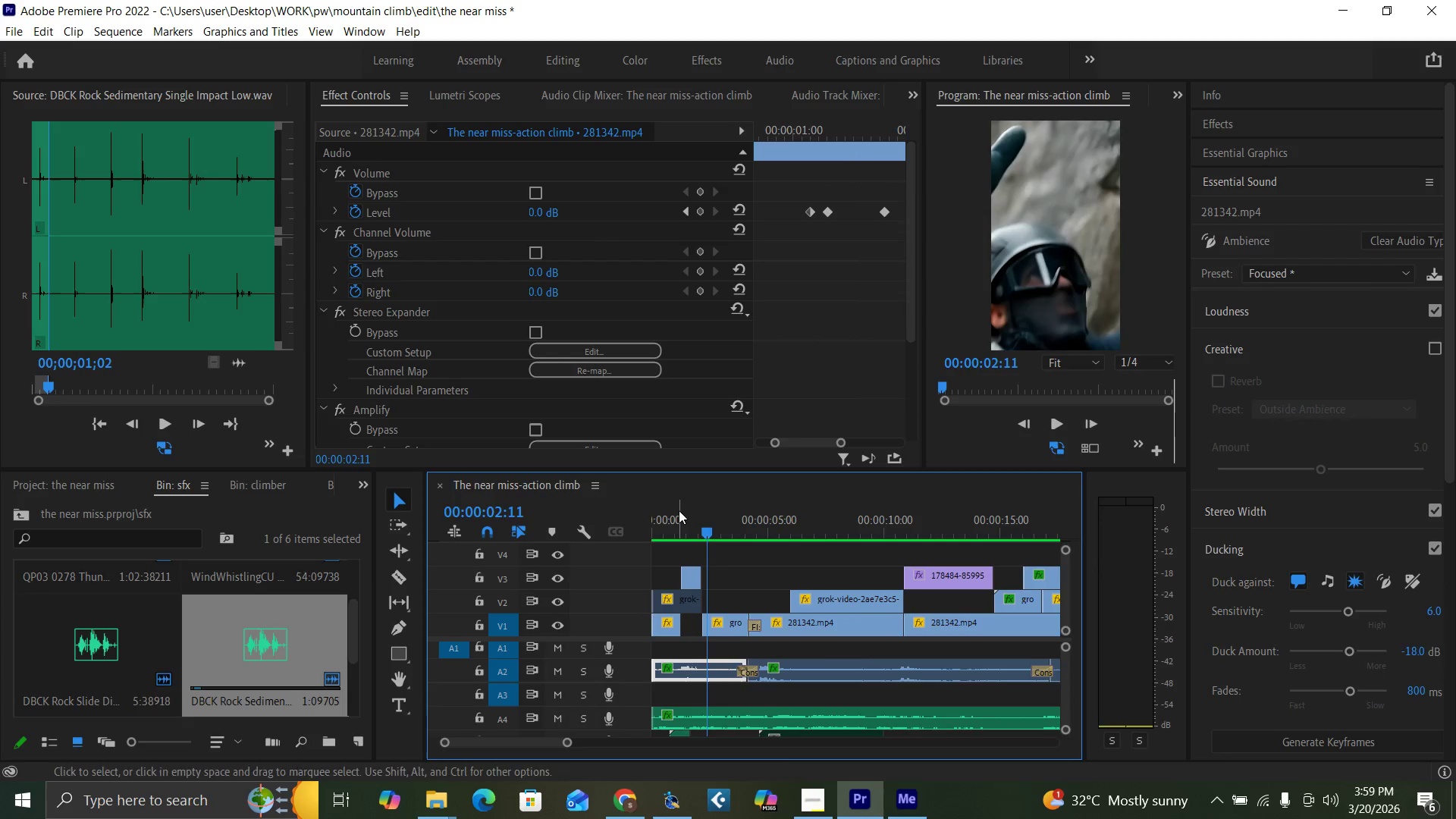 
left_click_drag(start_coordinate=[679, 507], to_coordinate=[628, 573])
 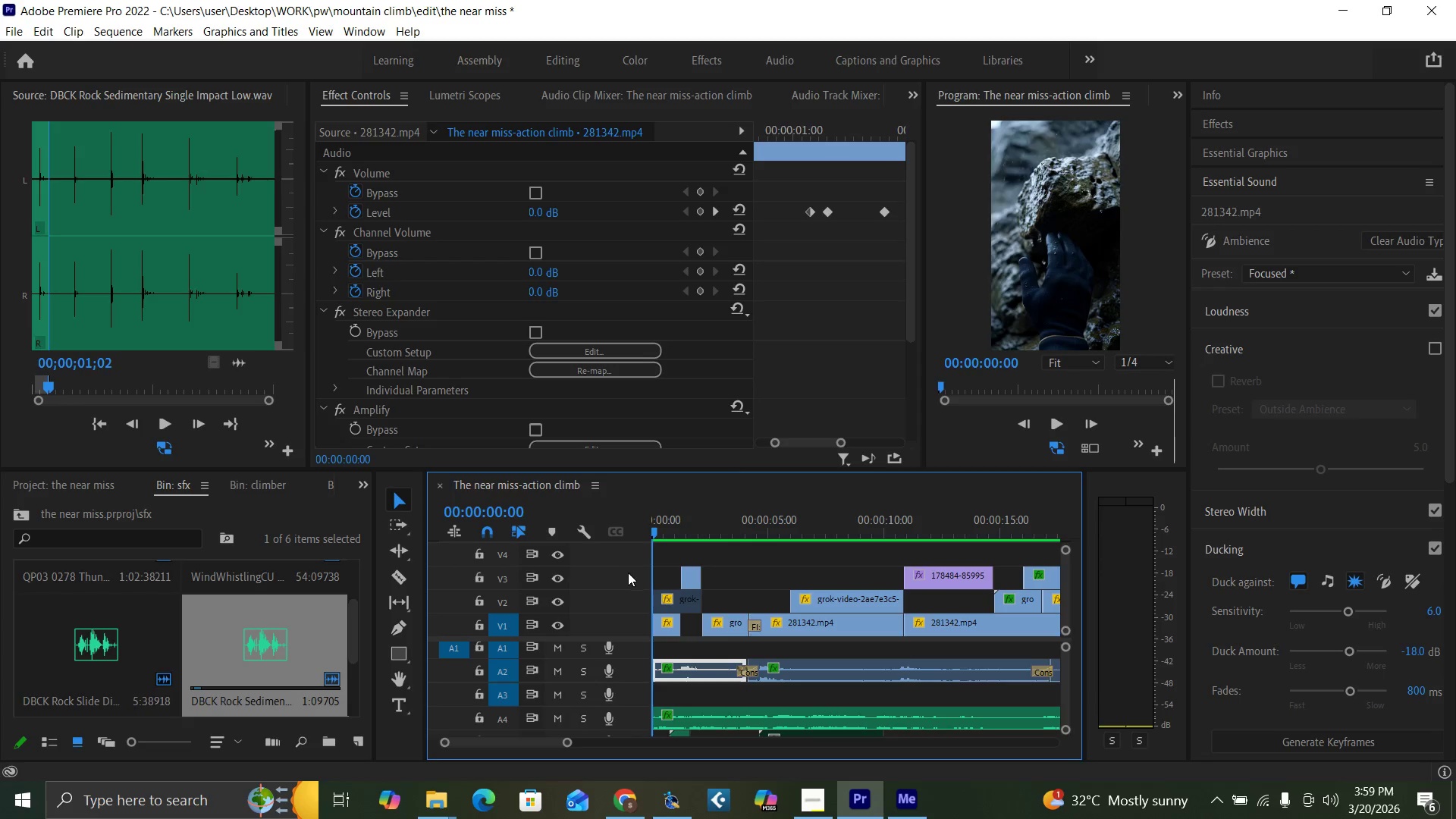 
key(Space)
 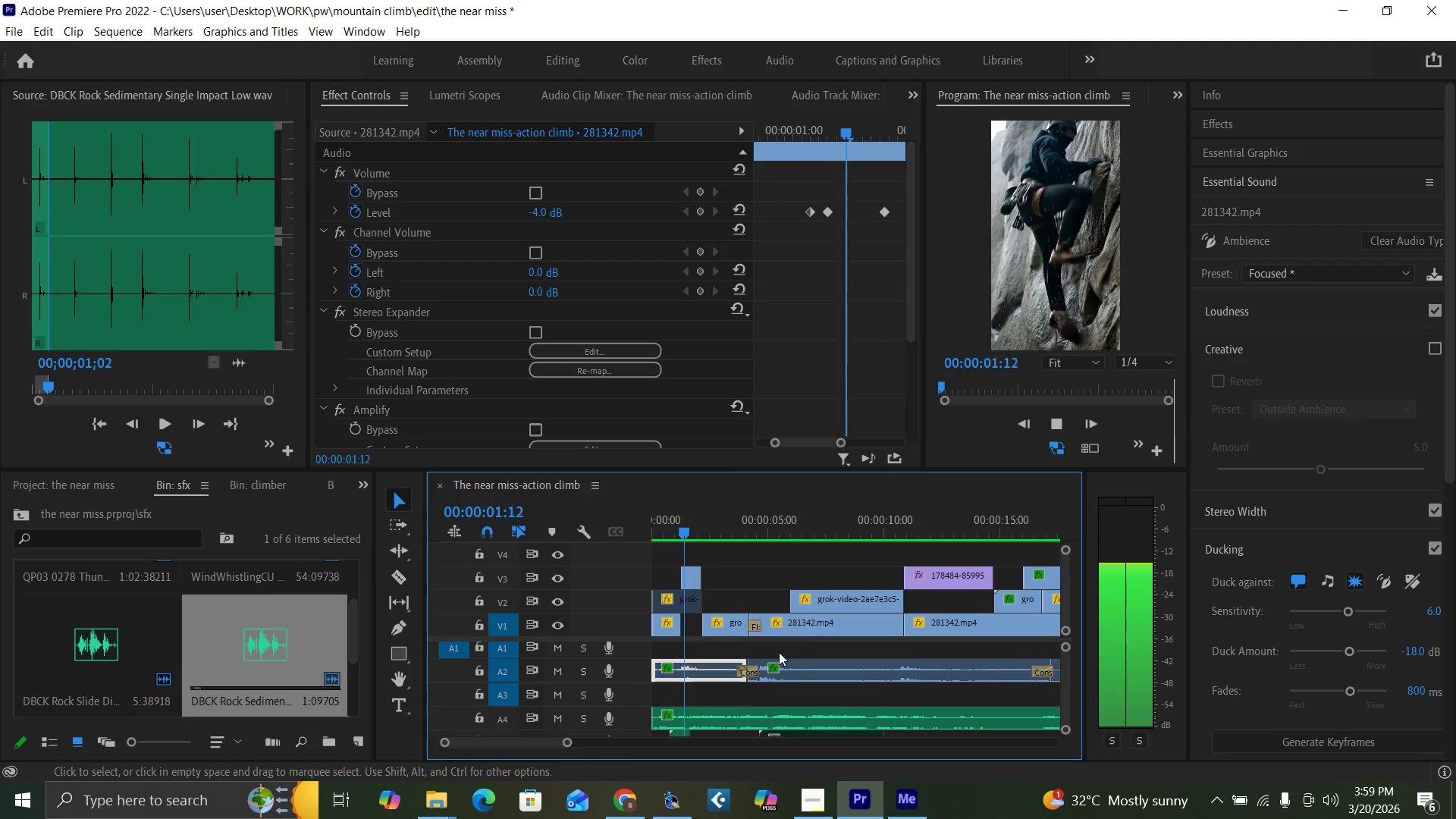 
key(Space)
 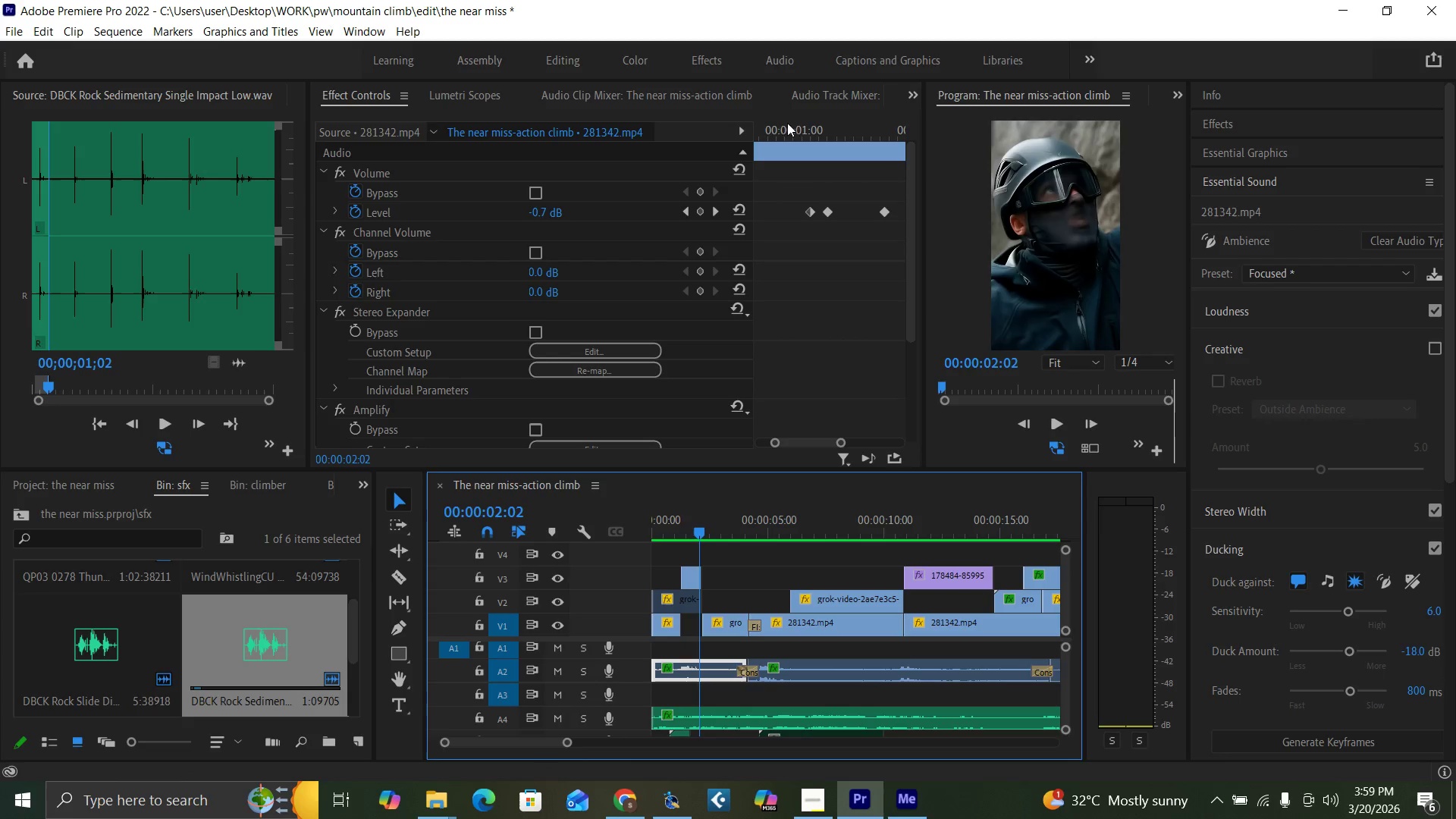 
left_click([784, 123])
 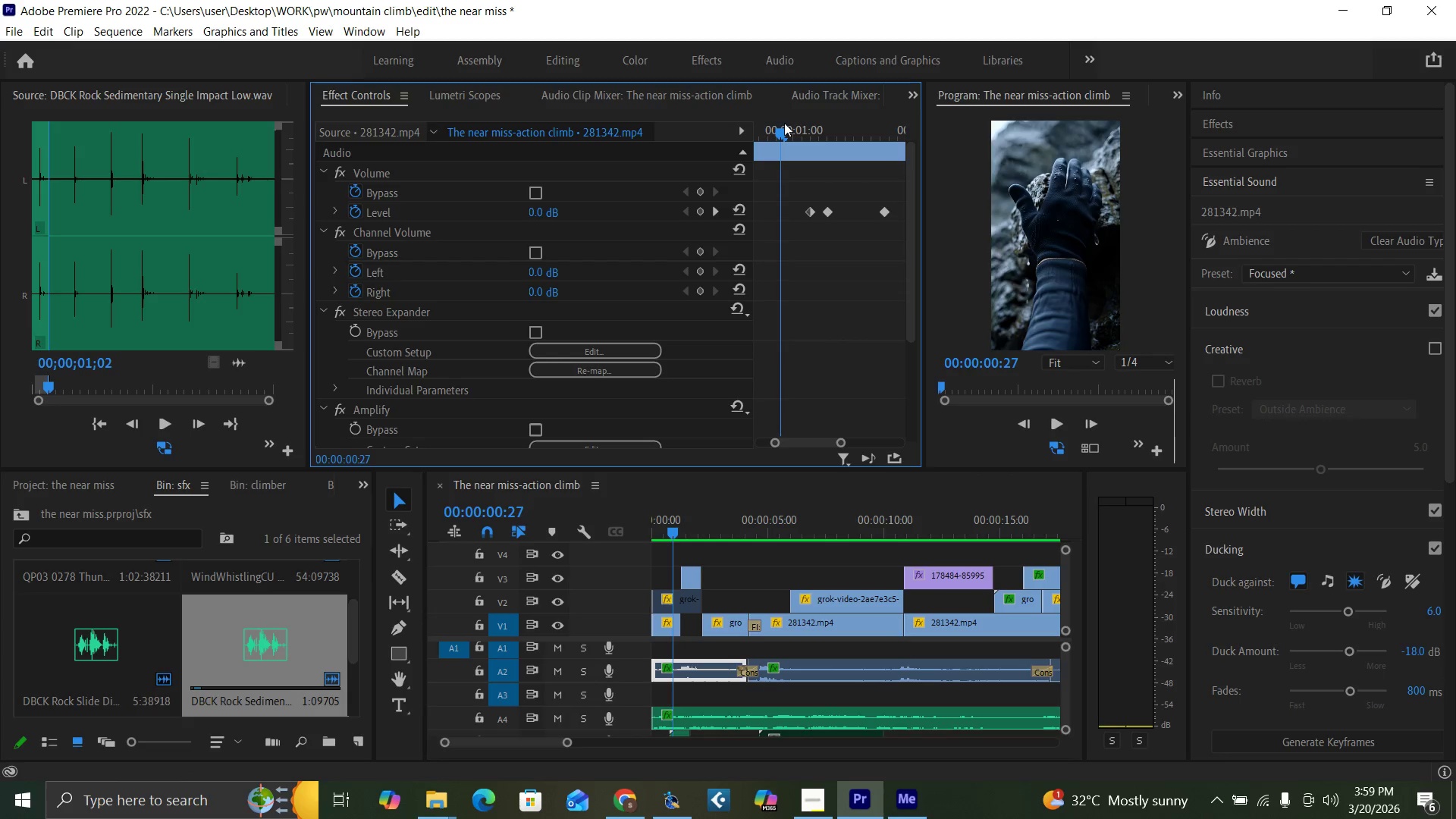 
key(Space)
 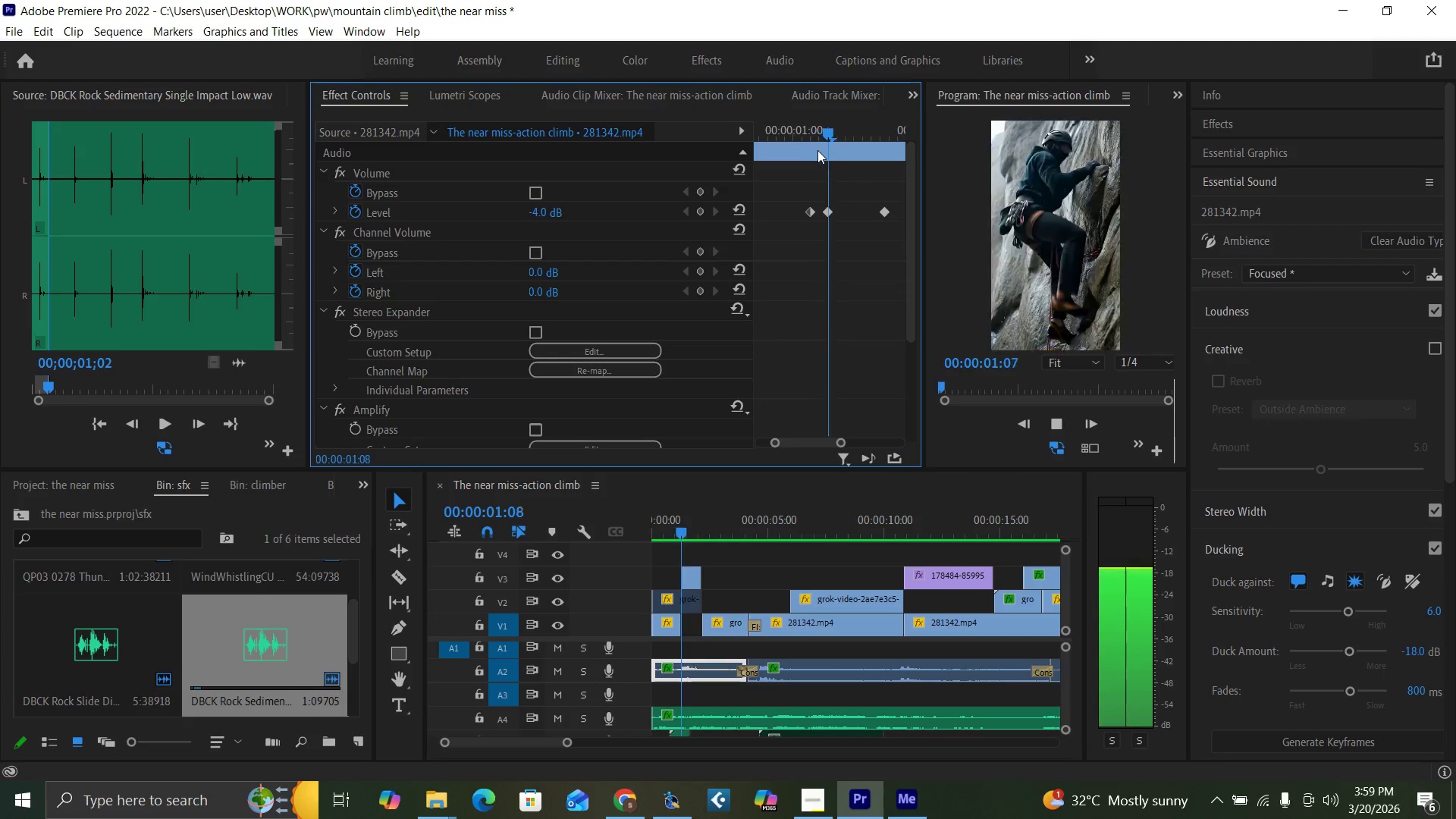 
key(Space)
 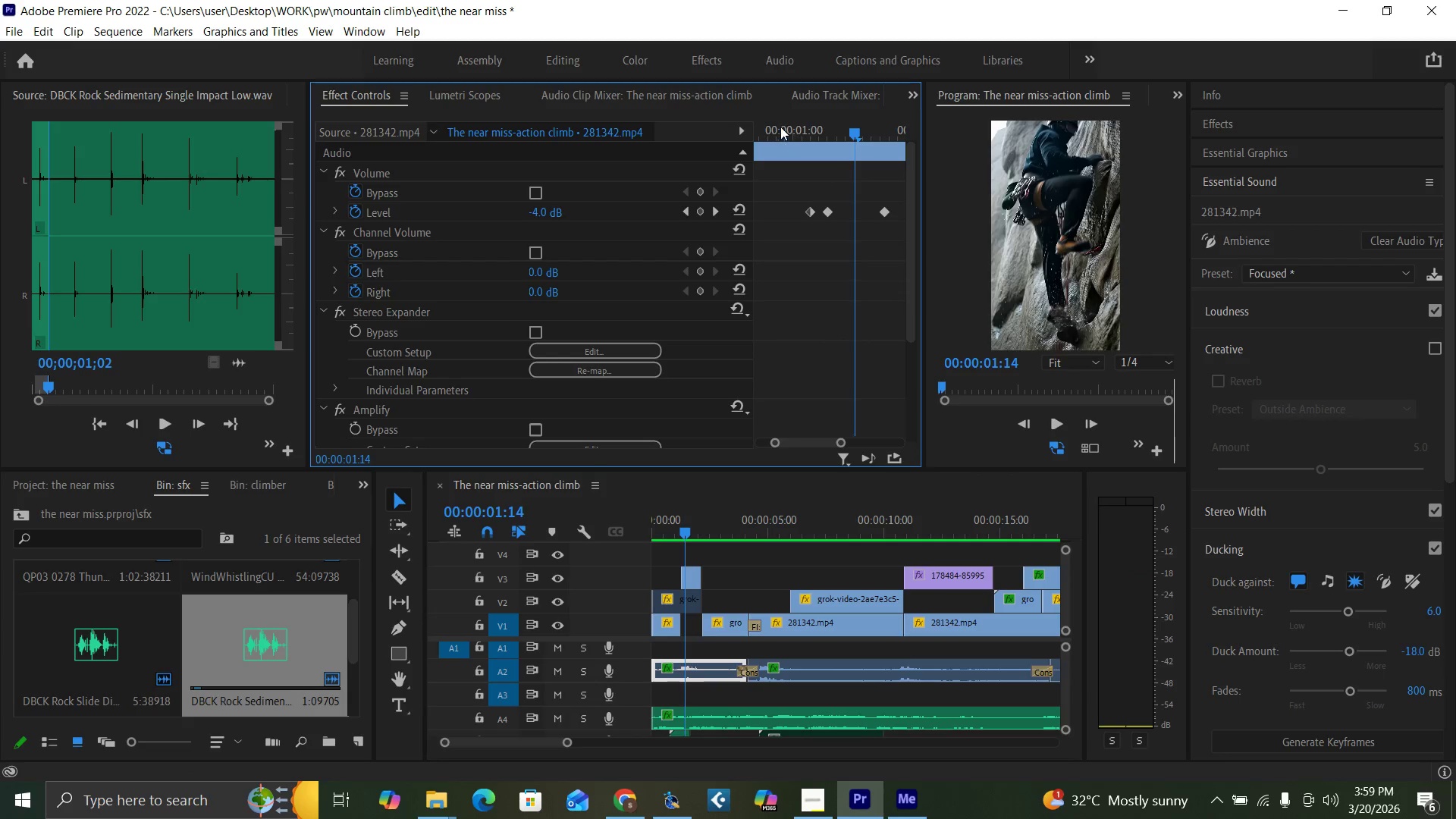 
left_click_drag(start_coordinate=[780, 127], to_coordinate=[822, 146])
 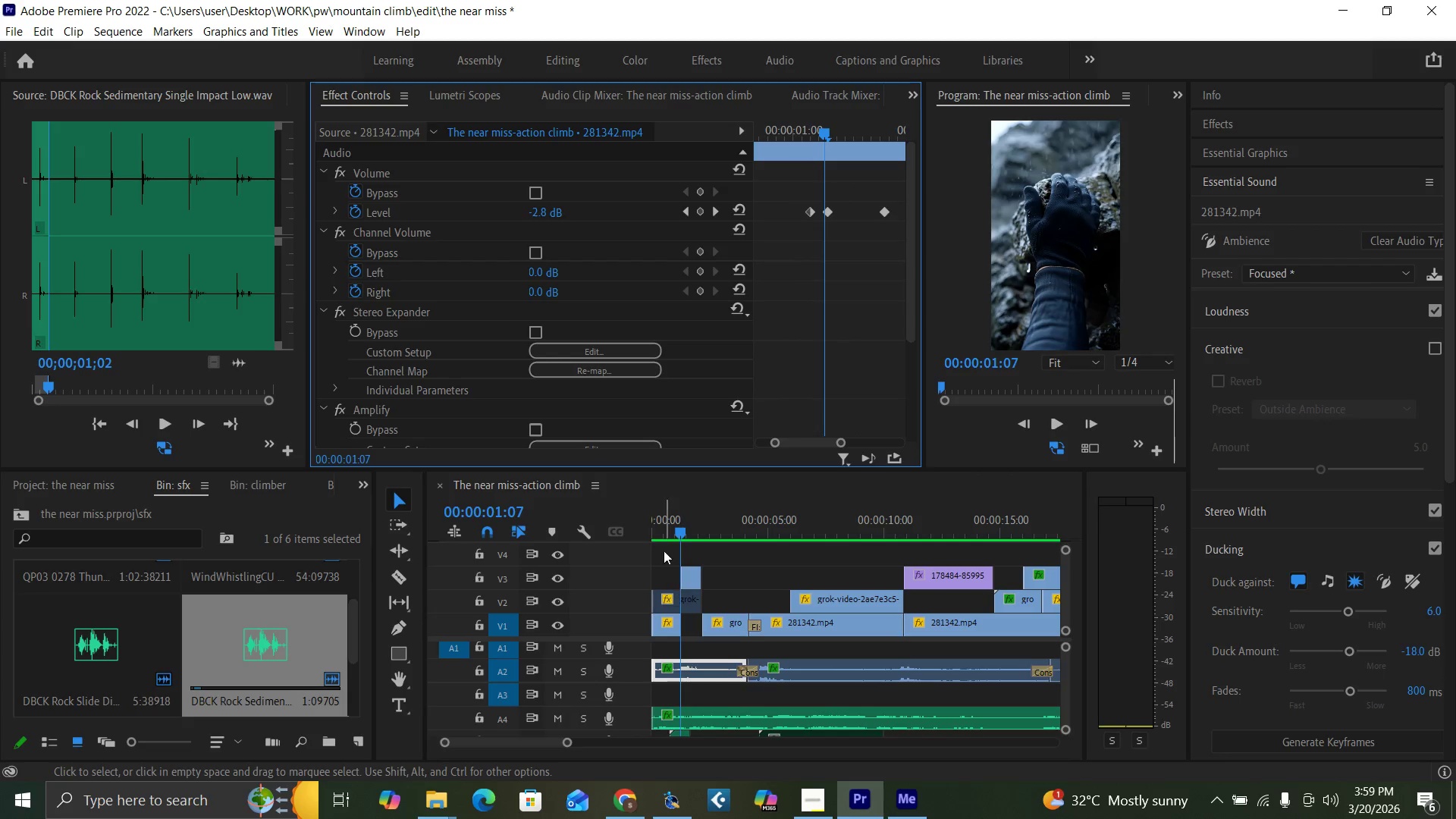 
left_click_drag(start_coordinate=[664, 526], to_coordinate=[610, 568])
 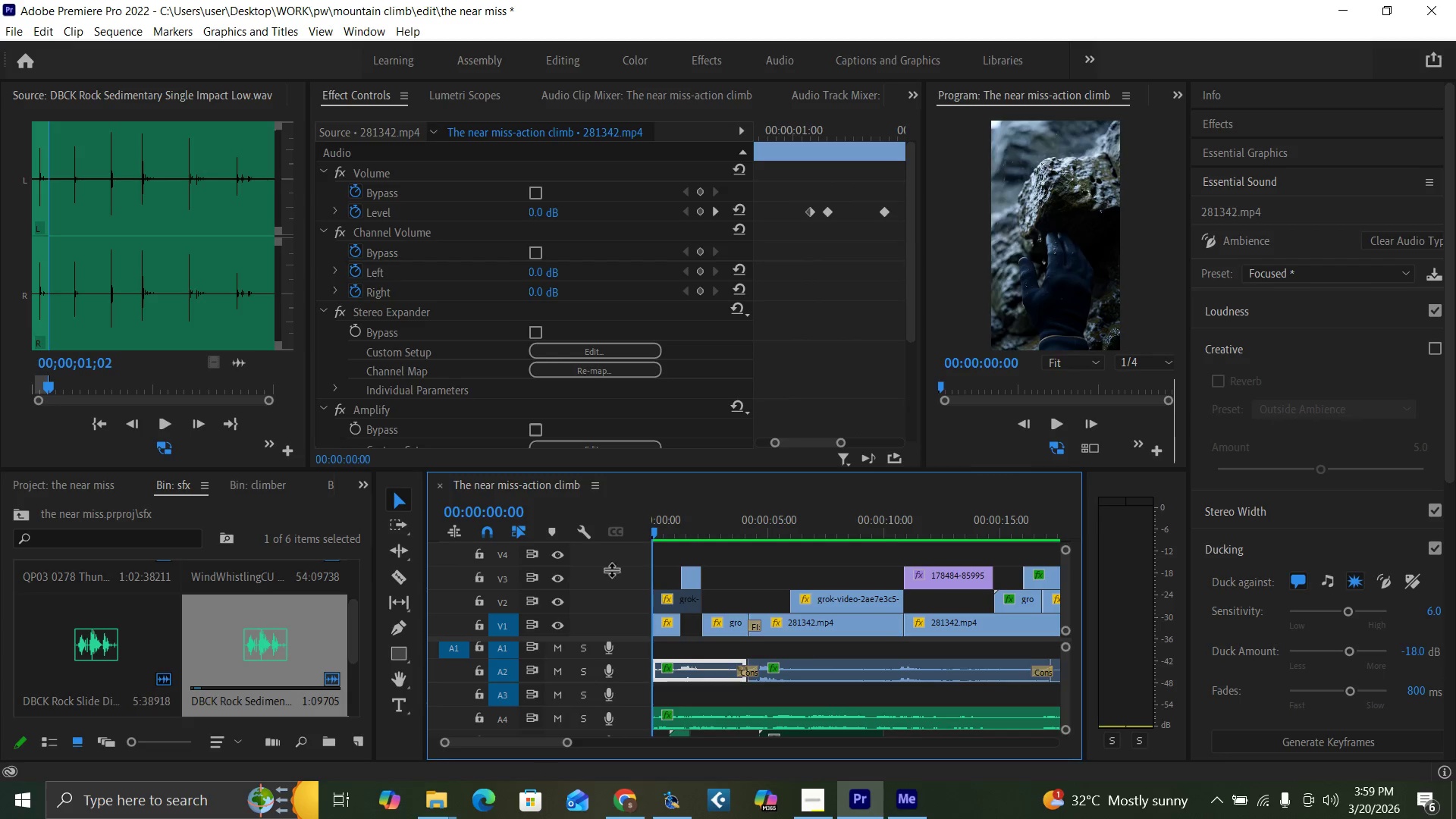 
key(Space)
 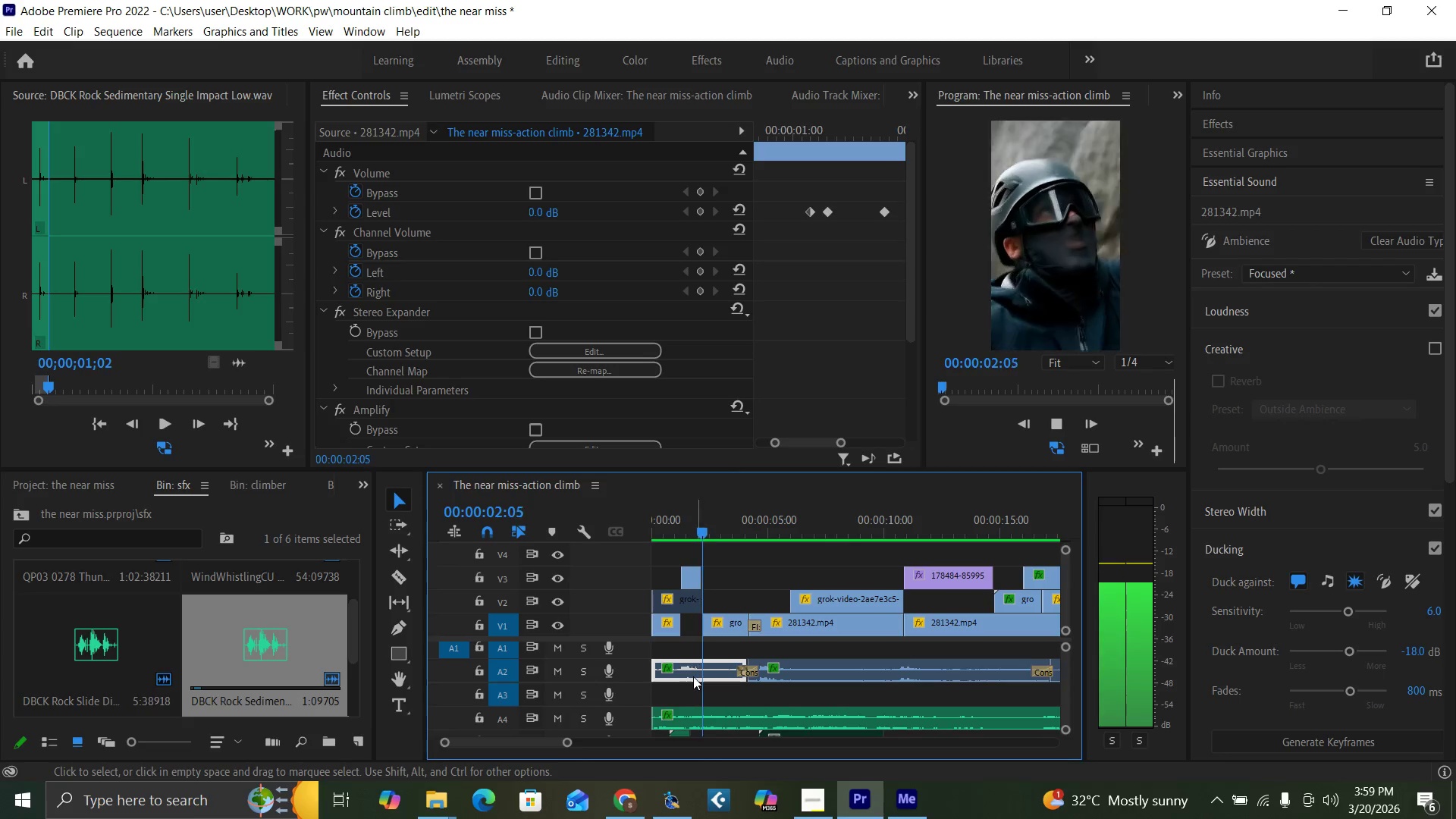 
key(Space)
 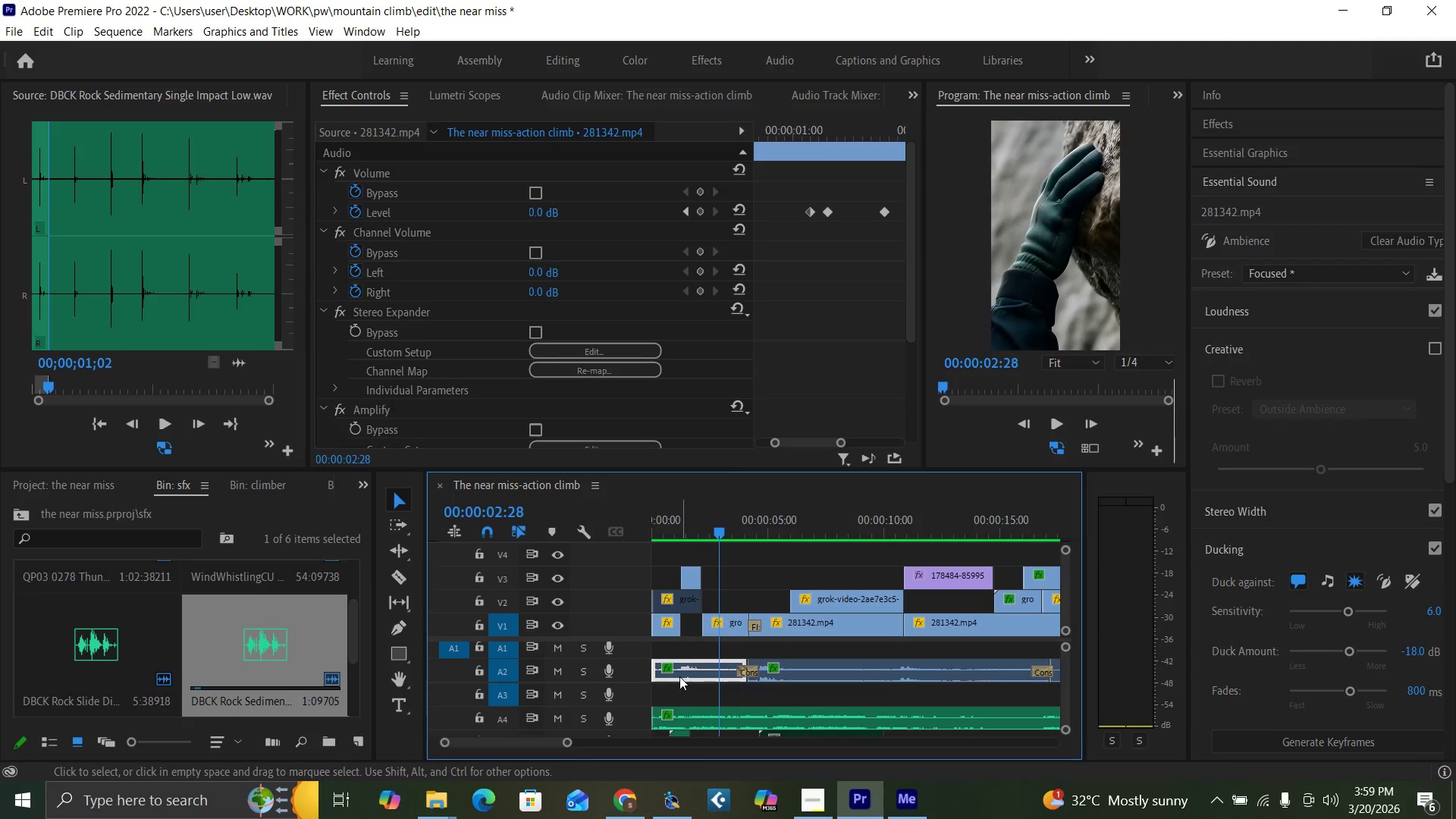 
key(Control+S)
 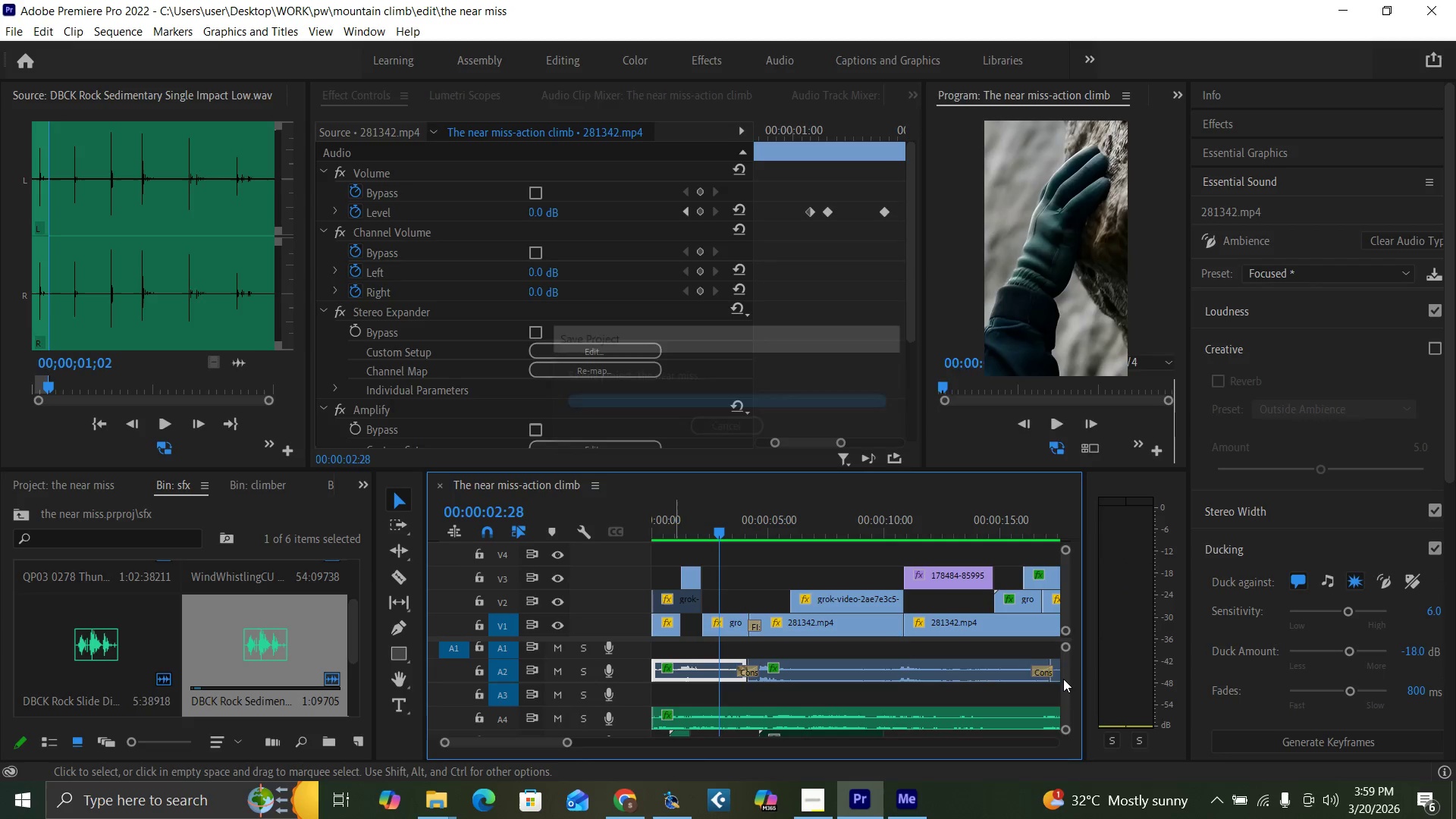 
left_click_drag(start_coordinate=[1063, 680], to_coordinate=[1067, 682])
 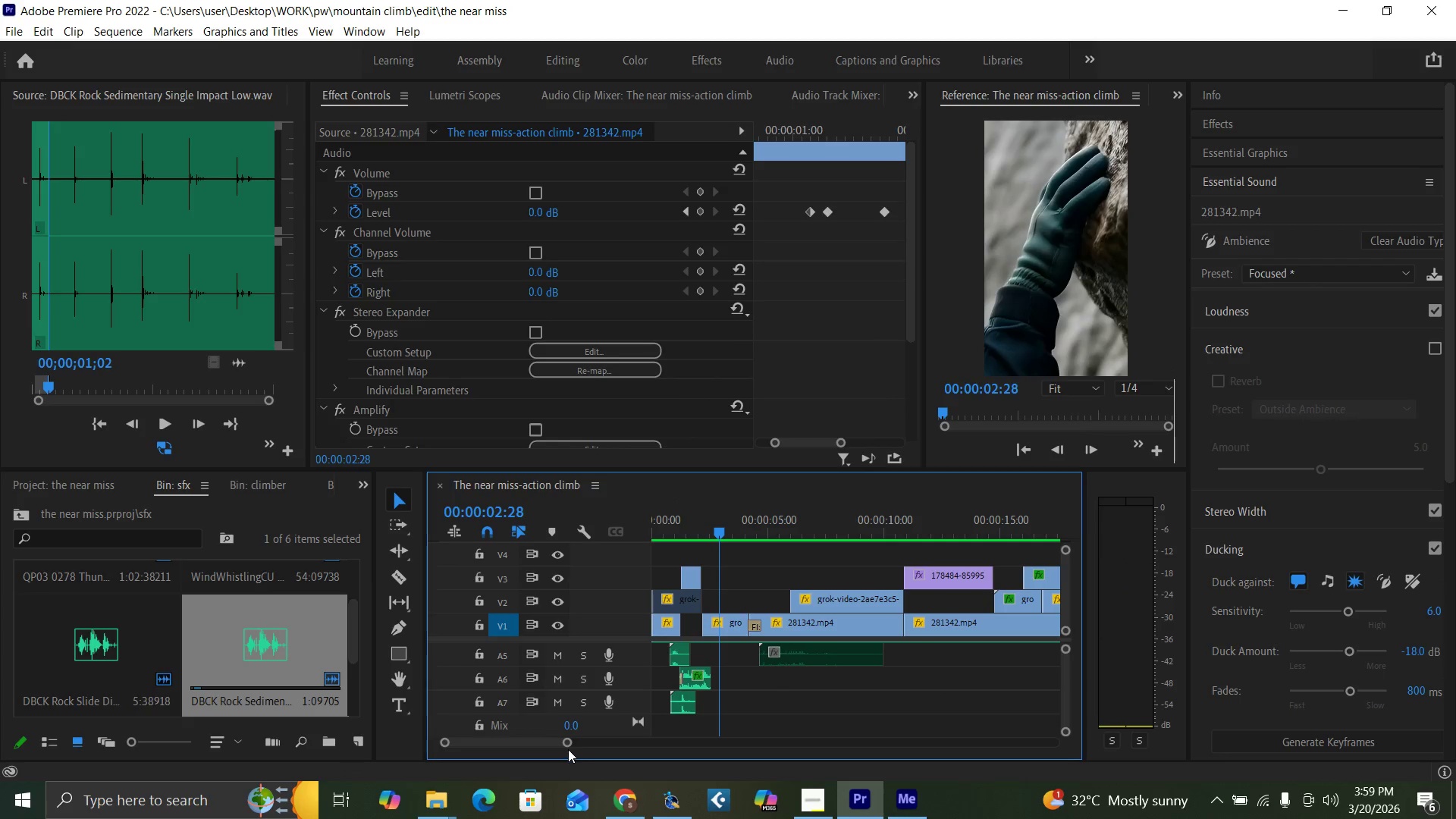 
left_click_drag(start_coordinate=[565, 741], to_coordinate=[577, 745])
 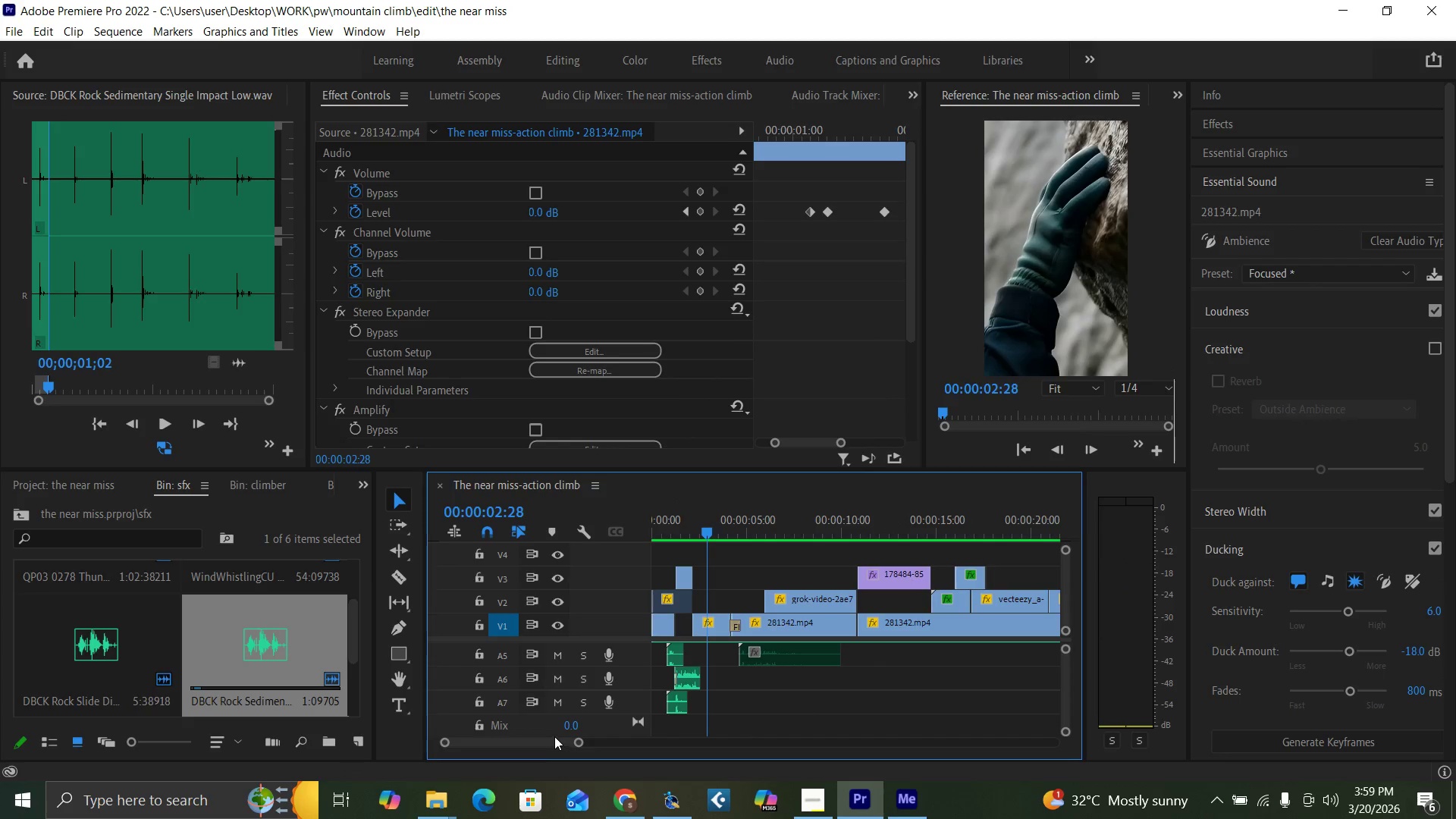 
left_click_drag(start_coordinate=[554, 736], to_coordinate=[516, 741])
 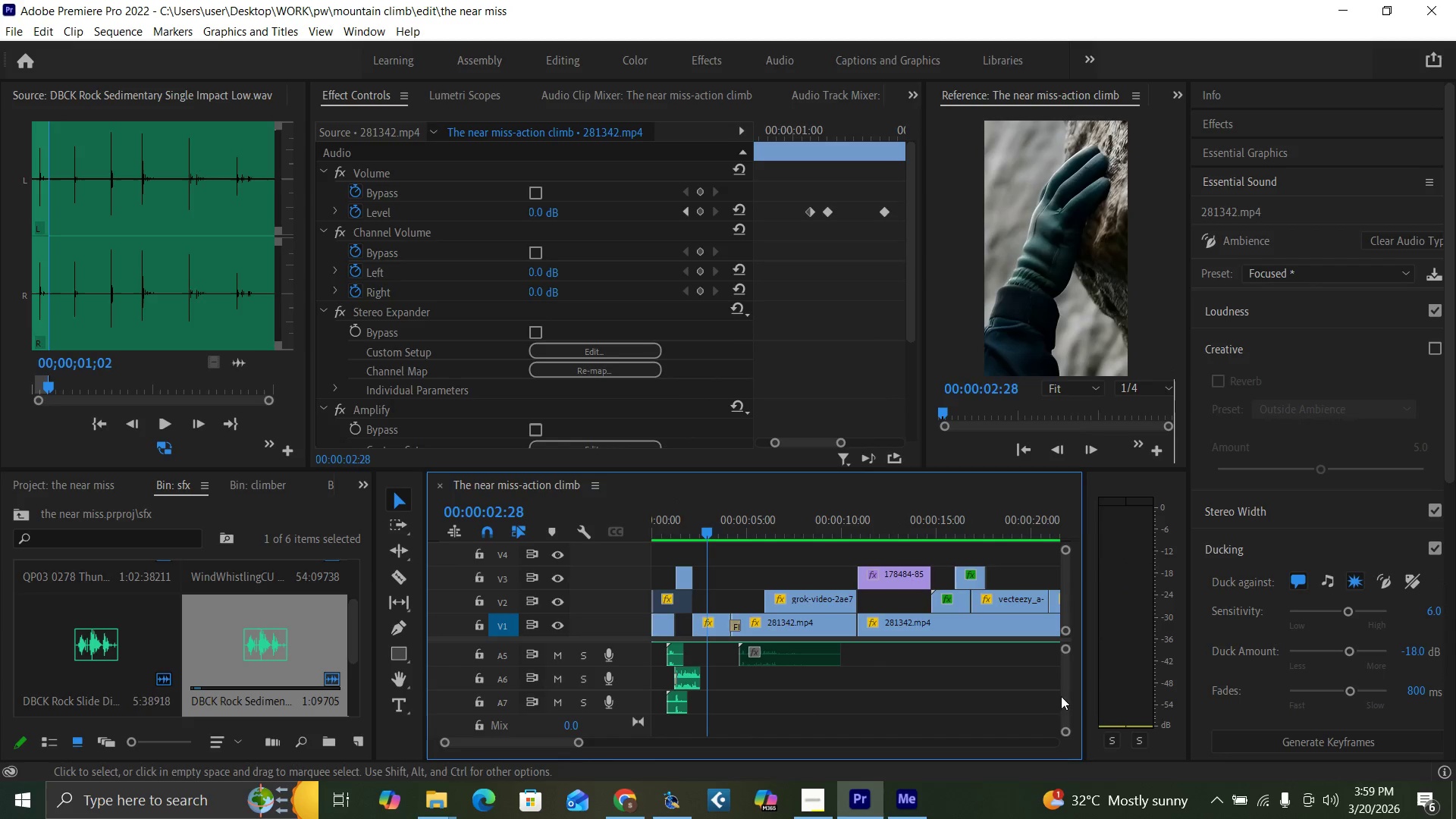 
left_click_drag(start_coordinate=[1066, 701], to_coordinate=[1074, 701])
 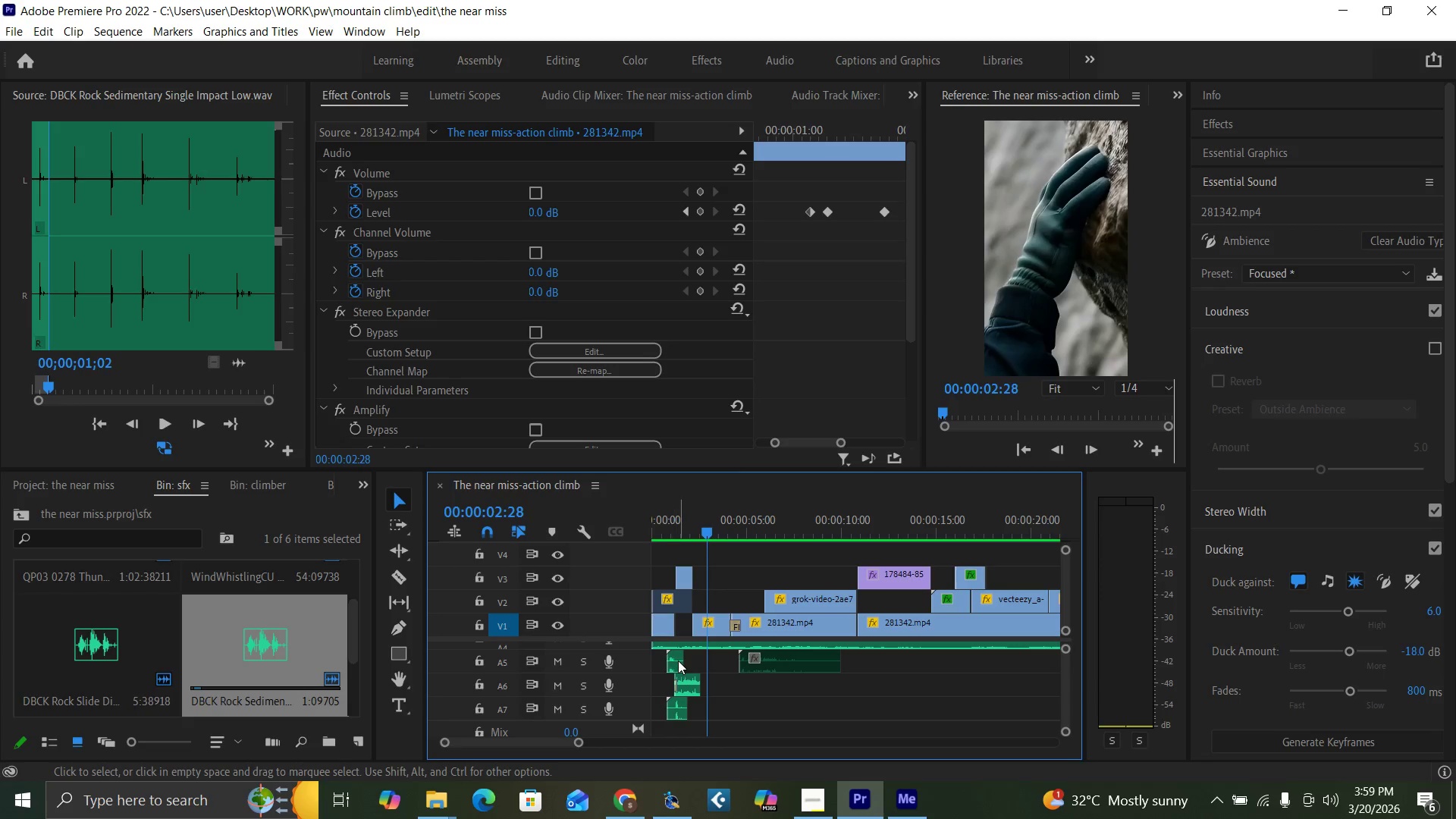 
left_click([678, 658])
 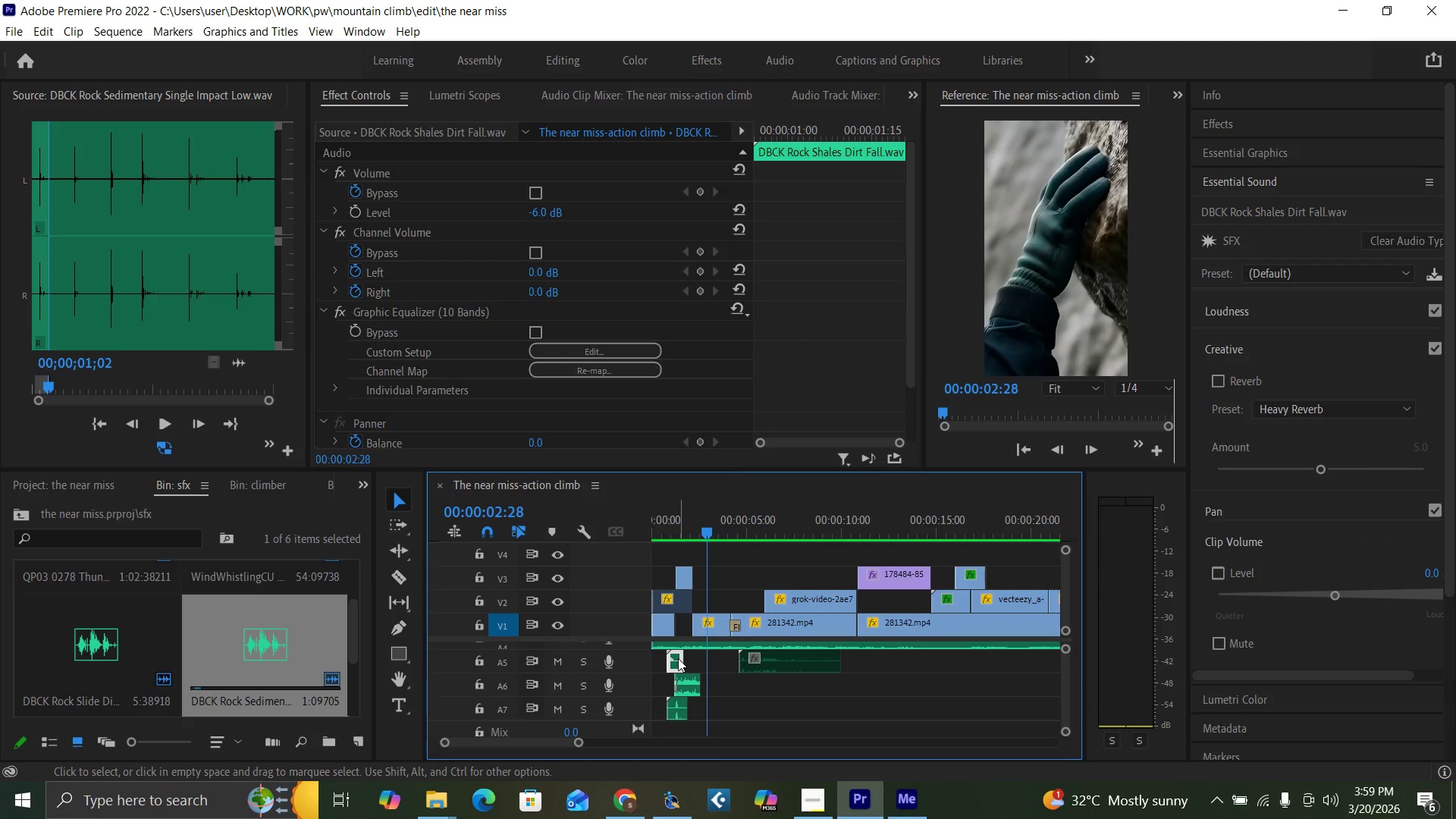 
hold_key(key=AltLeft, duration=1.51)
left_click_drag(start_coordinate=[678, 658], to_coordinate=[716, 664])
 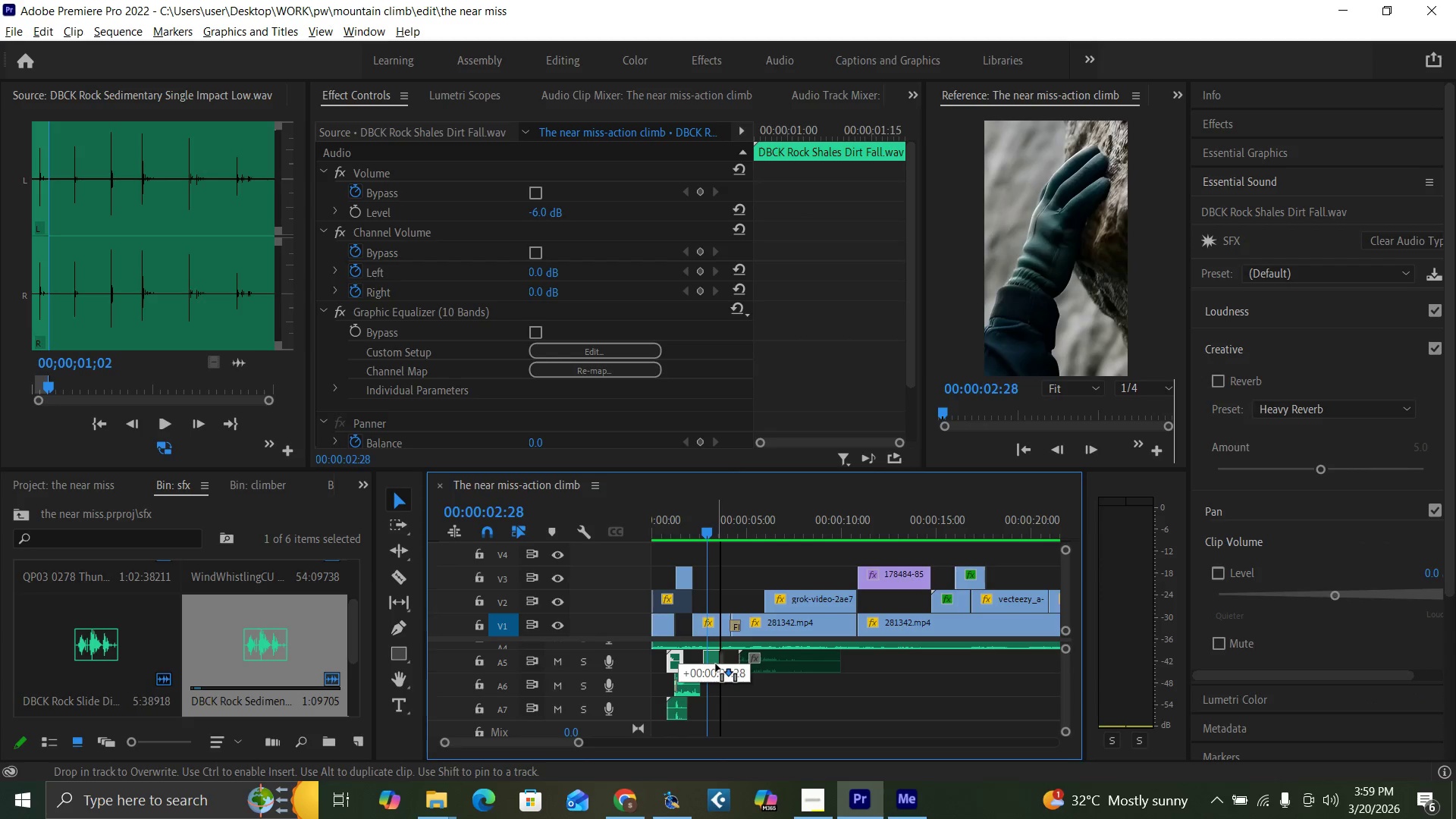 
key(Alt+AltLeft)
 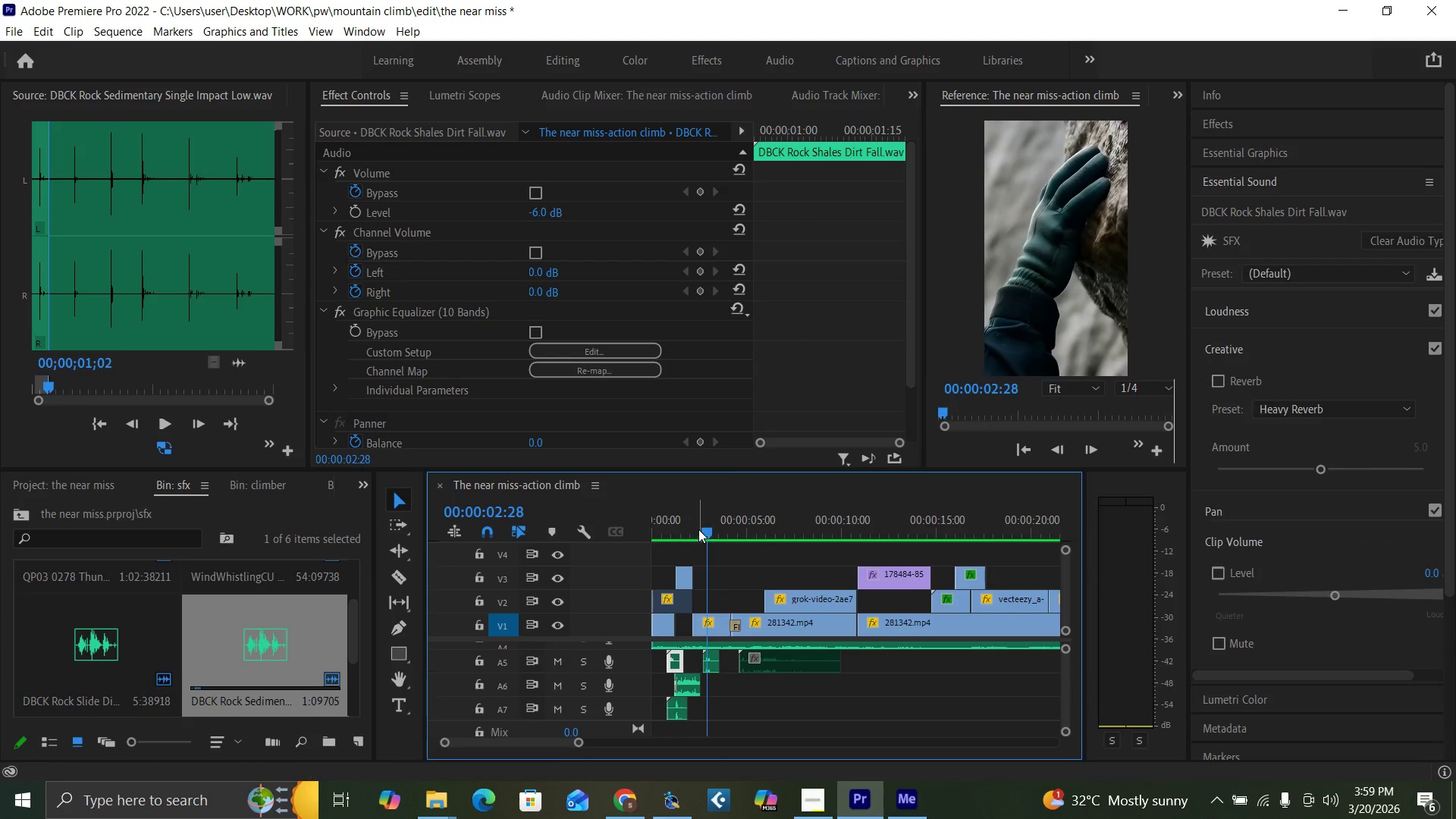 
left_click([697, 526])
 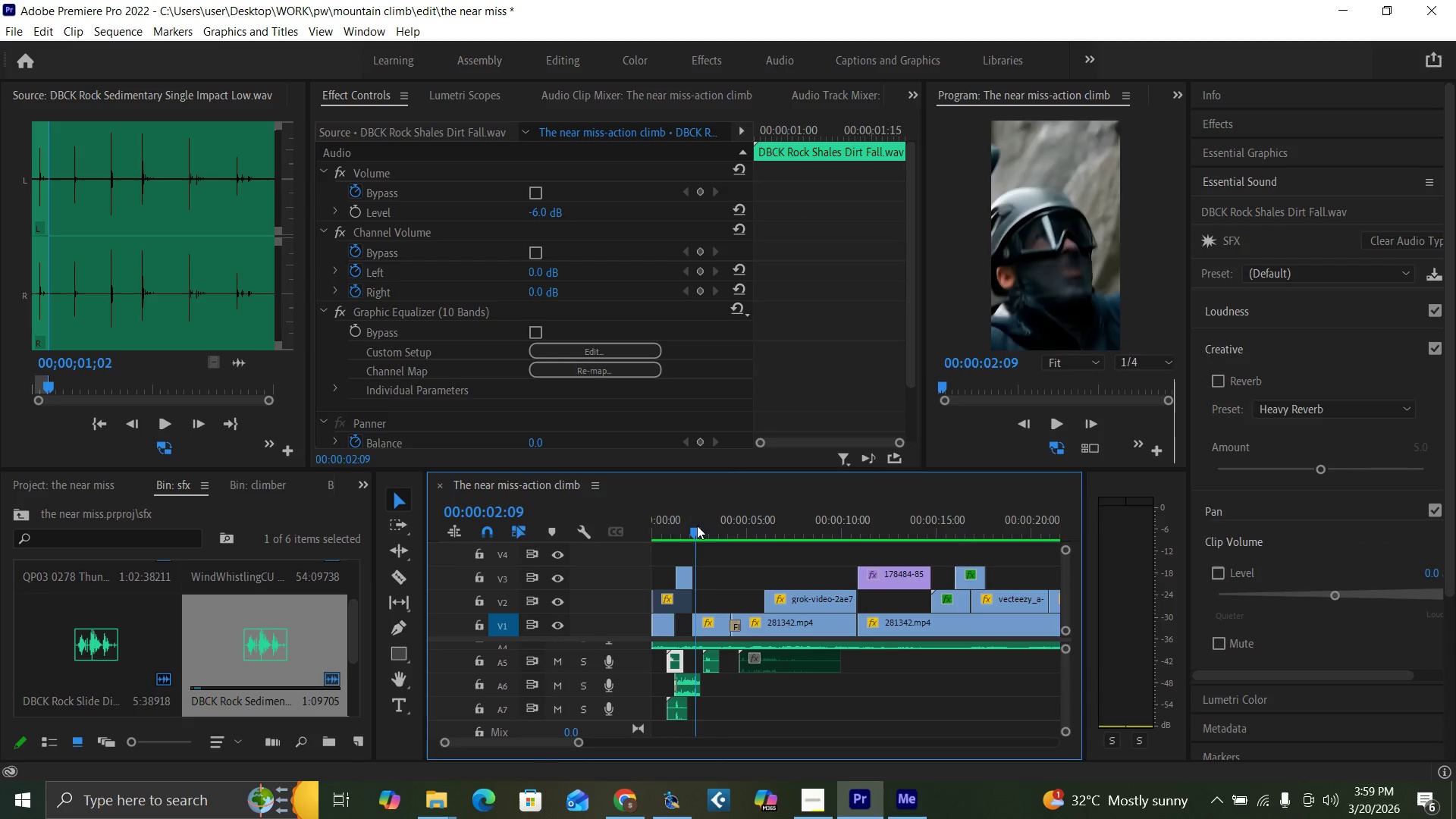 
key(Space)
 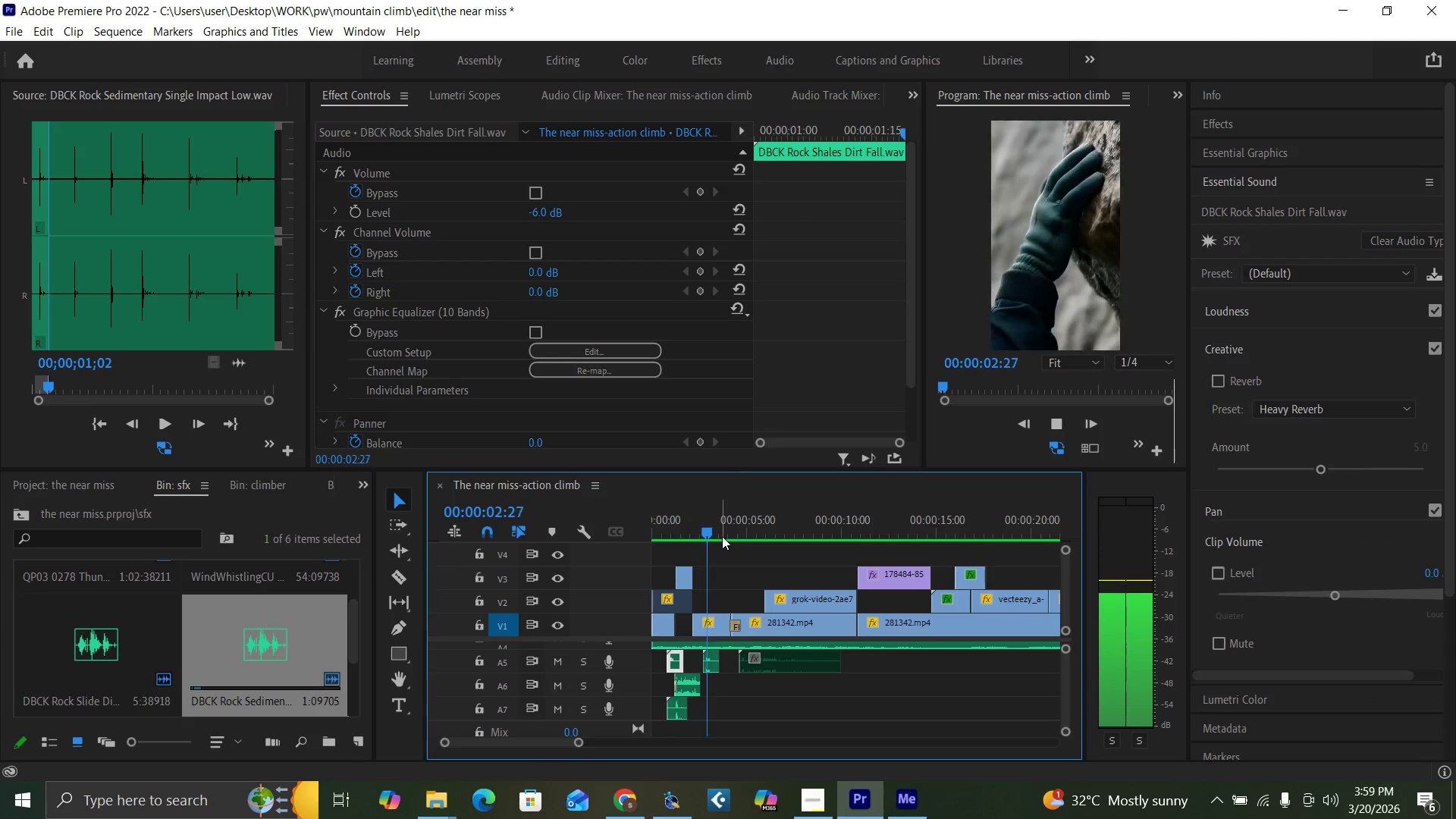 
key(Space)
 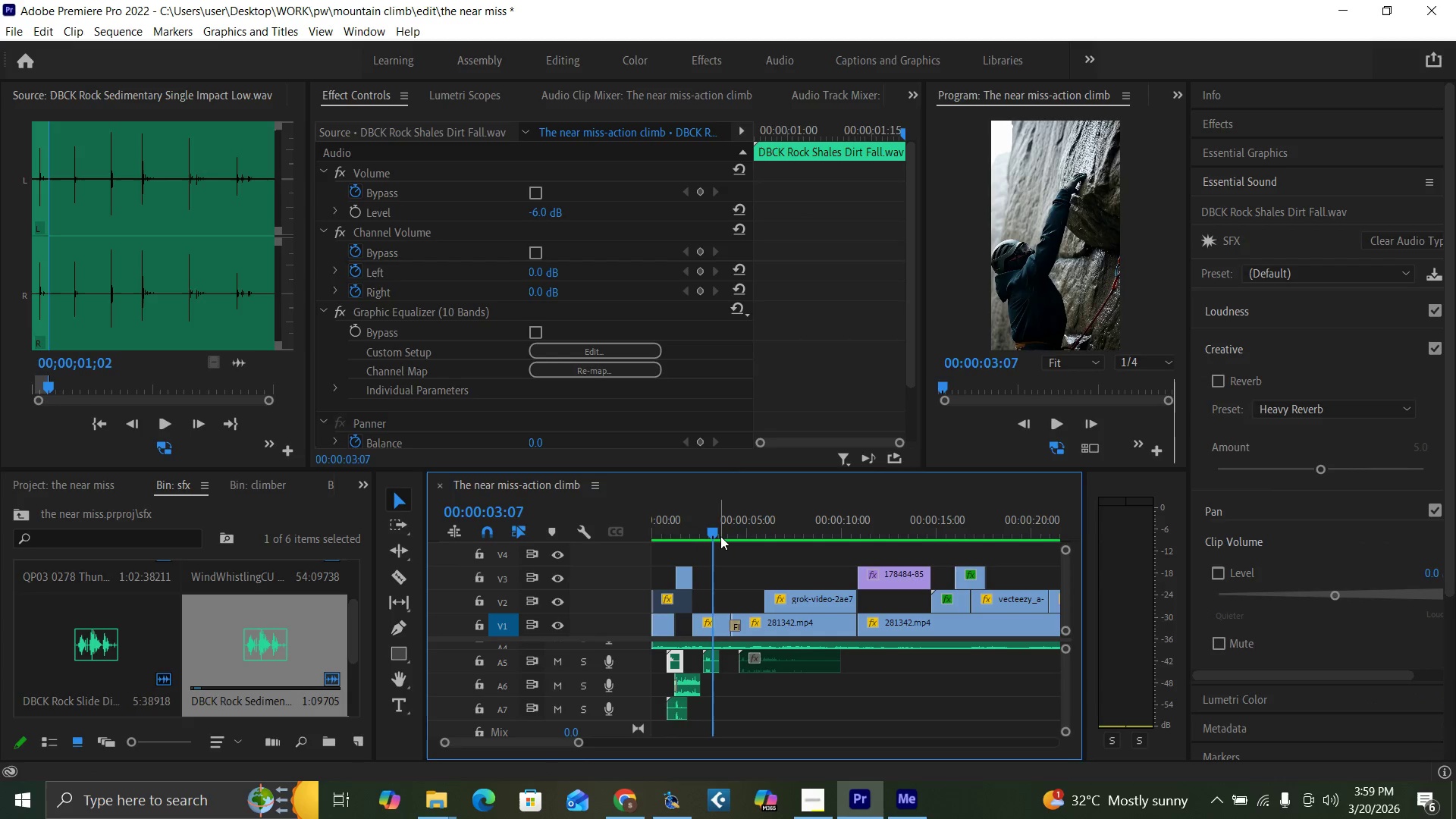 
key(Equal)
 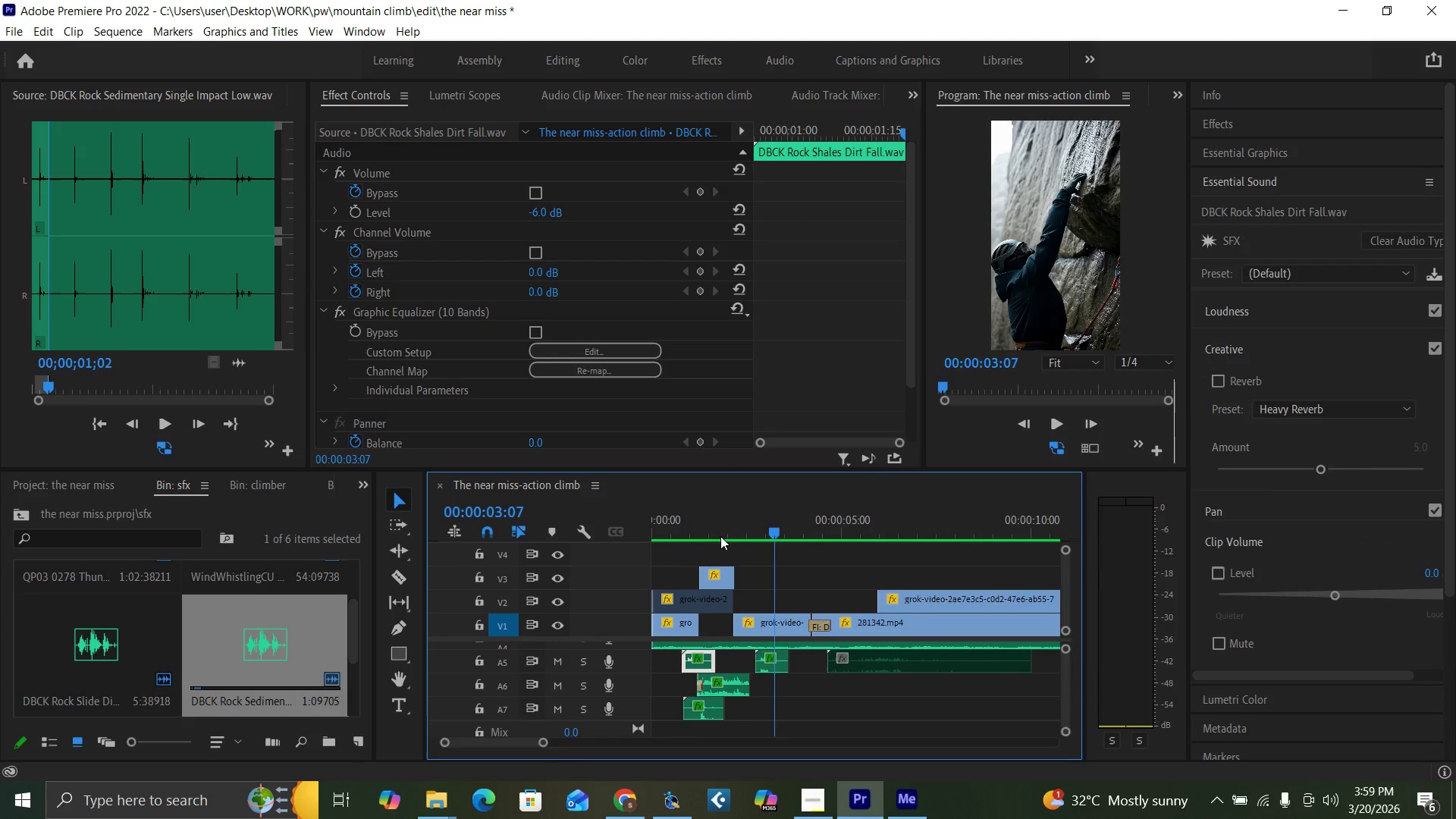 
key(Equal)
 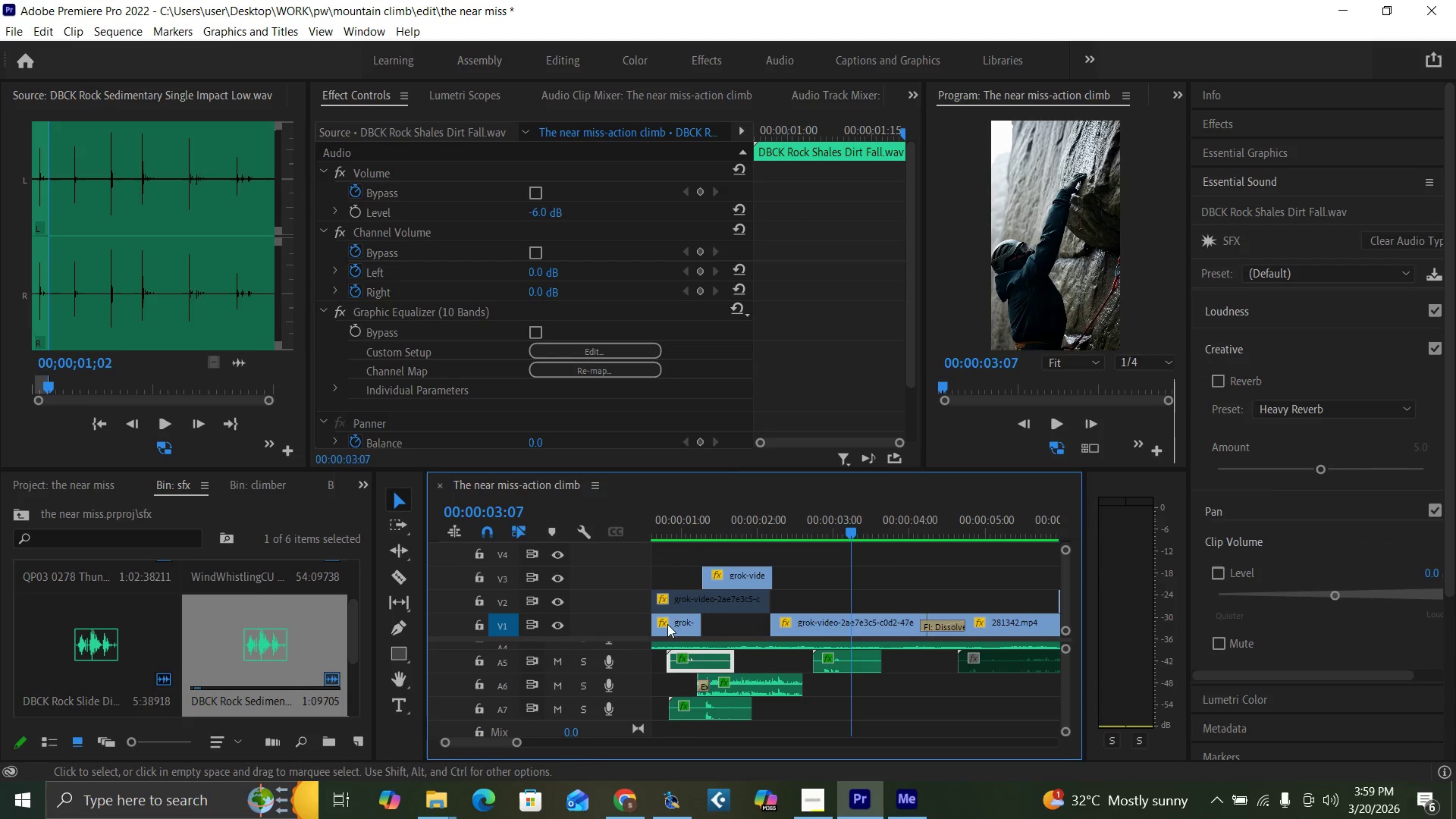 
left_click([582, 659])
 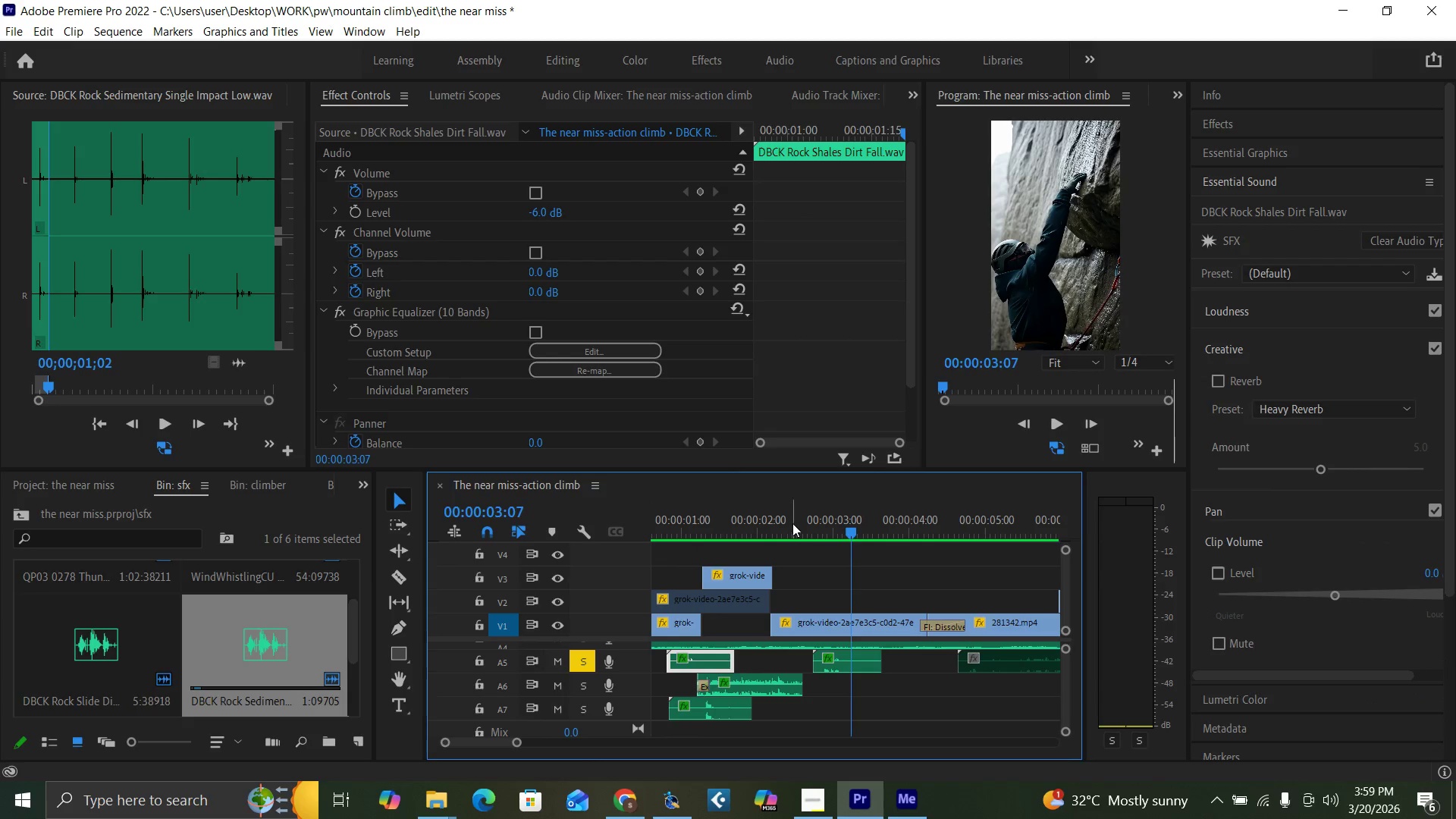 
key(Space)
 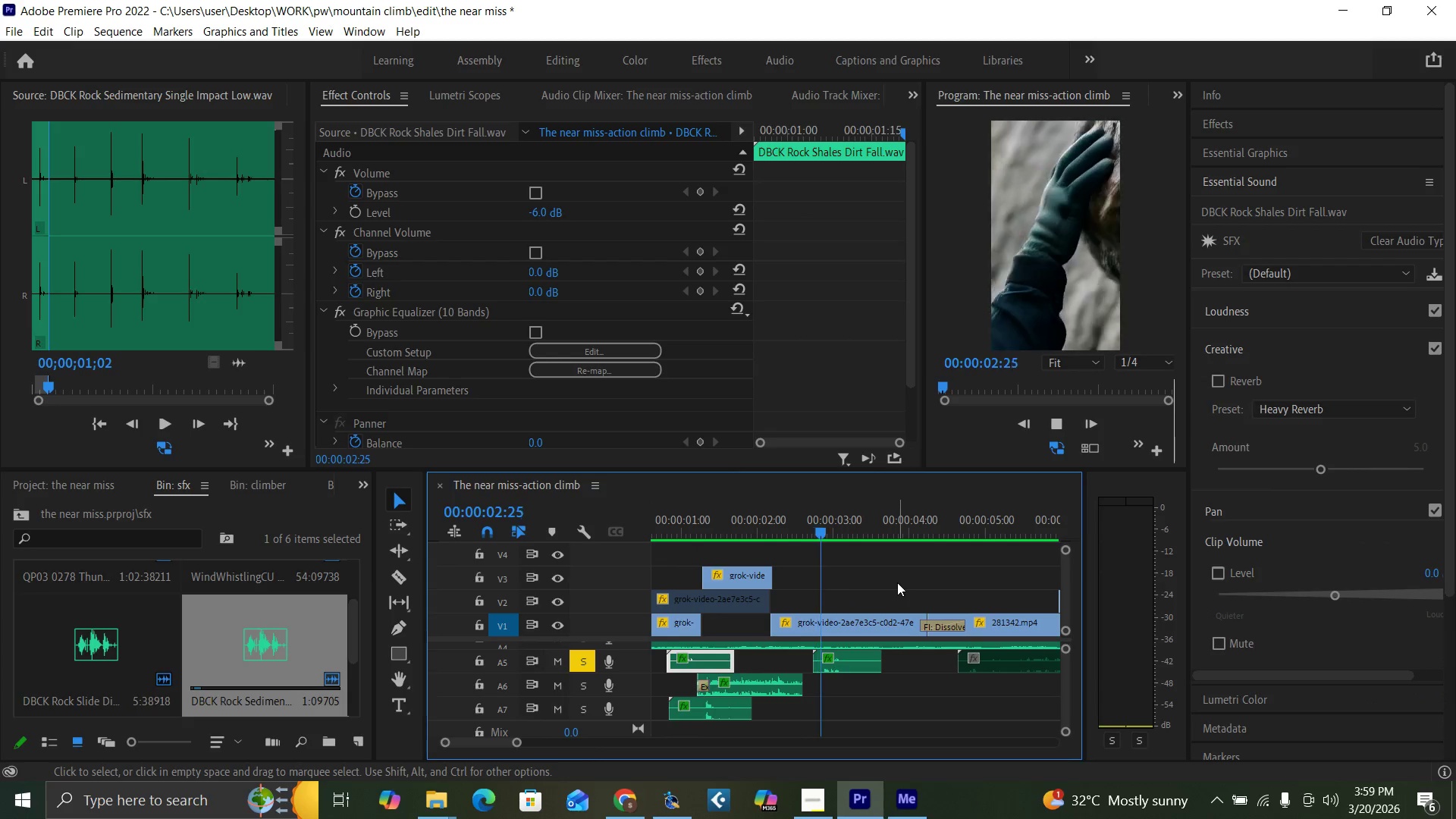 
key(Space)
 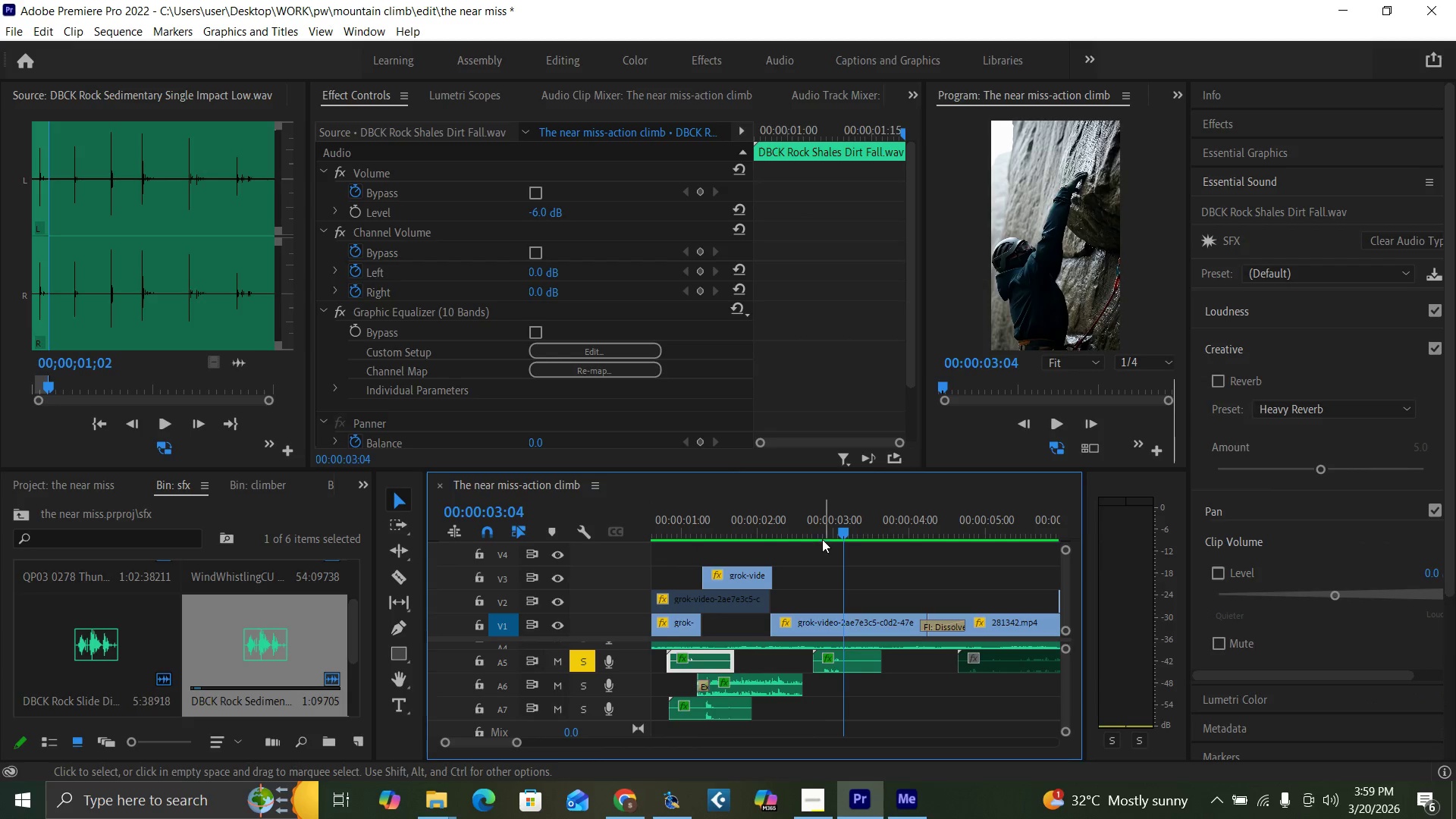 
left_click([813, 533])
 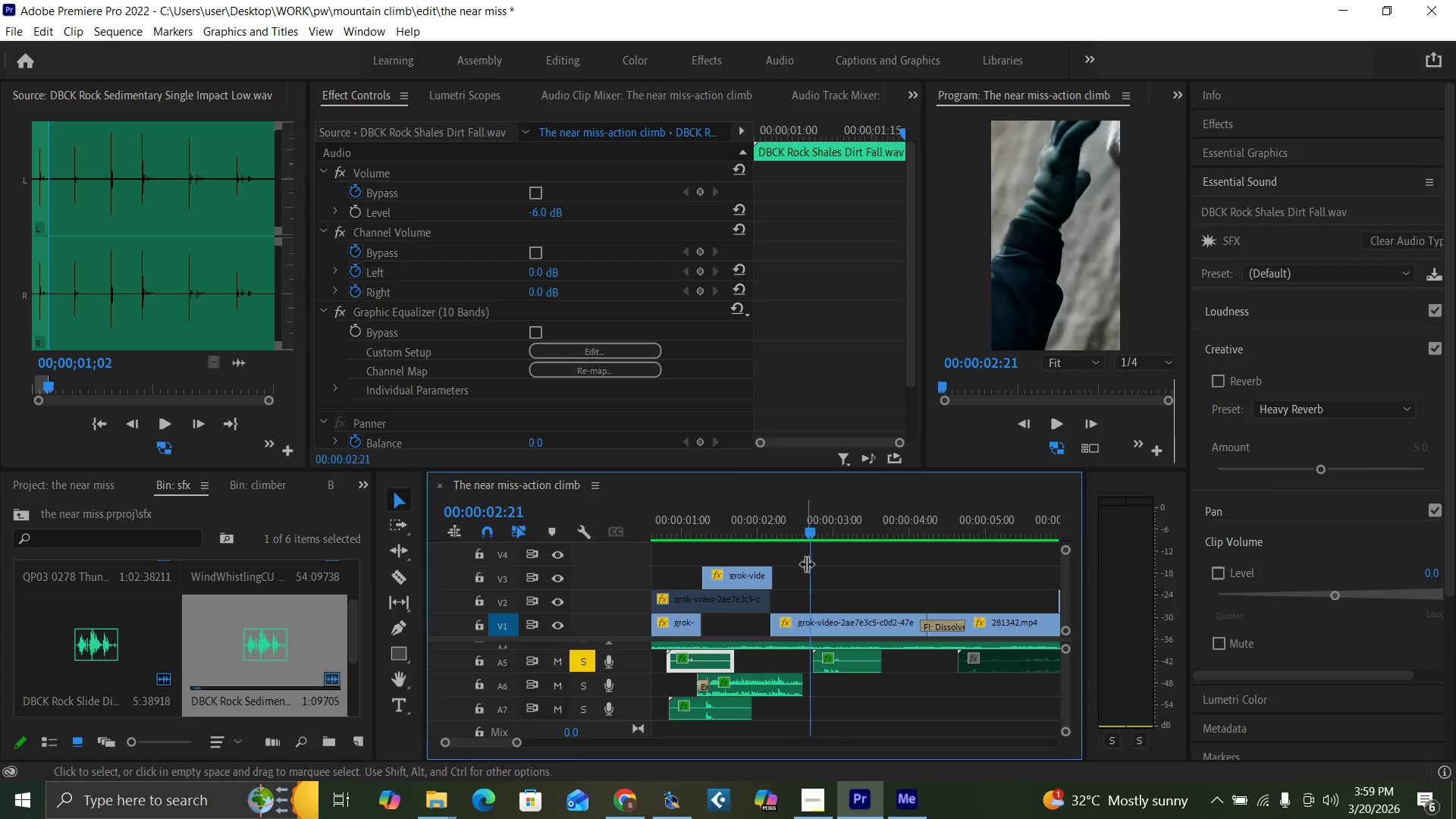 
key(Space)
 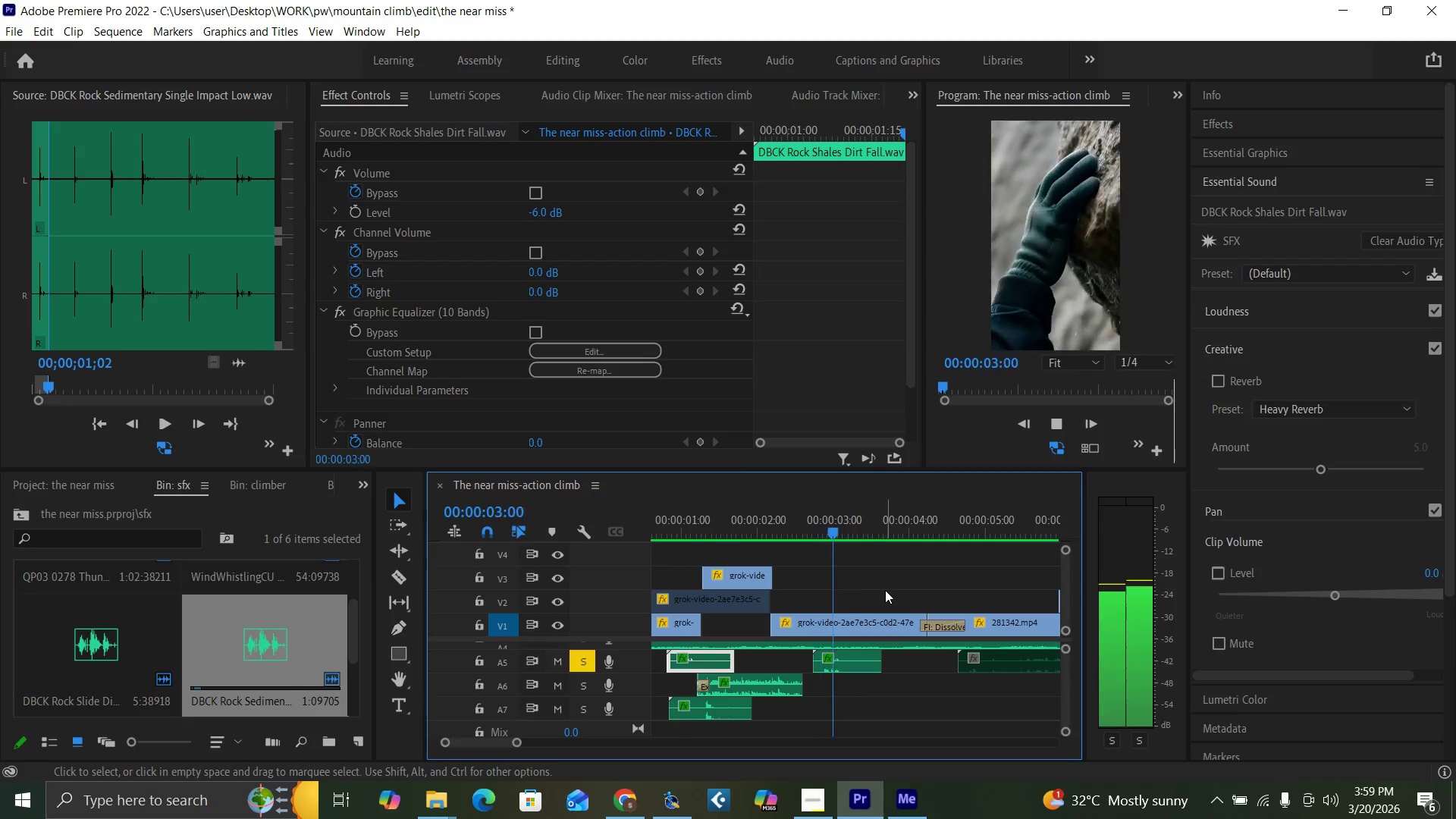 
key(Space)
 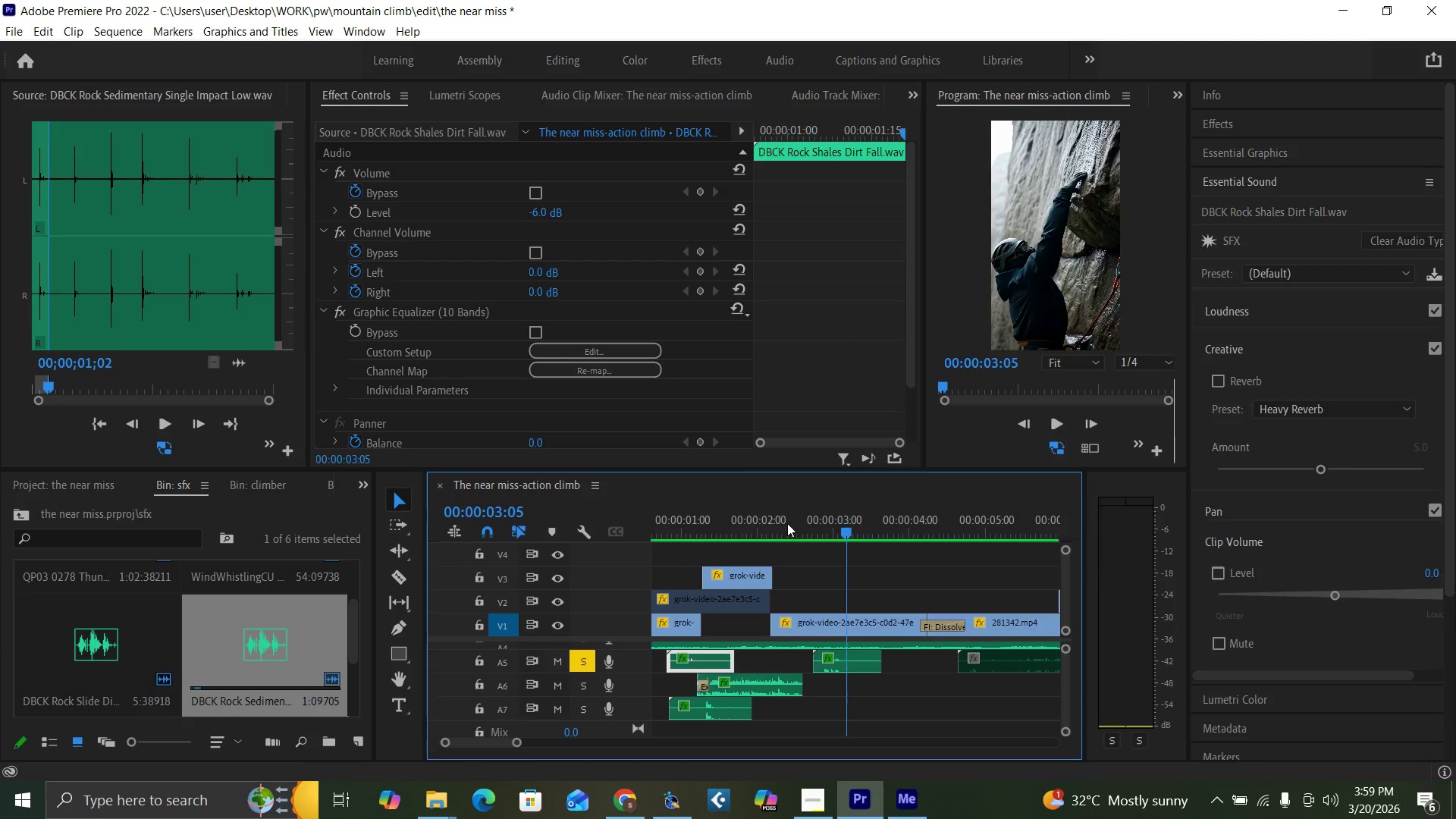 
left_click([793, 523])
 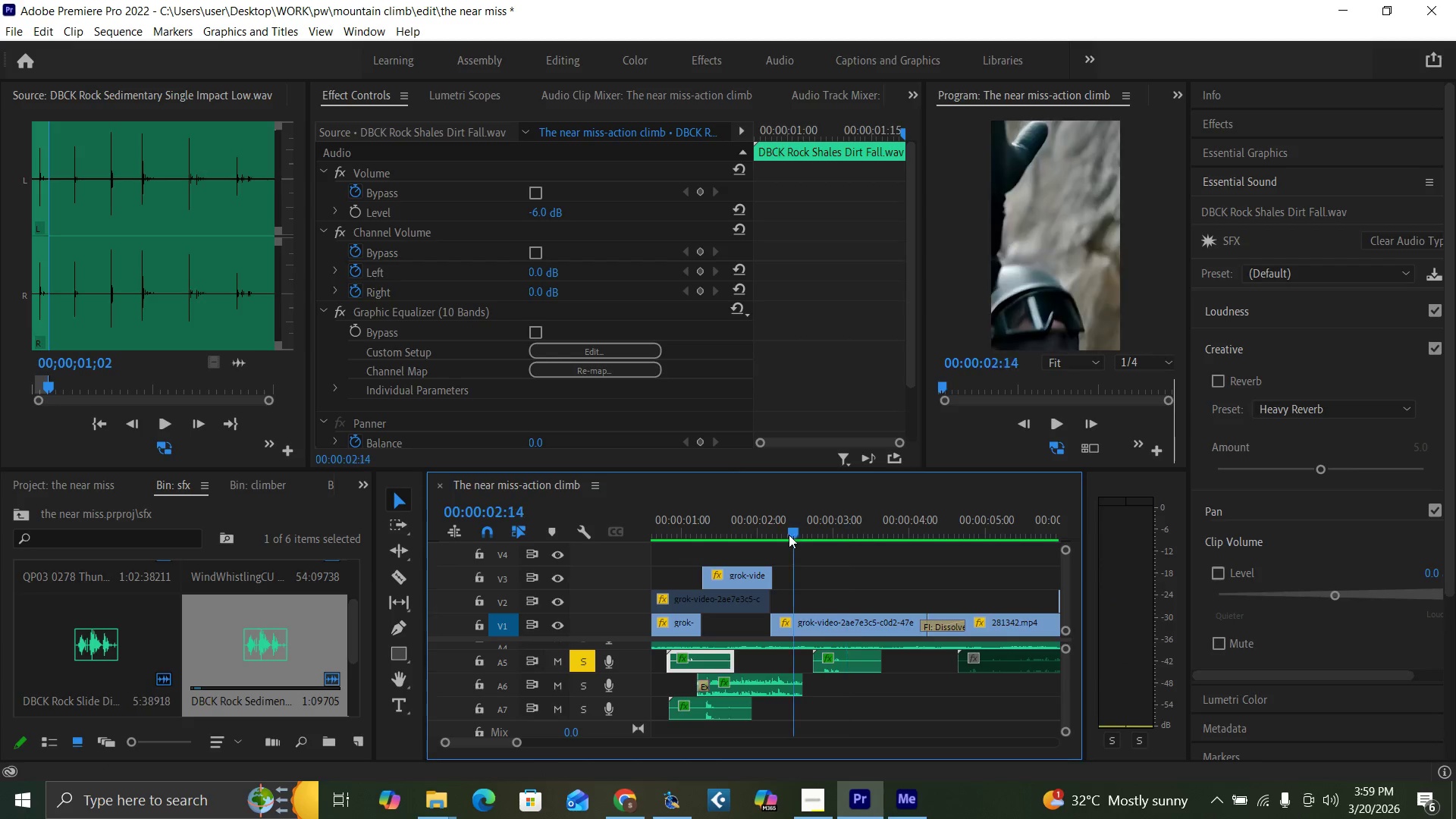 
key(Space)
 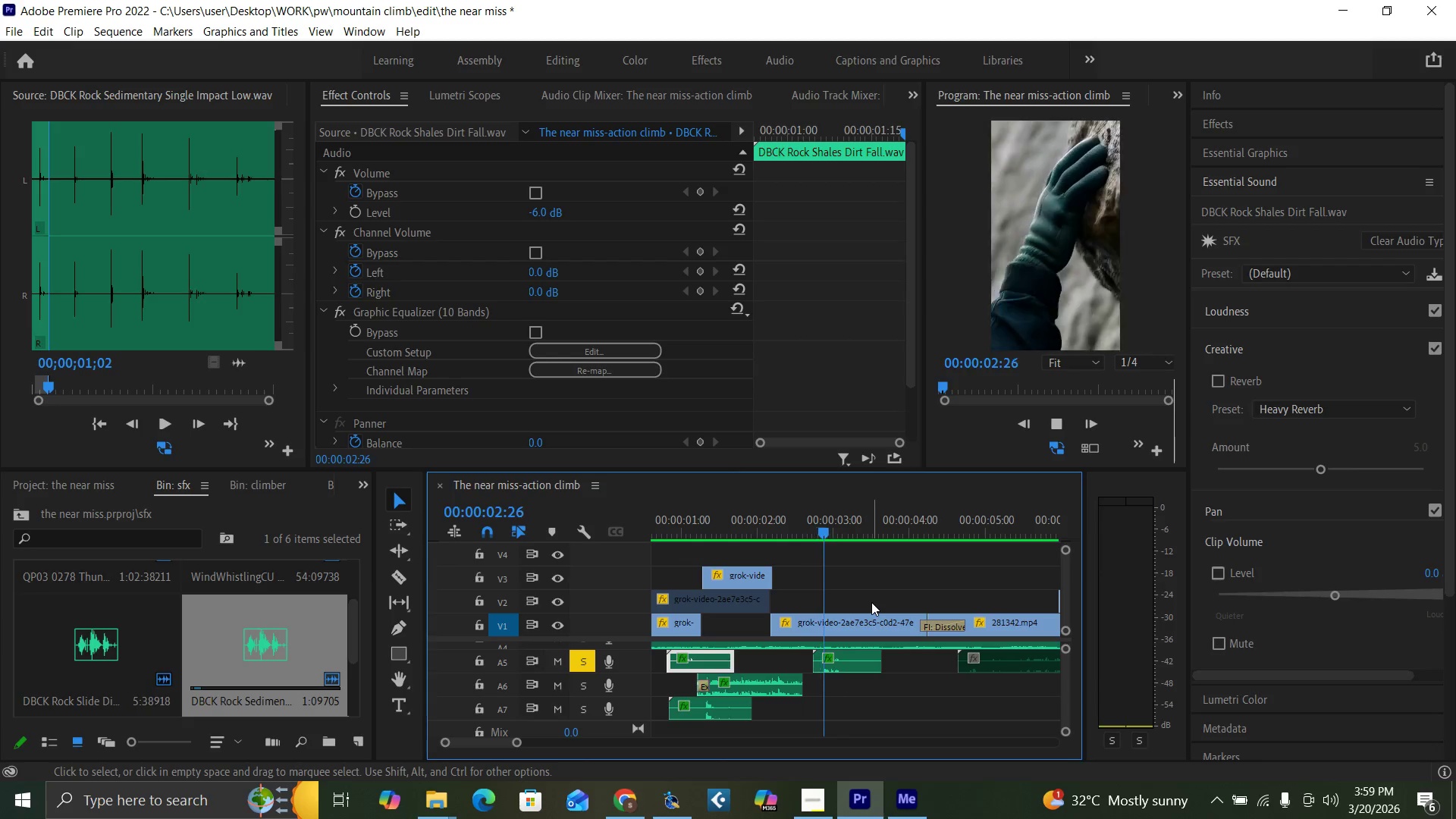 
key(Space)
 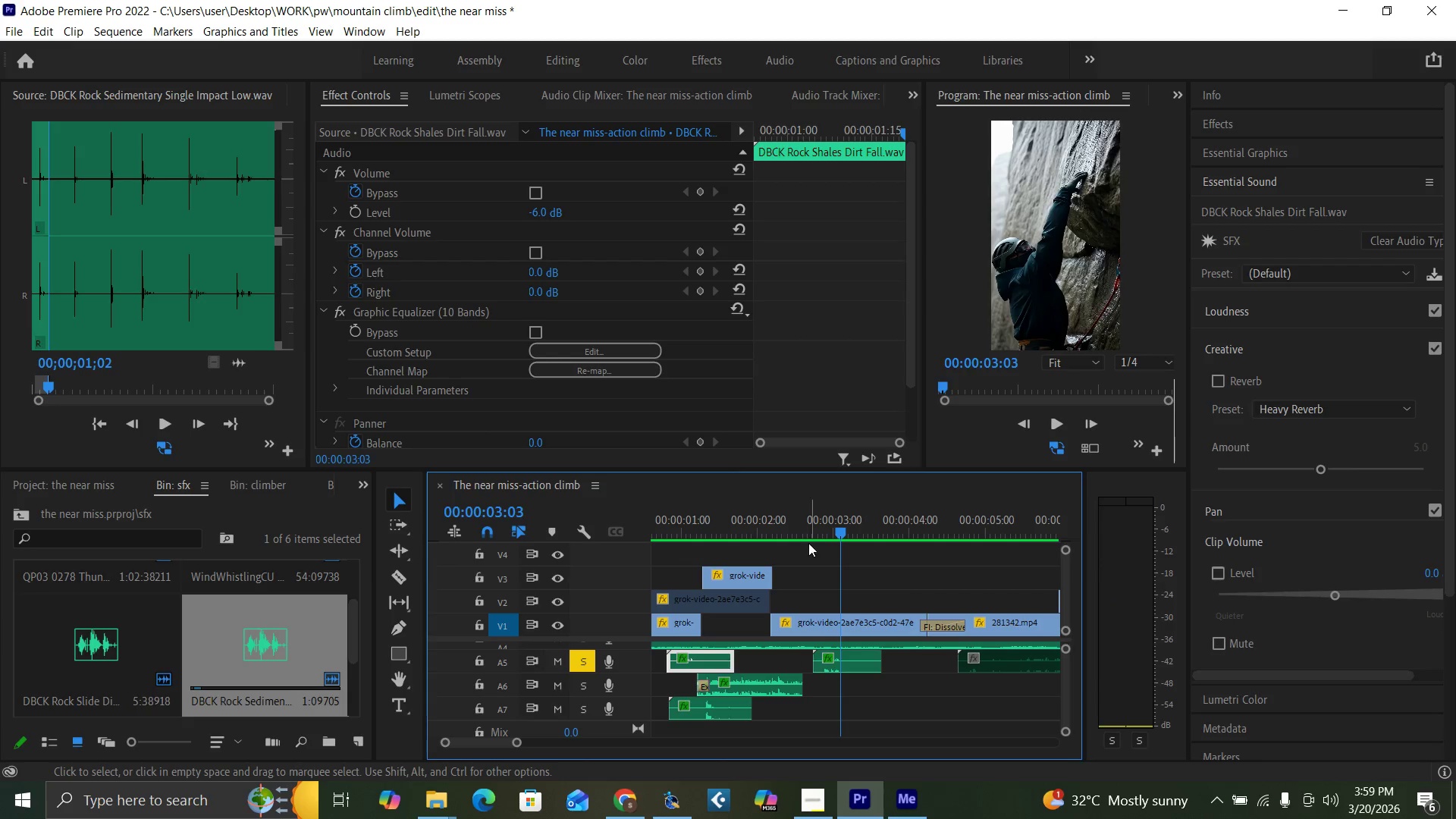 
left_click([808, 534])
 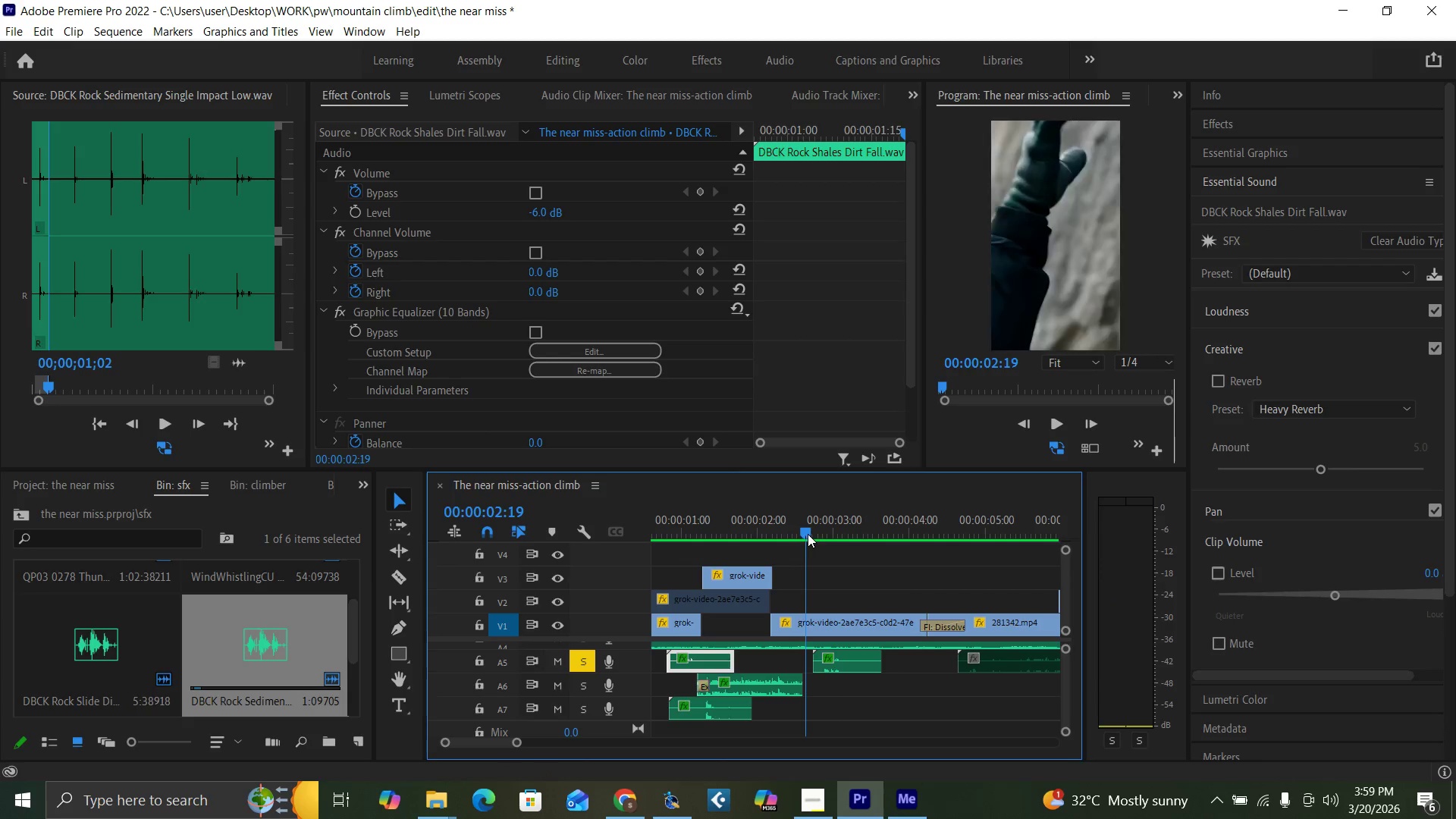 
key(Space)
 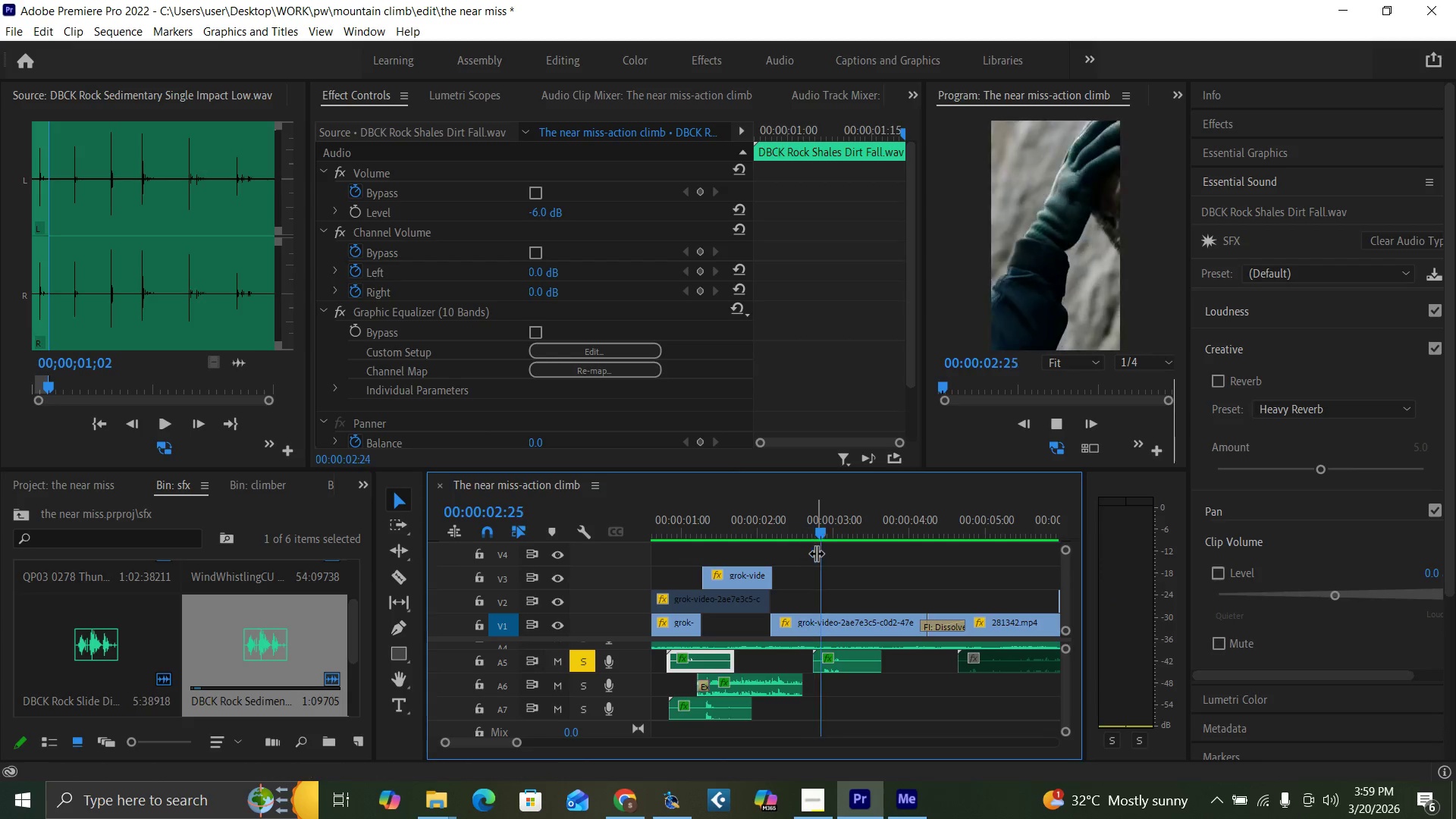 
key(Space)
 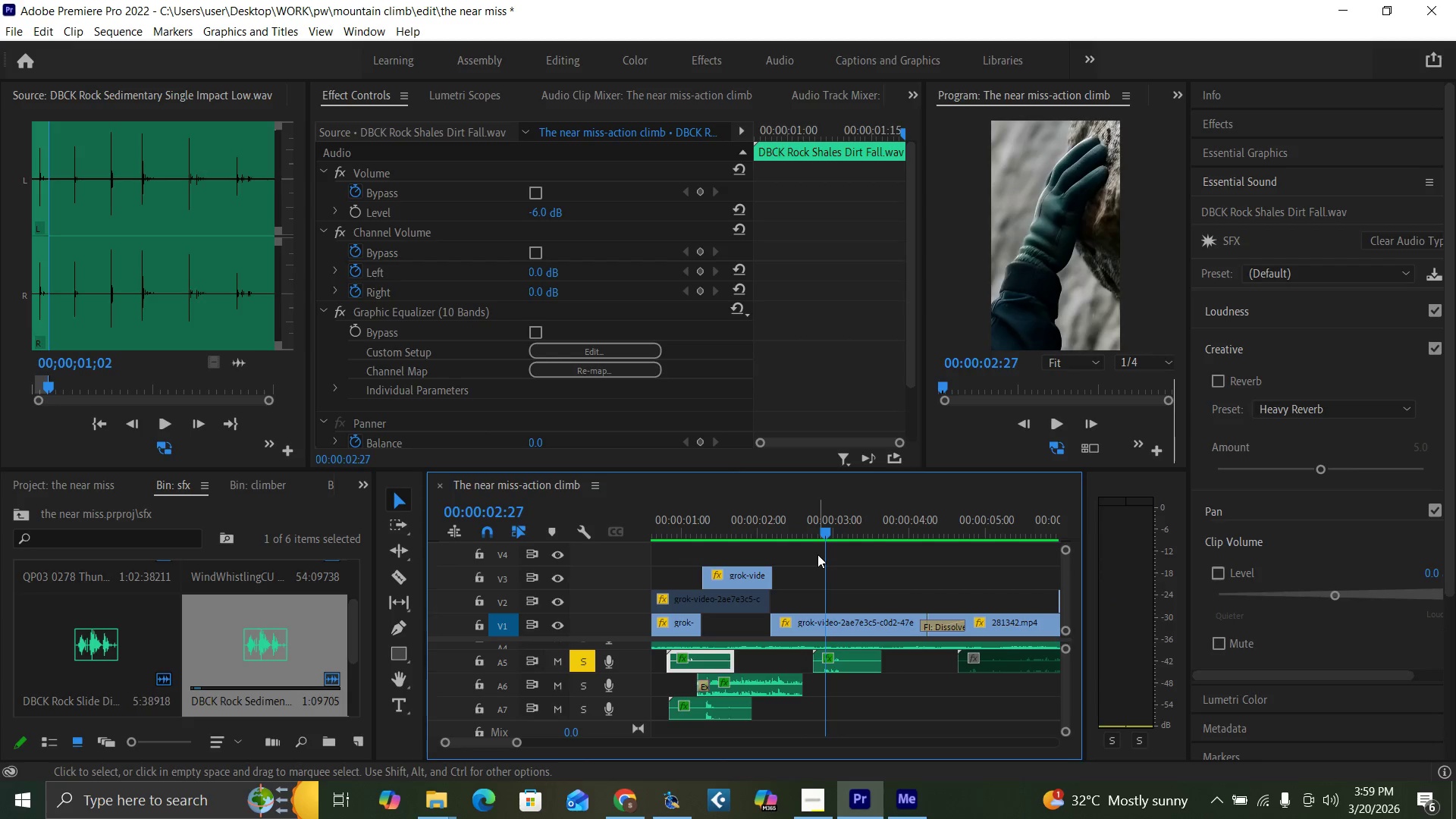 
key(Space)
 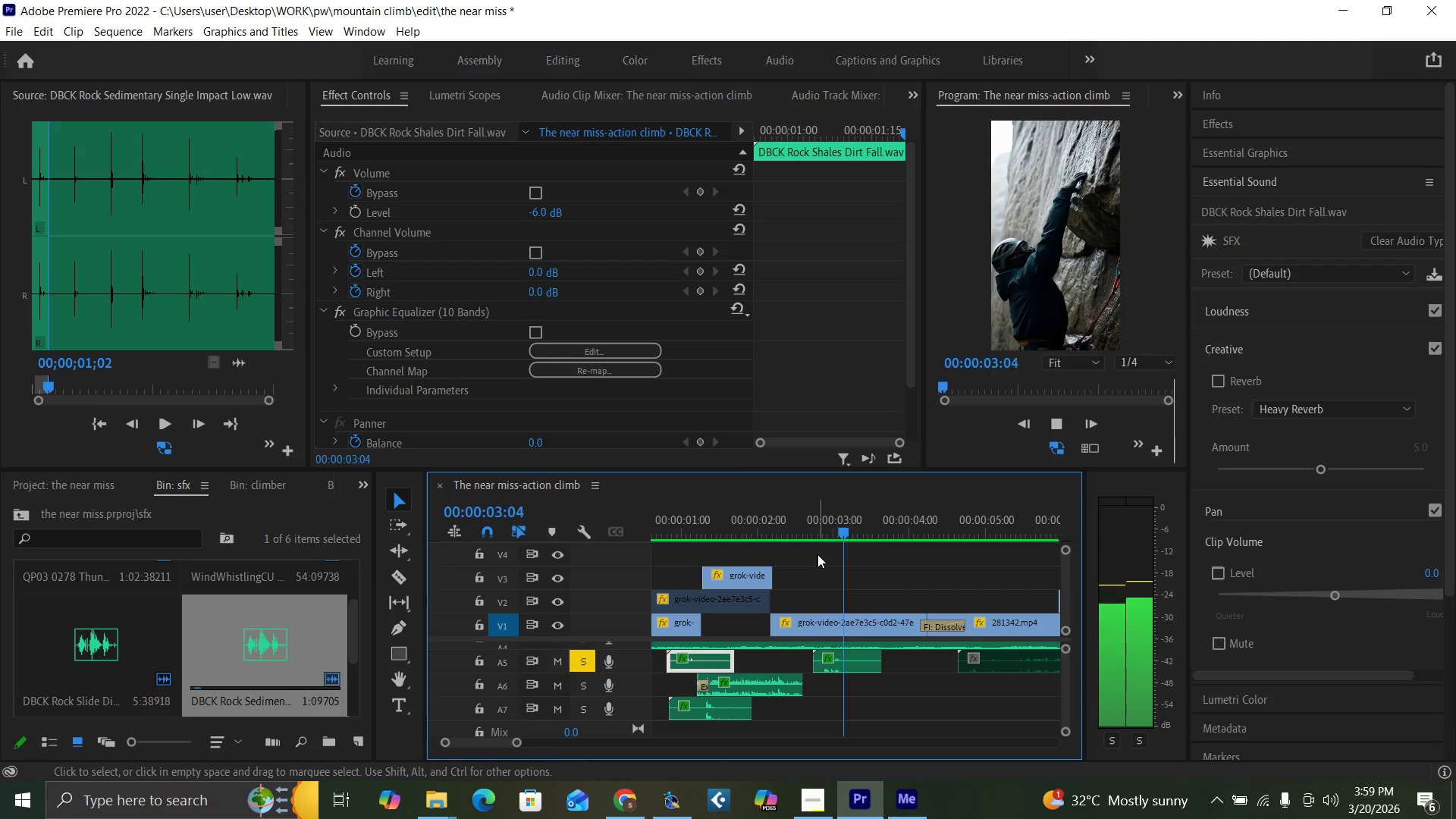 
key(Space)
 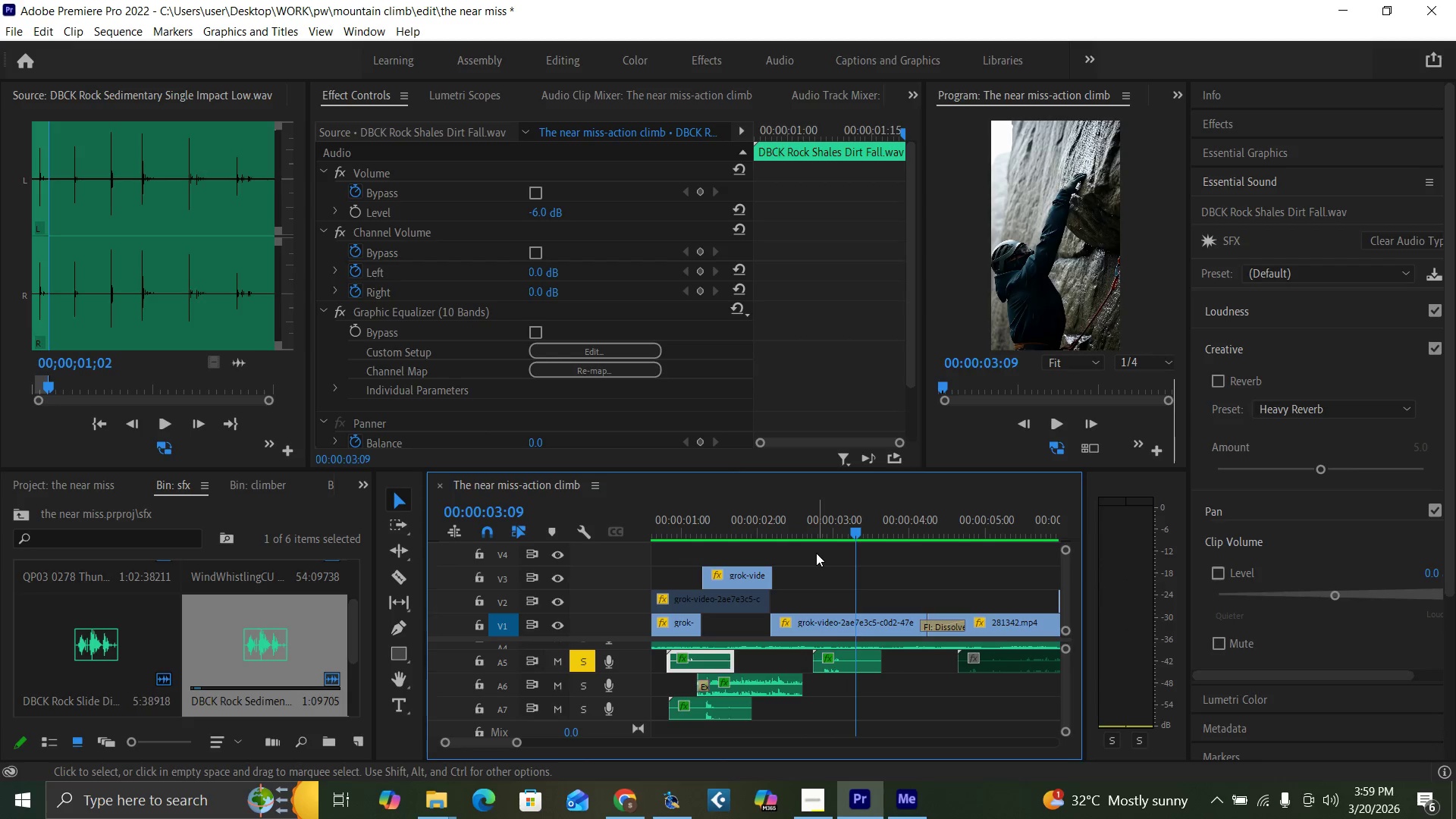 
key(Space)
 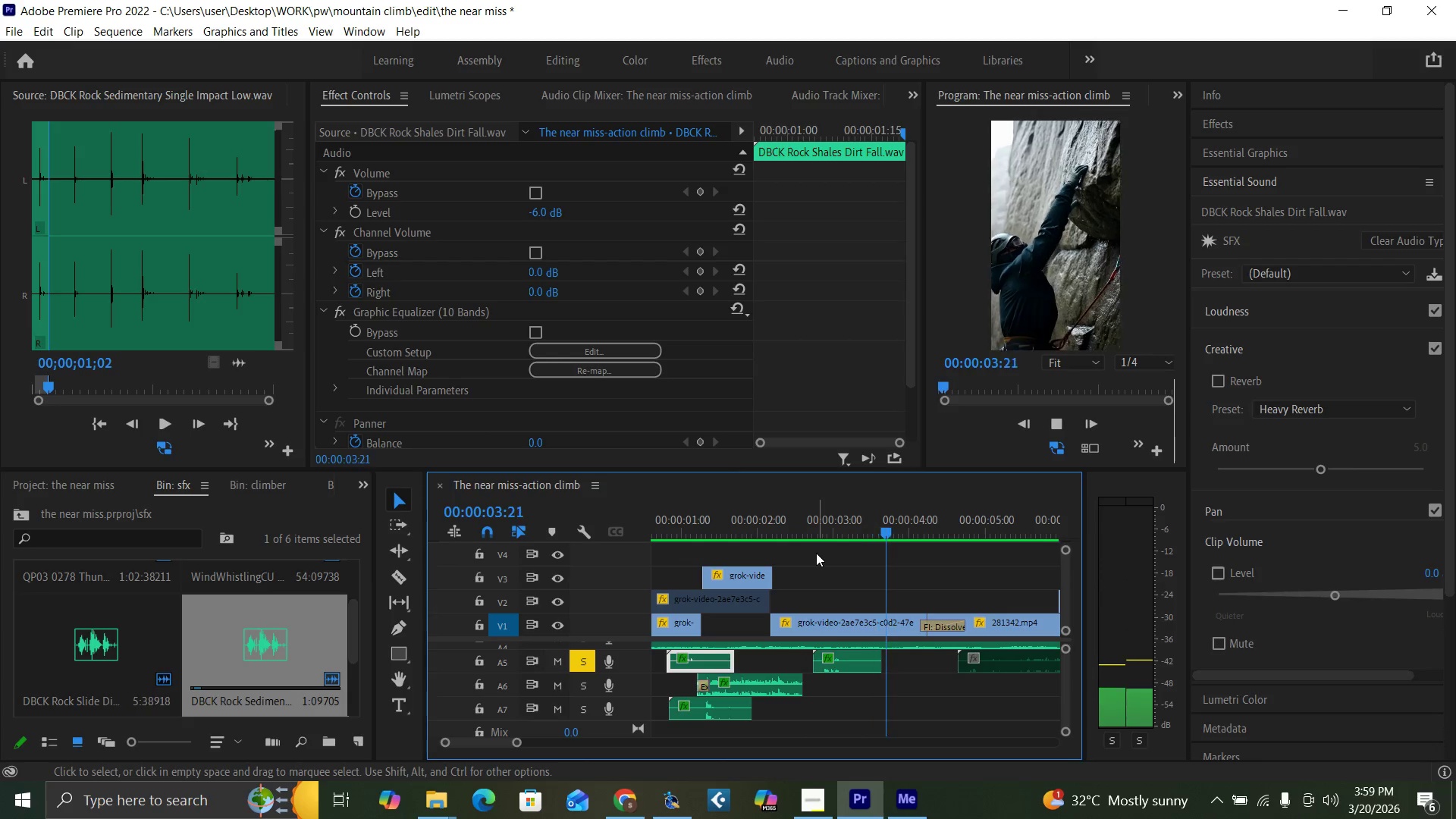 
key(Space)
 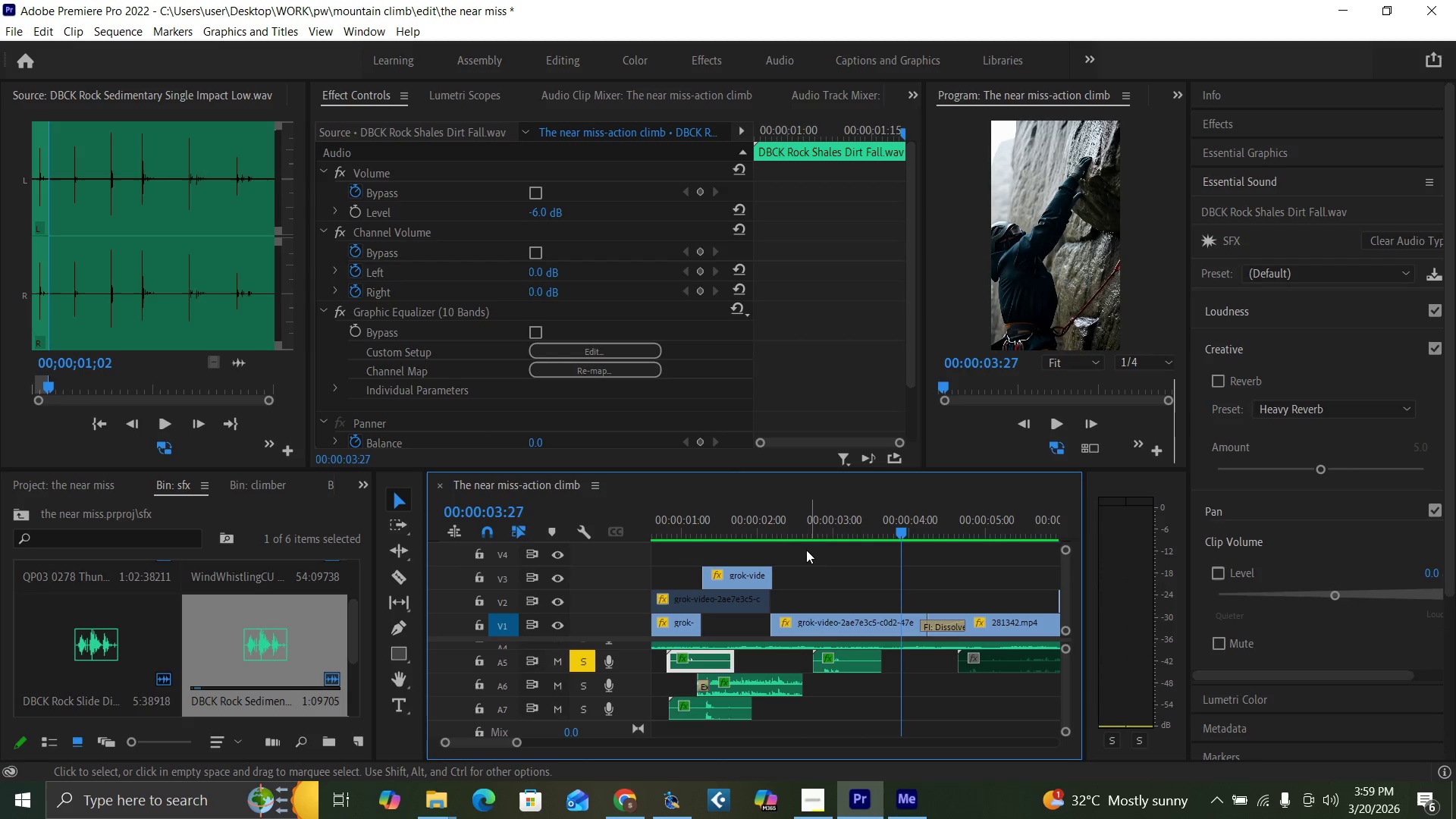 
left_click([802, 535])
 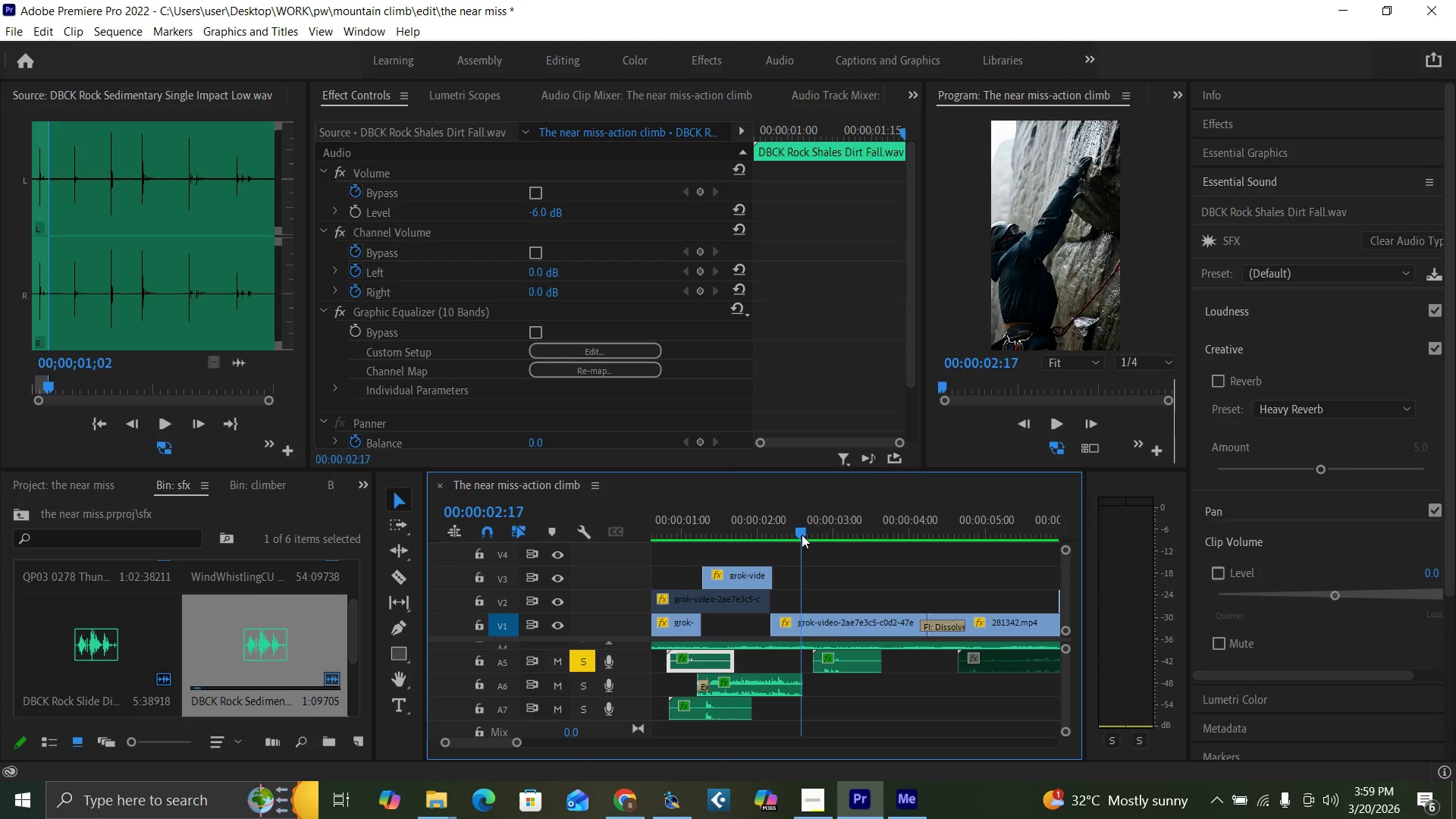 
key(Space)
 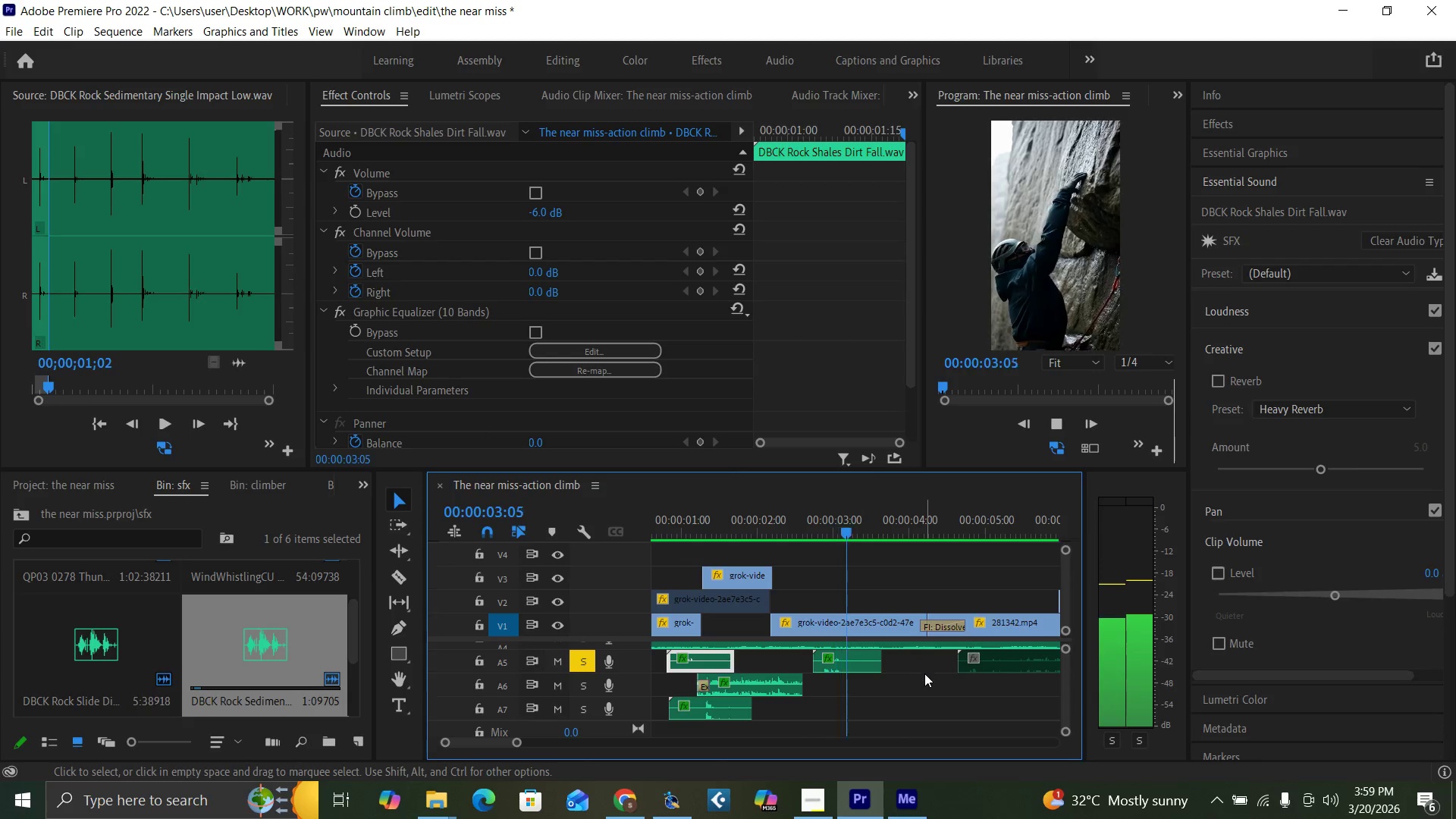 
key(Space)
 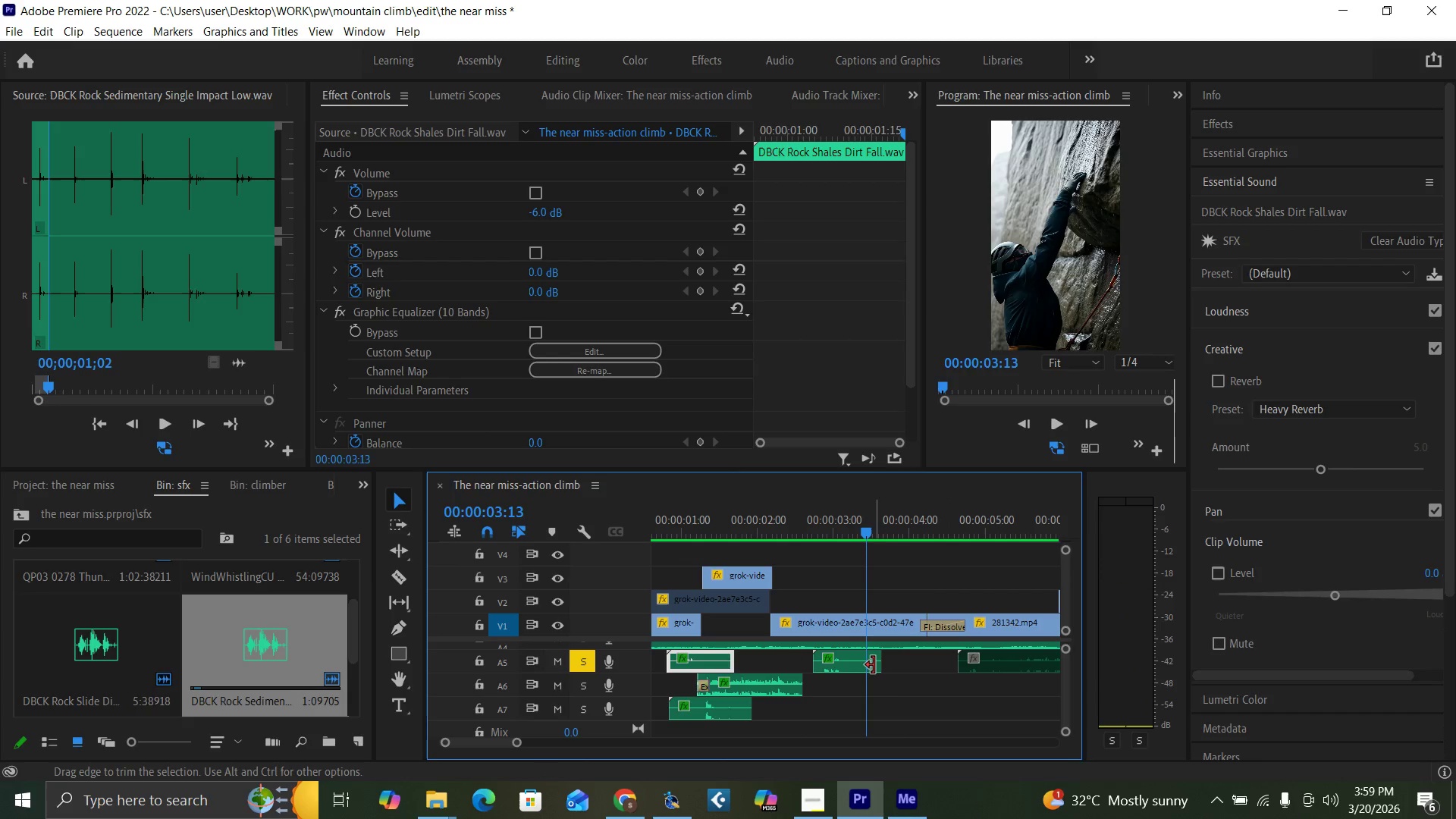 
left_click_drag(start_coordinate=[877, 664], to_coordinate=[953, 686])
 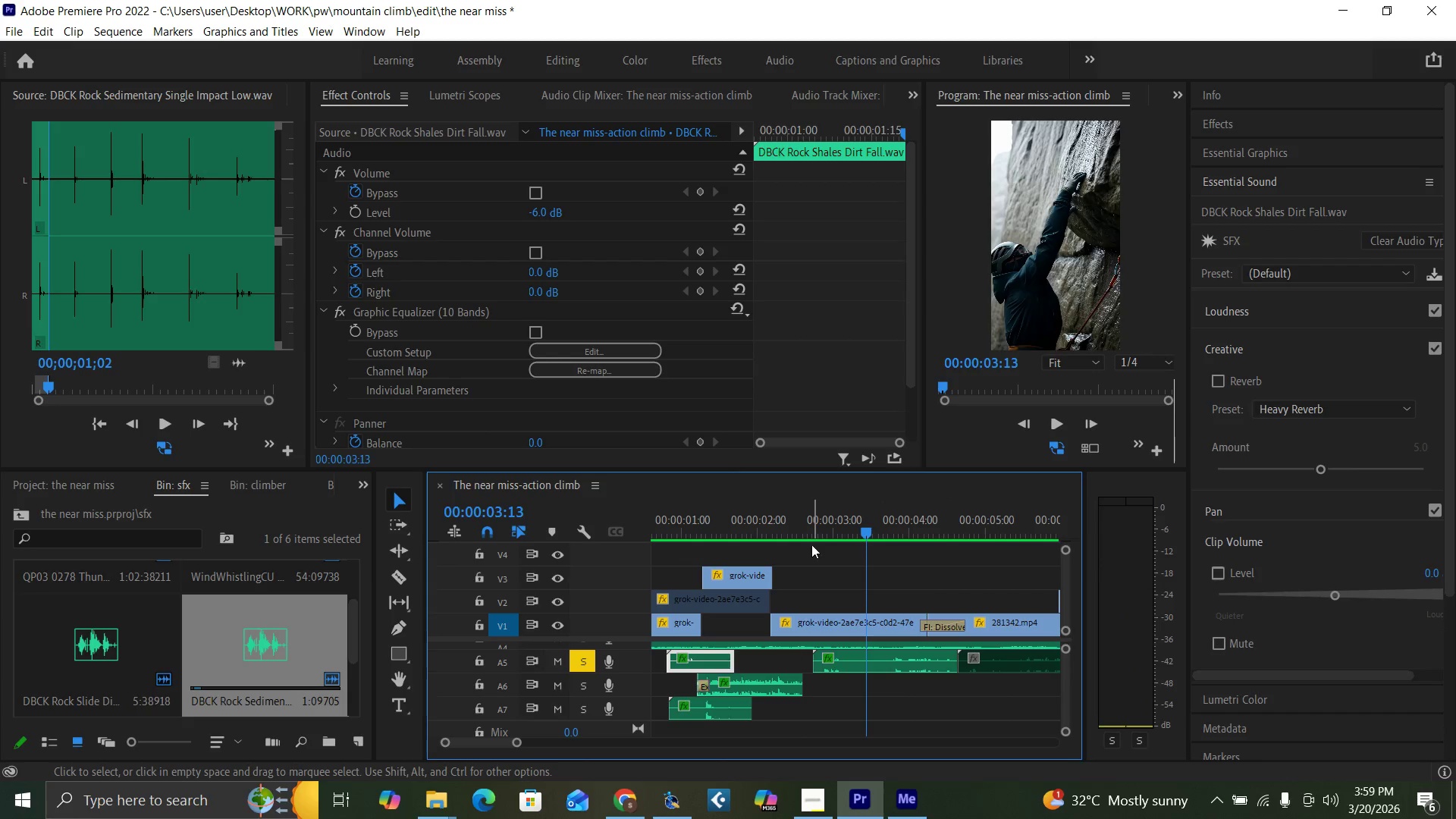 
left_click([811, 529])
 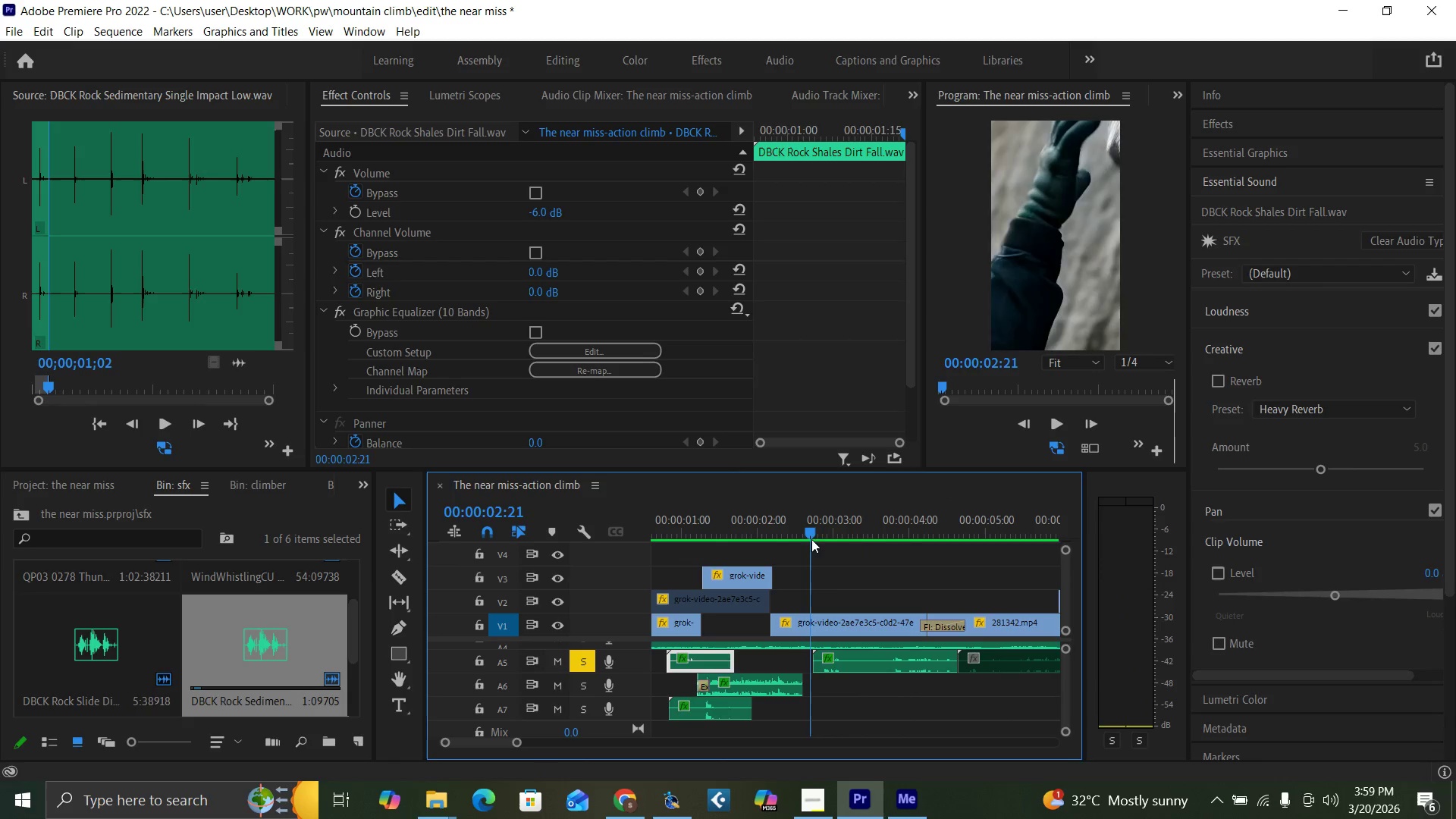 
key(Space)
 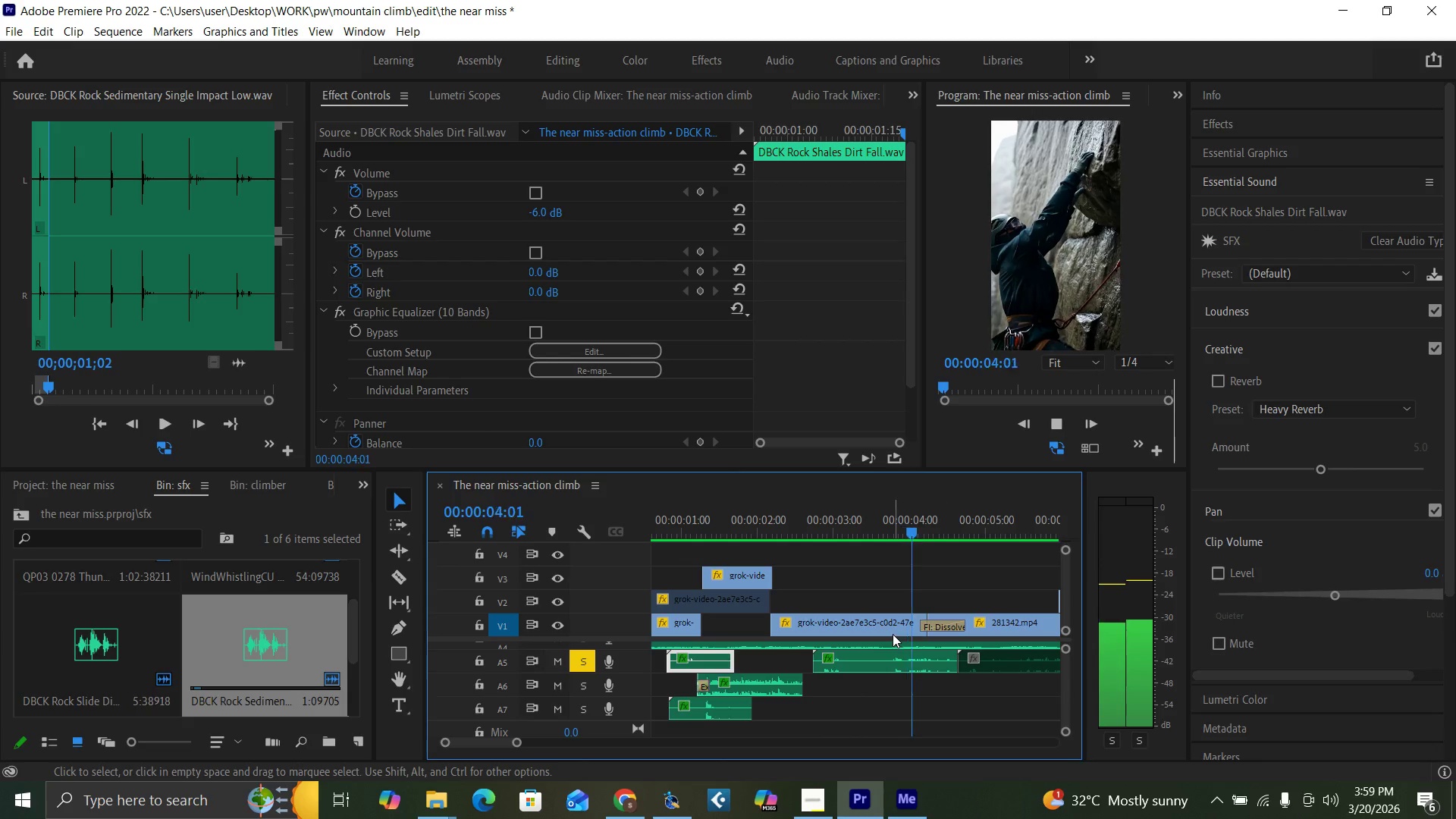 
key(Space)
 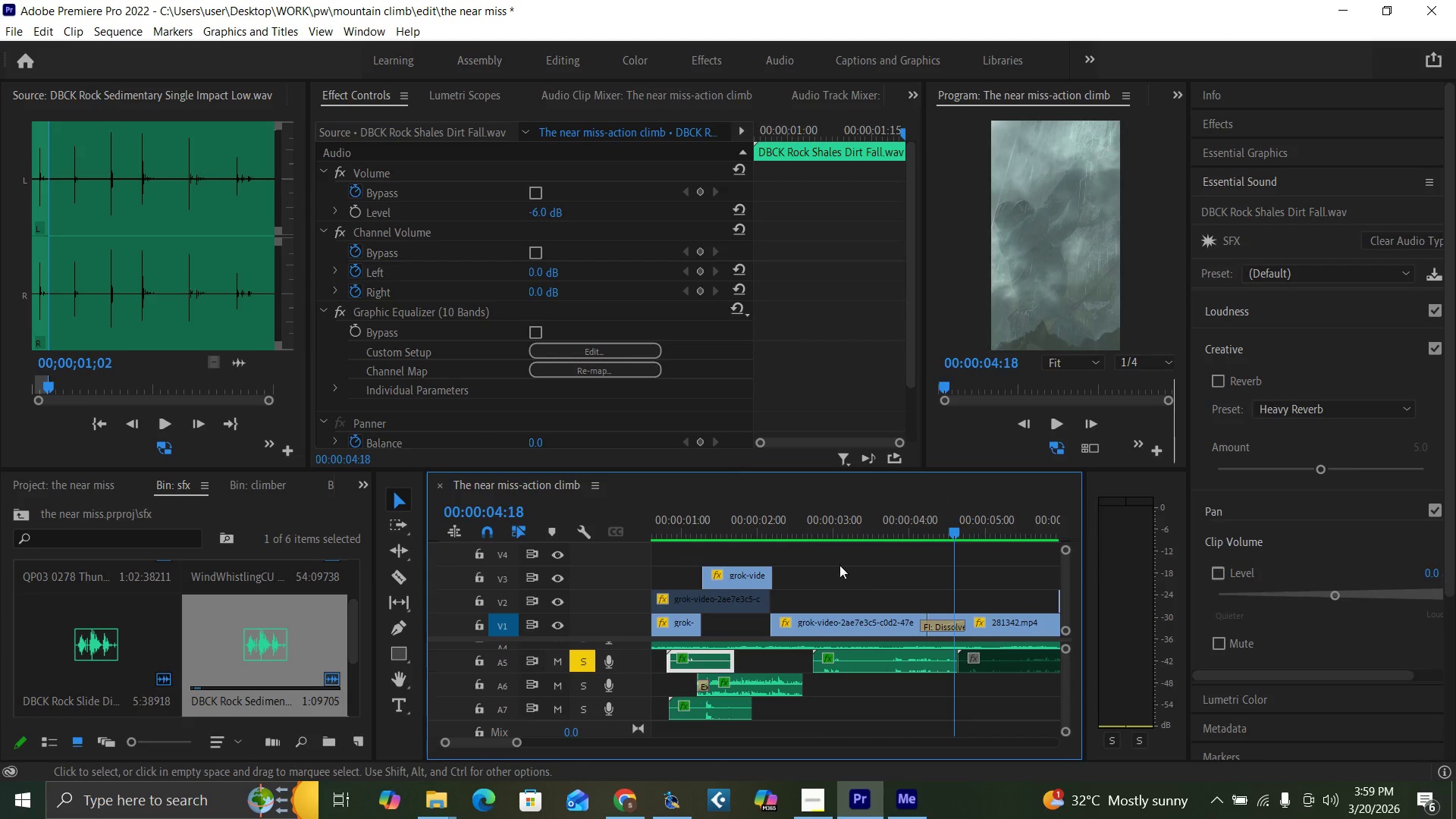 
left_click([821, 528])
 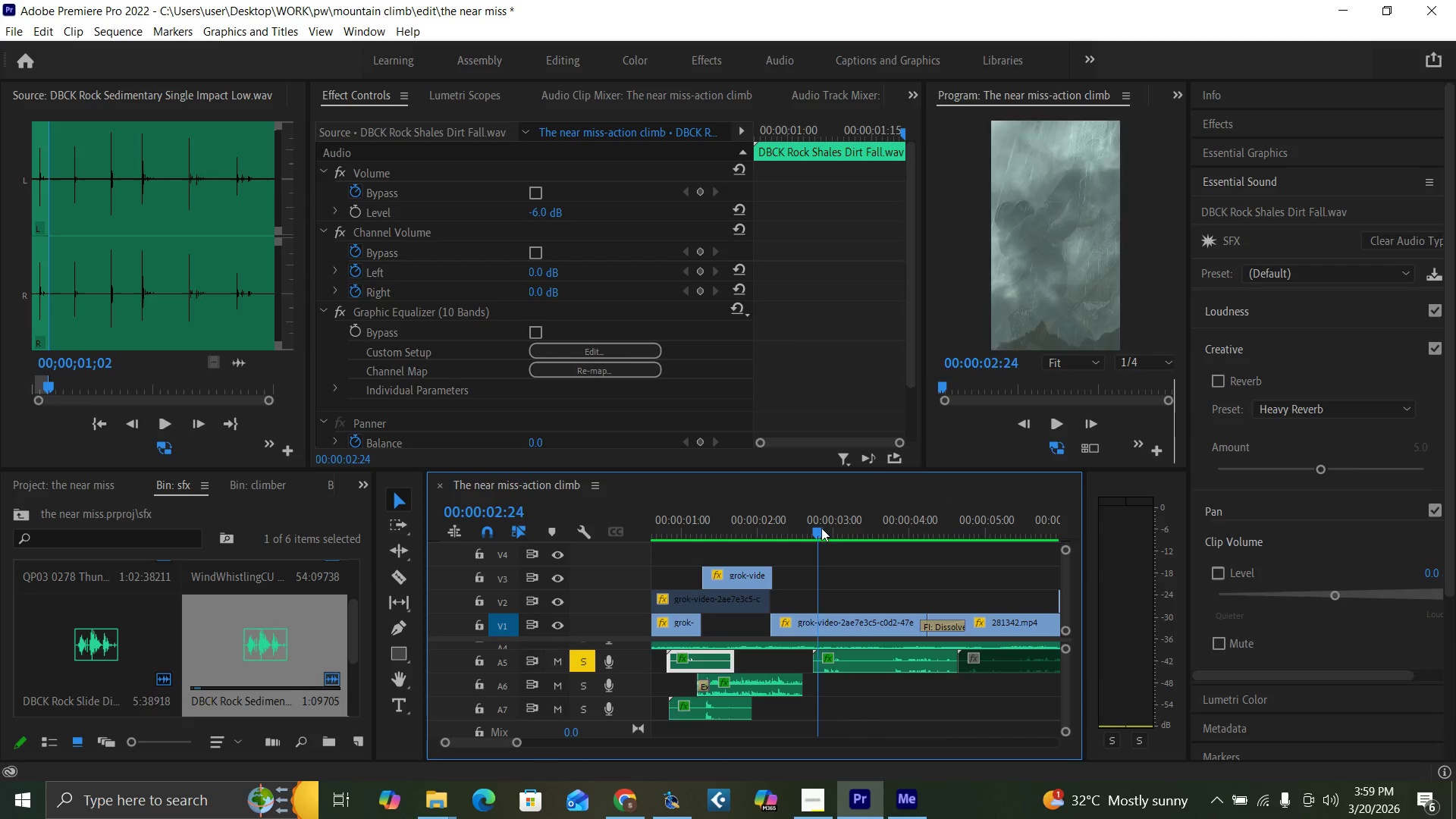 
key(Space)
 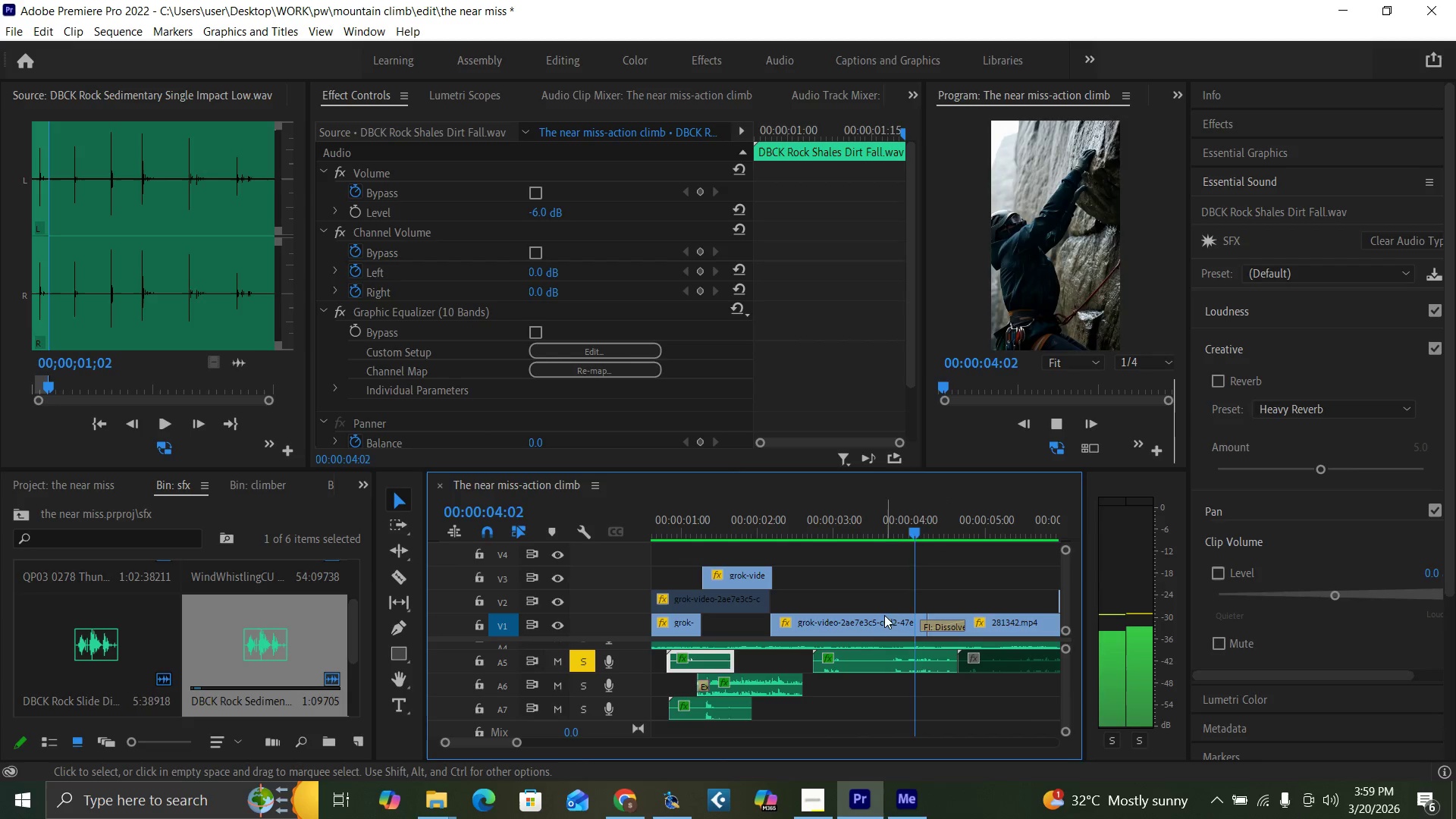 
key(Space)
 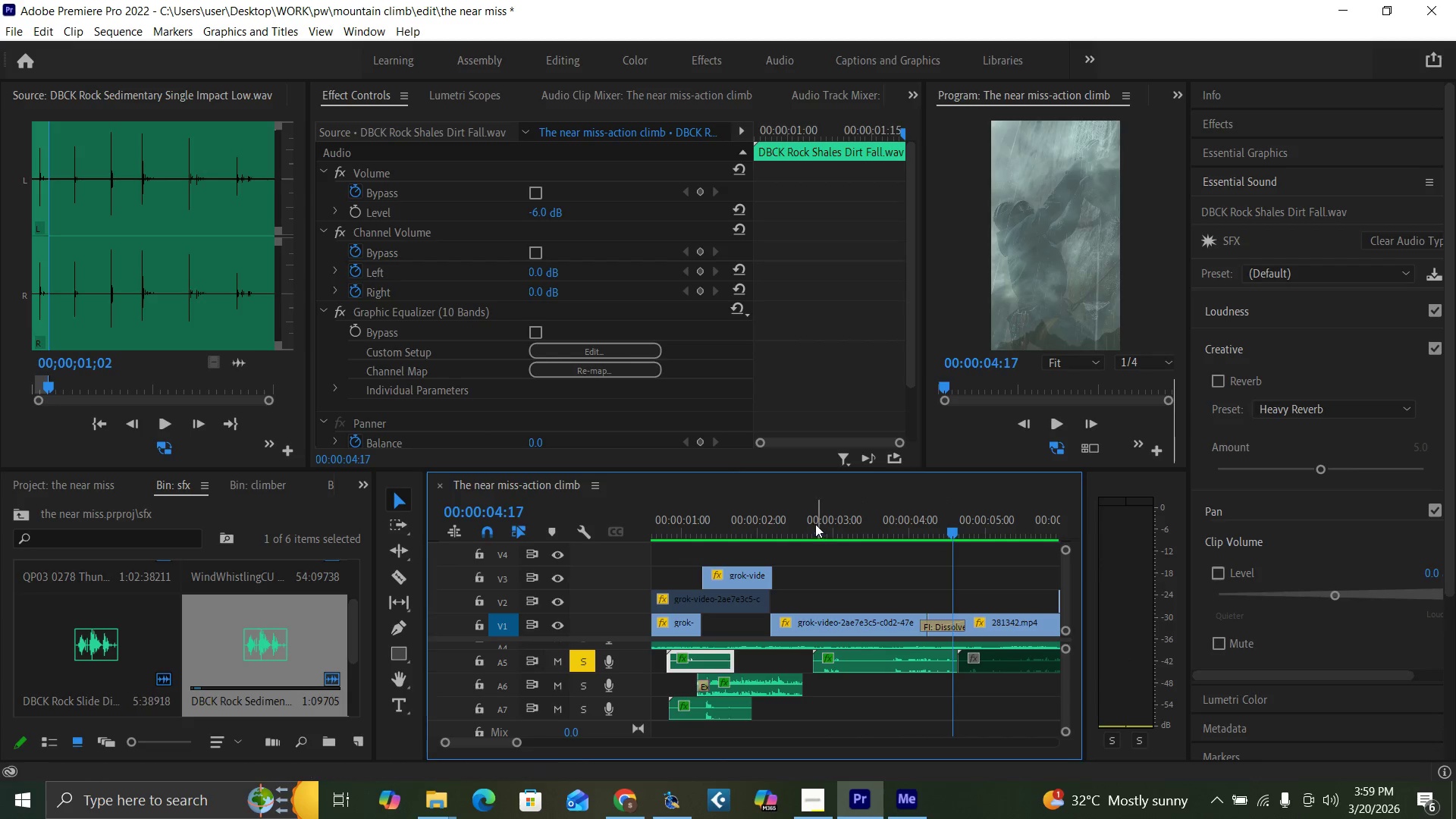 
left_click([812, 524])
 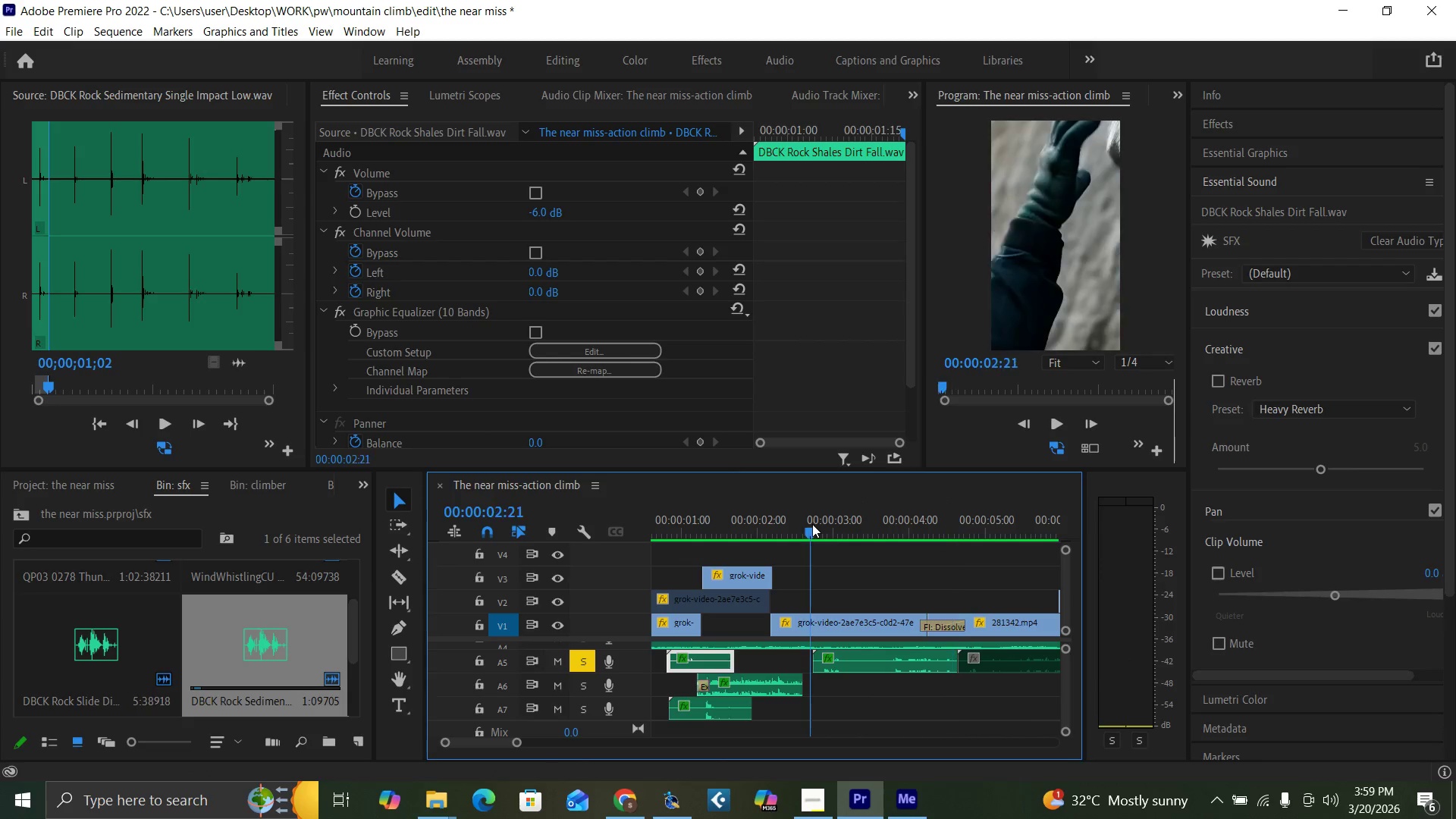 
key(Space)
 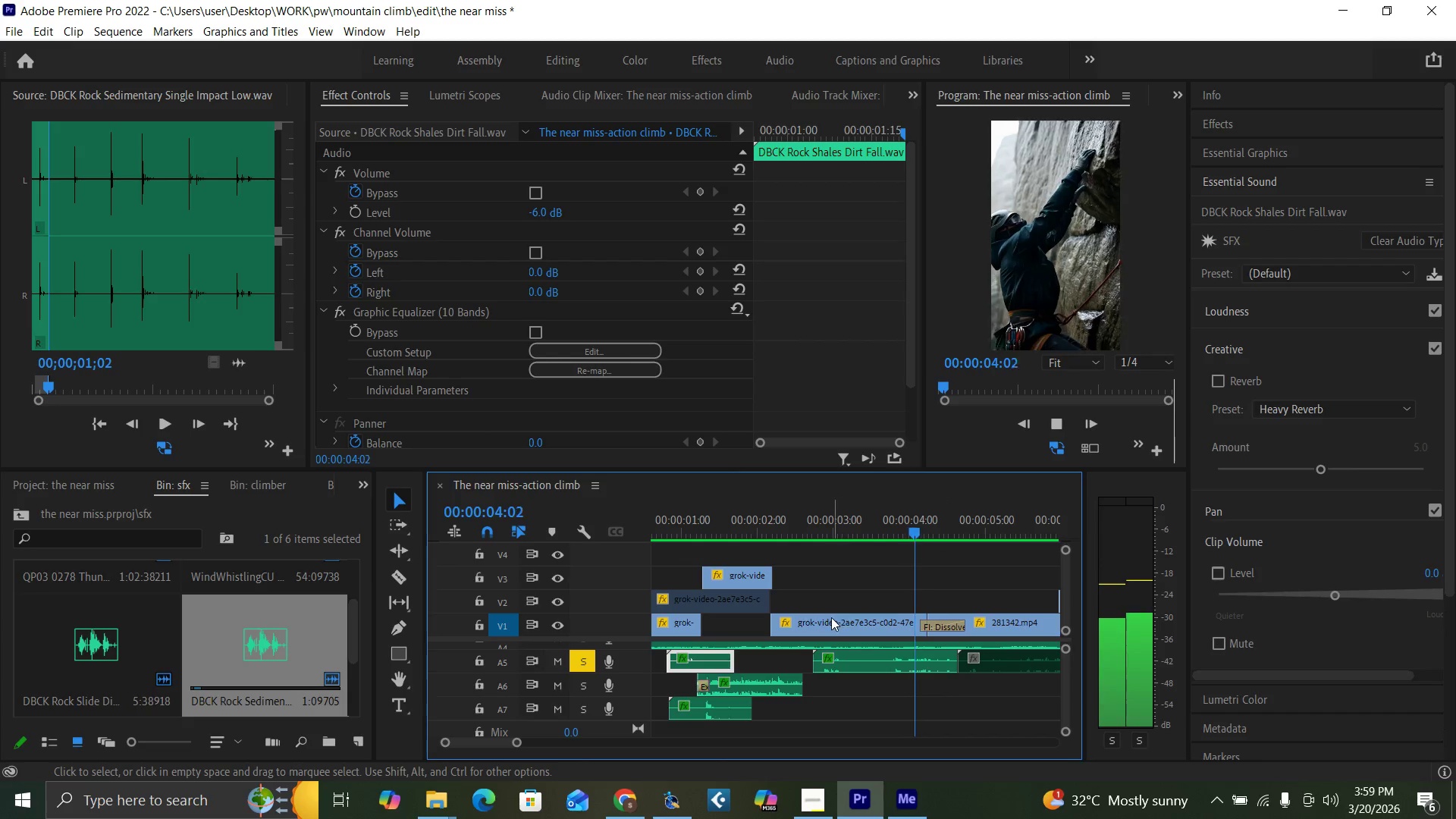 
key(Space)
 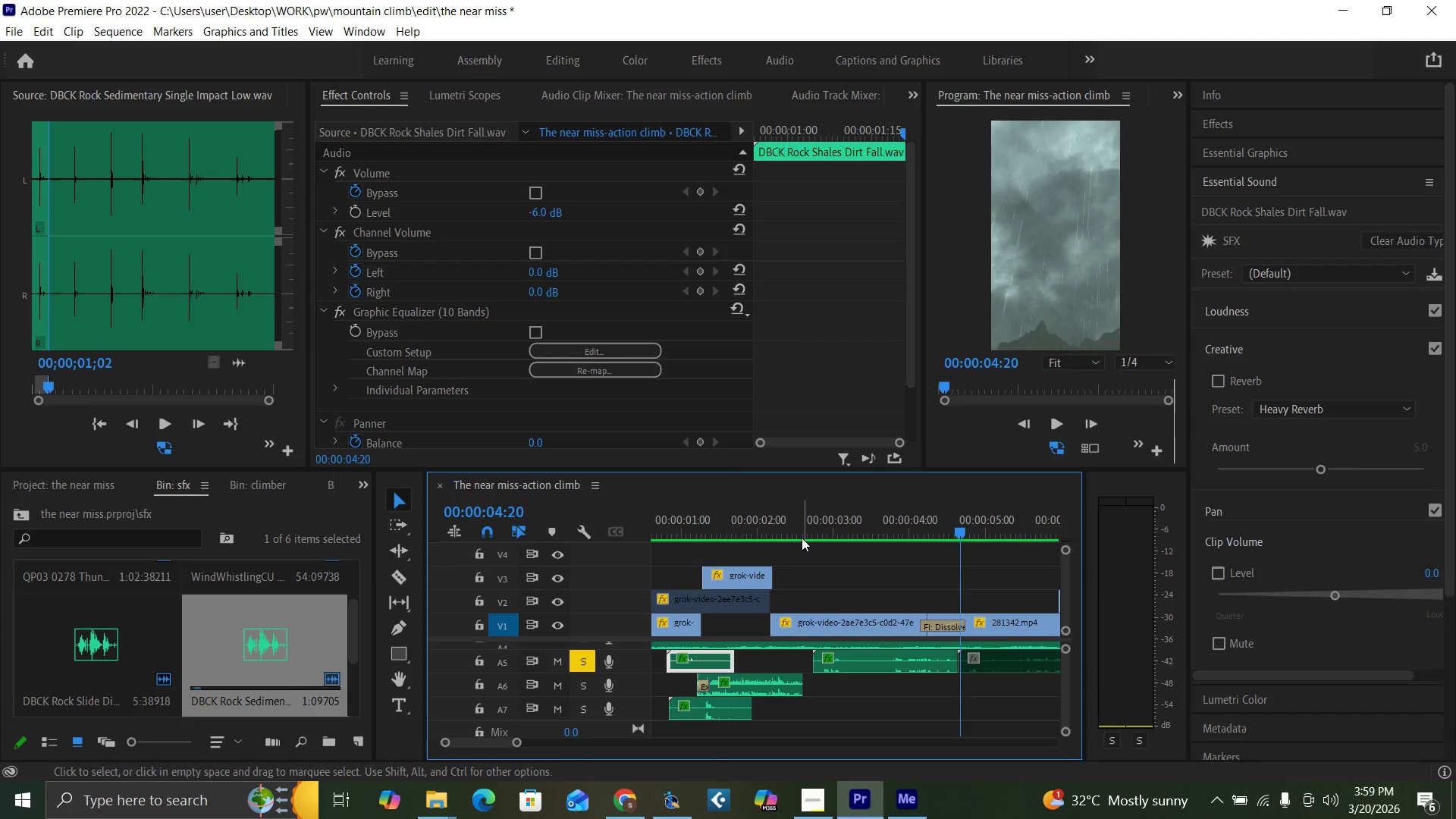 
left_click([804, 531])
 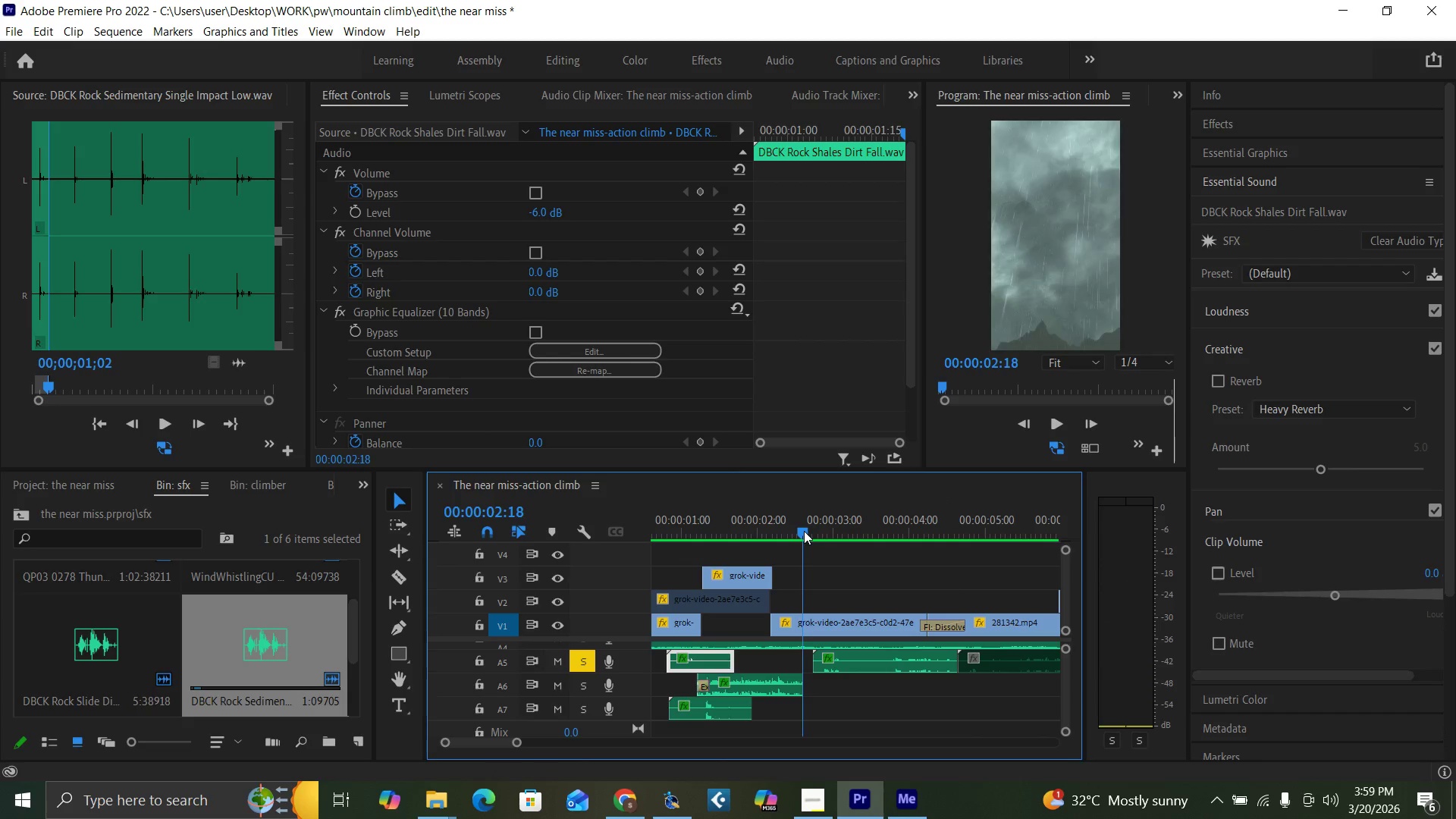 
key(Space)
 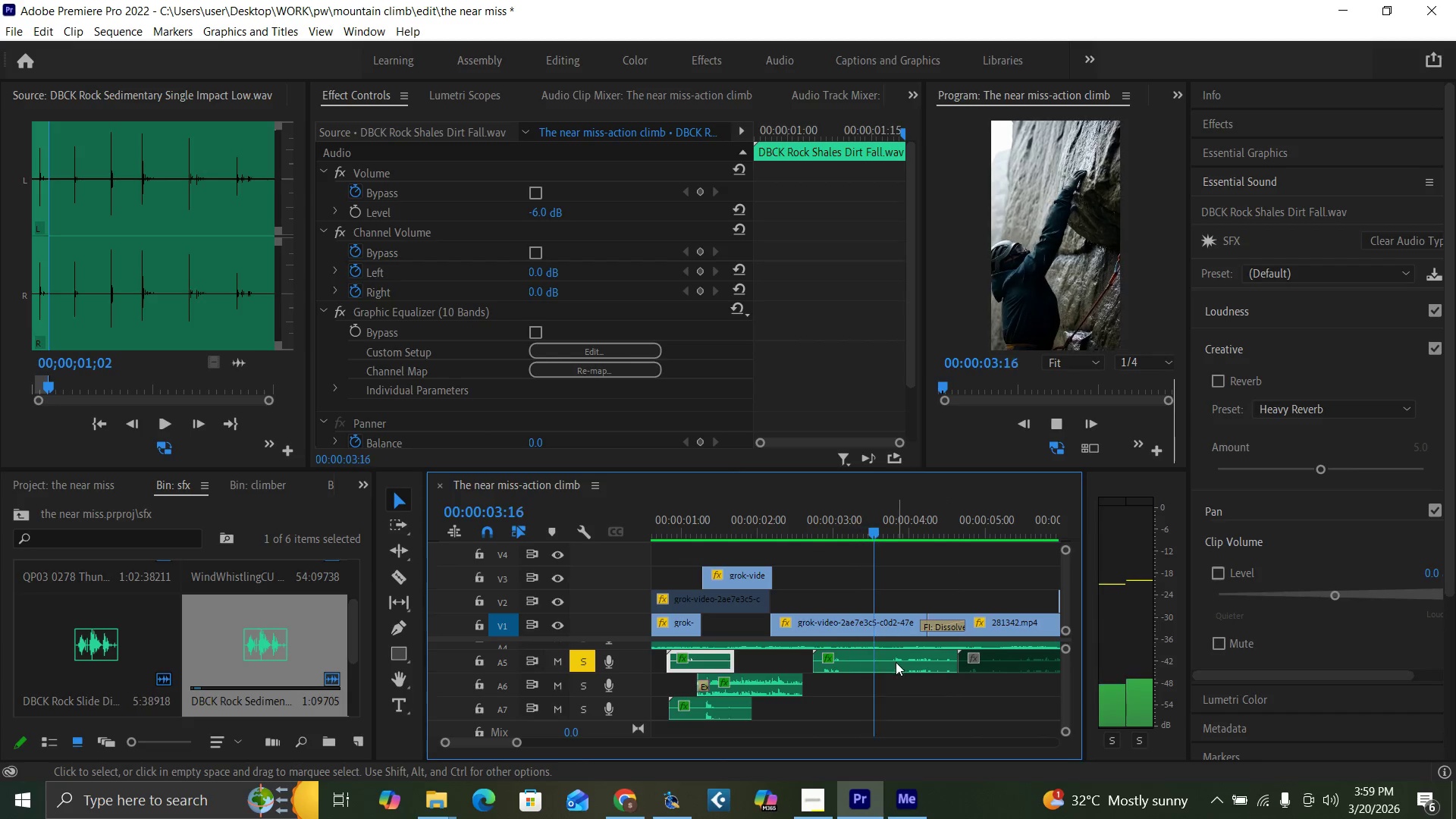 
key(Space)
 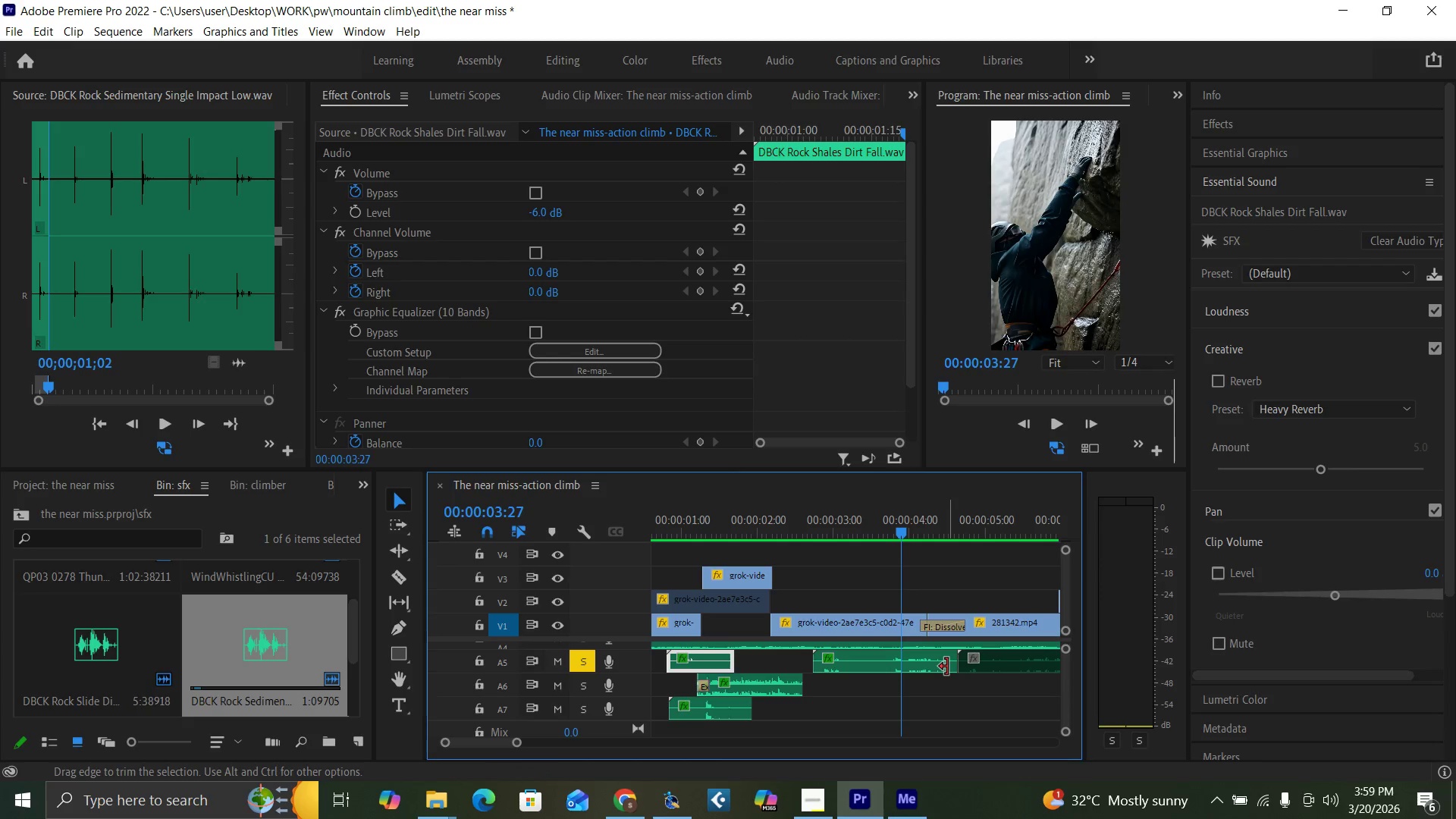 
key(Control+Z)
 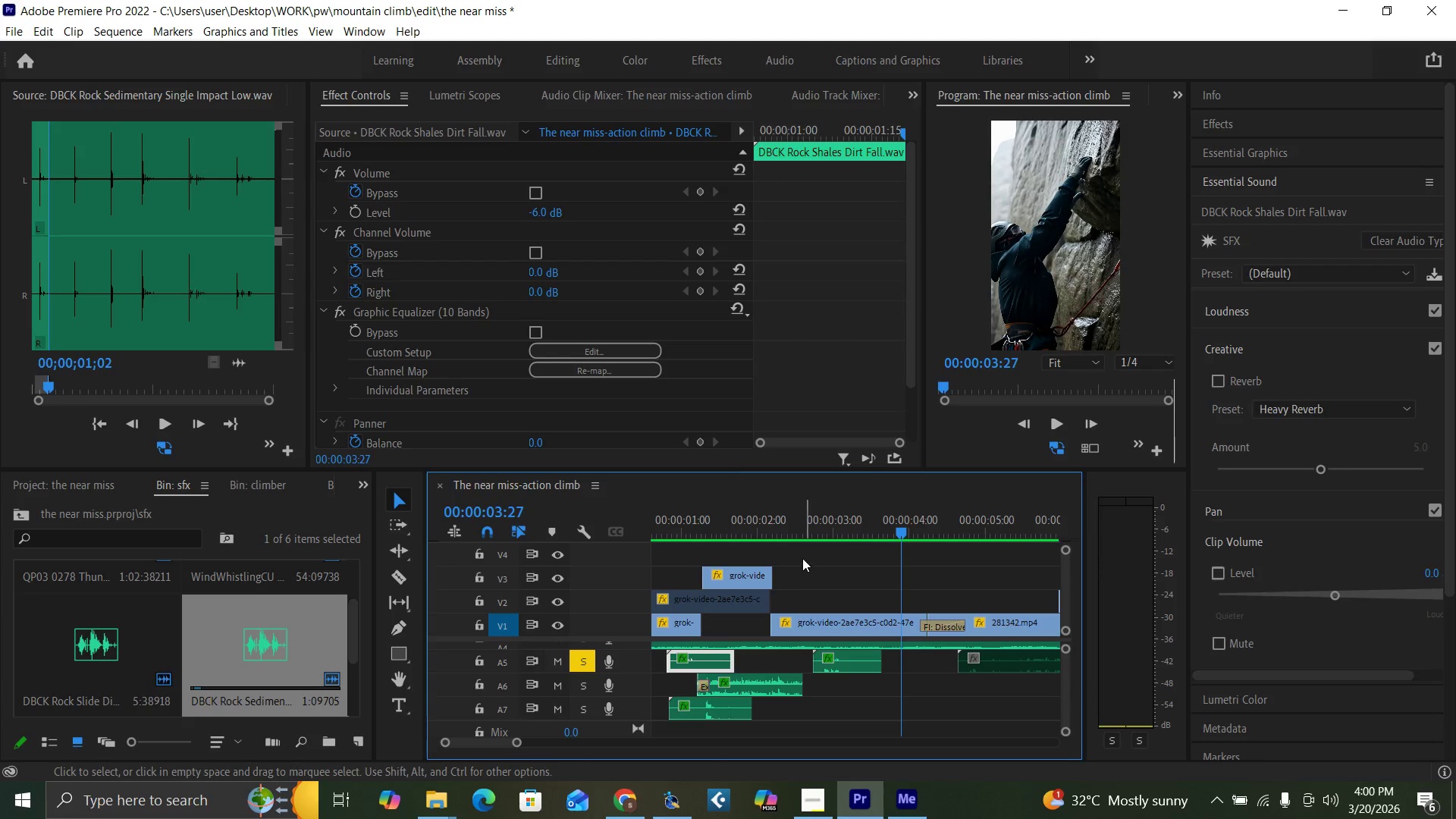 
left_click([808, 521])
 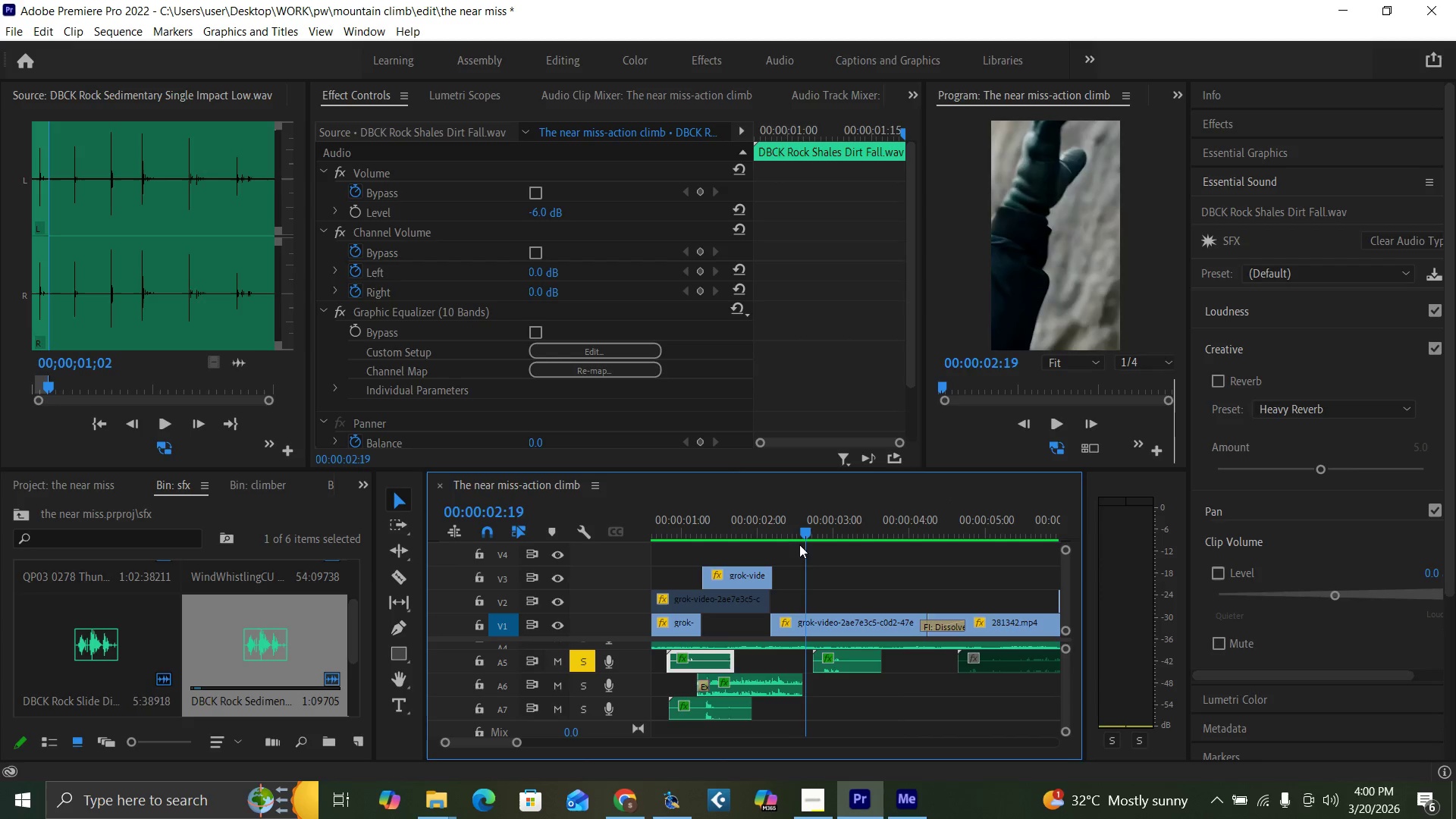 
key(Space)
 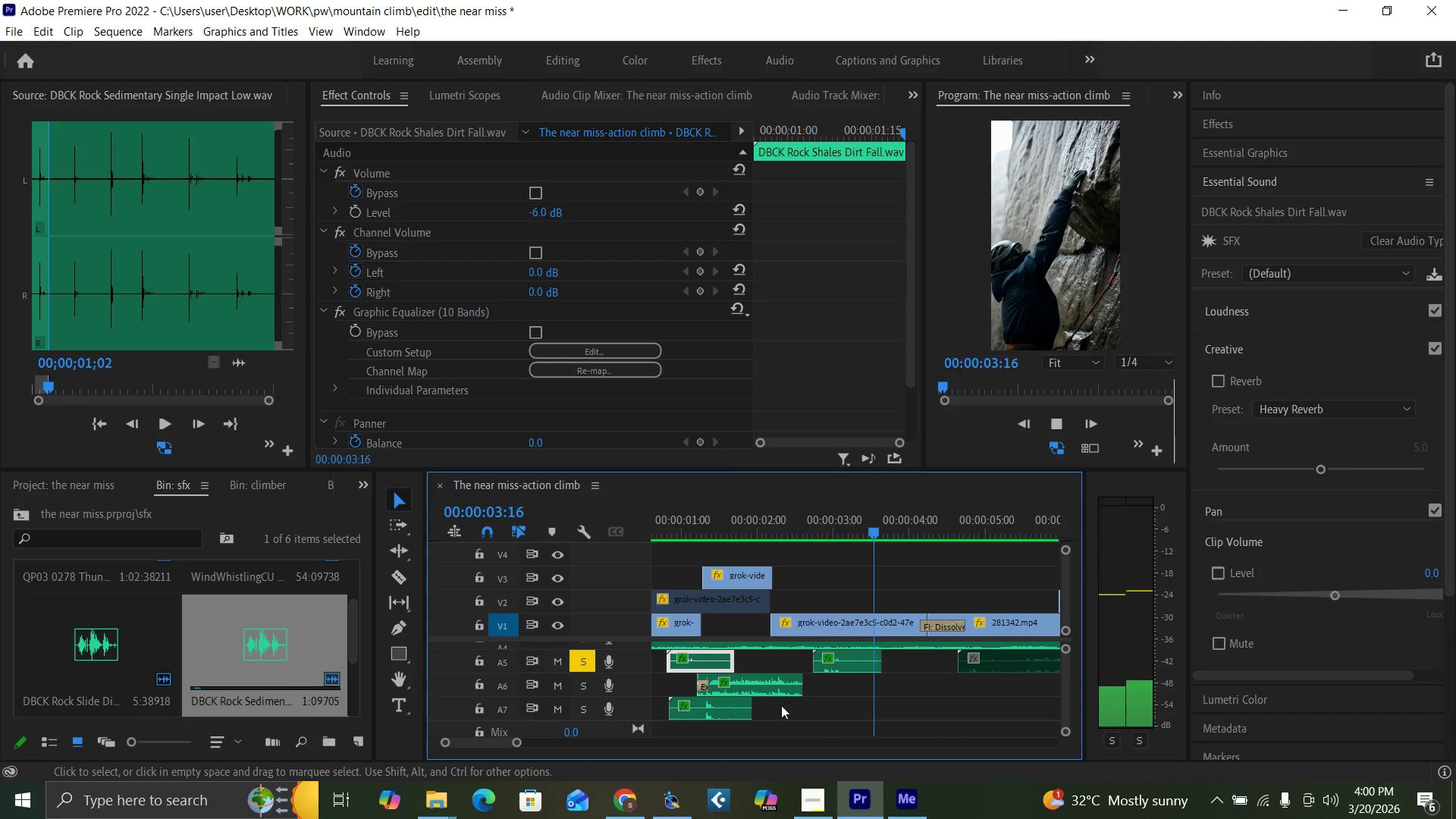 
key(Space)
 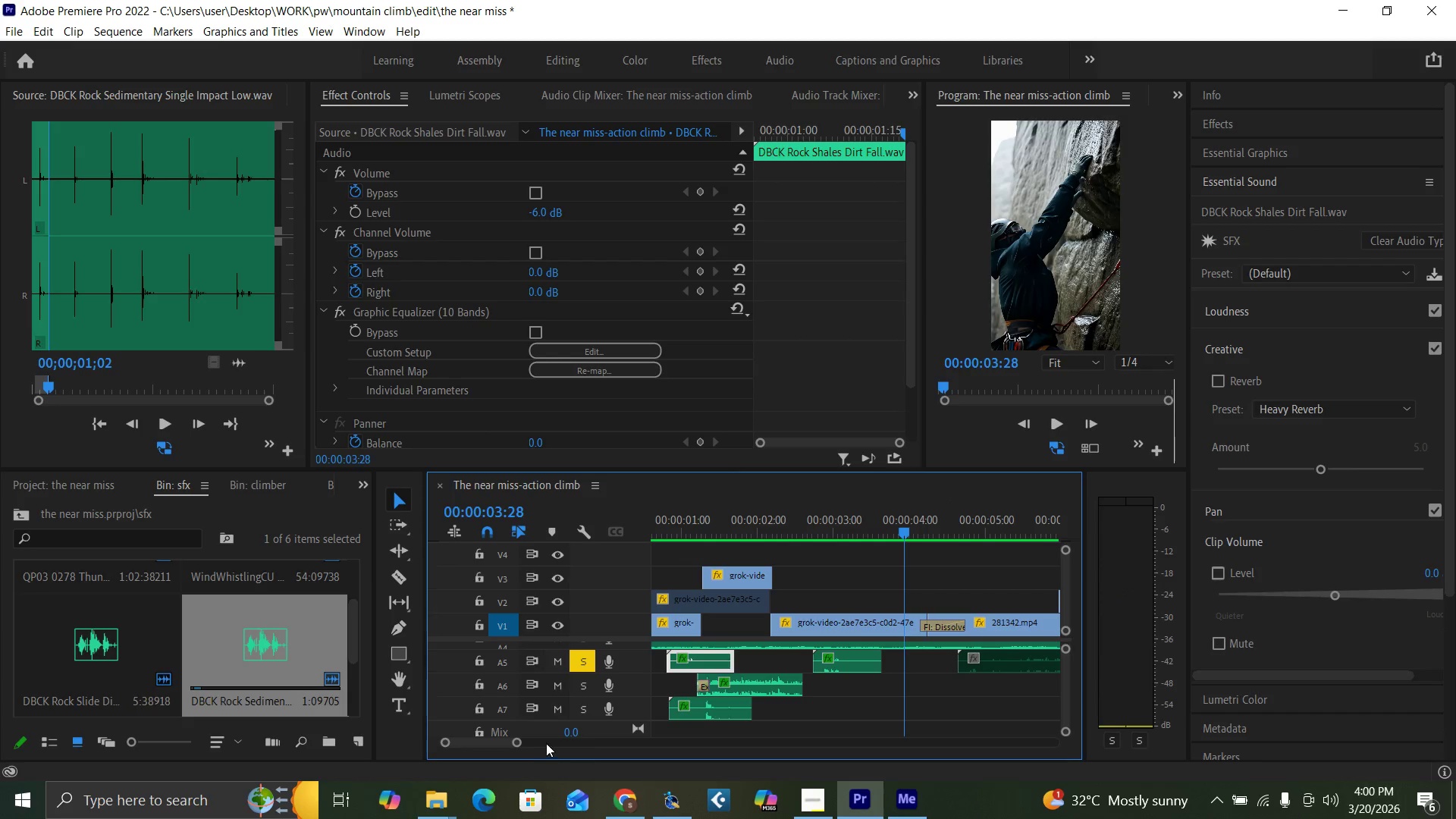 
left_click_drag(start_coordinate=[510, 744], to_coordinate=[524, 751])
 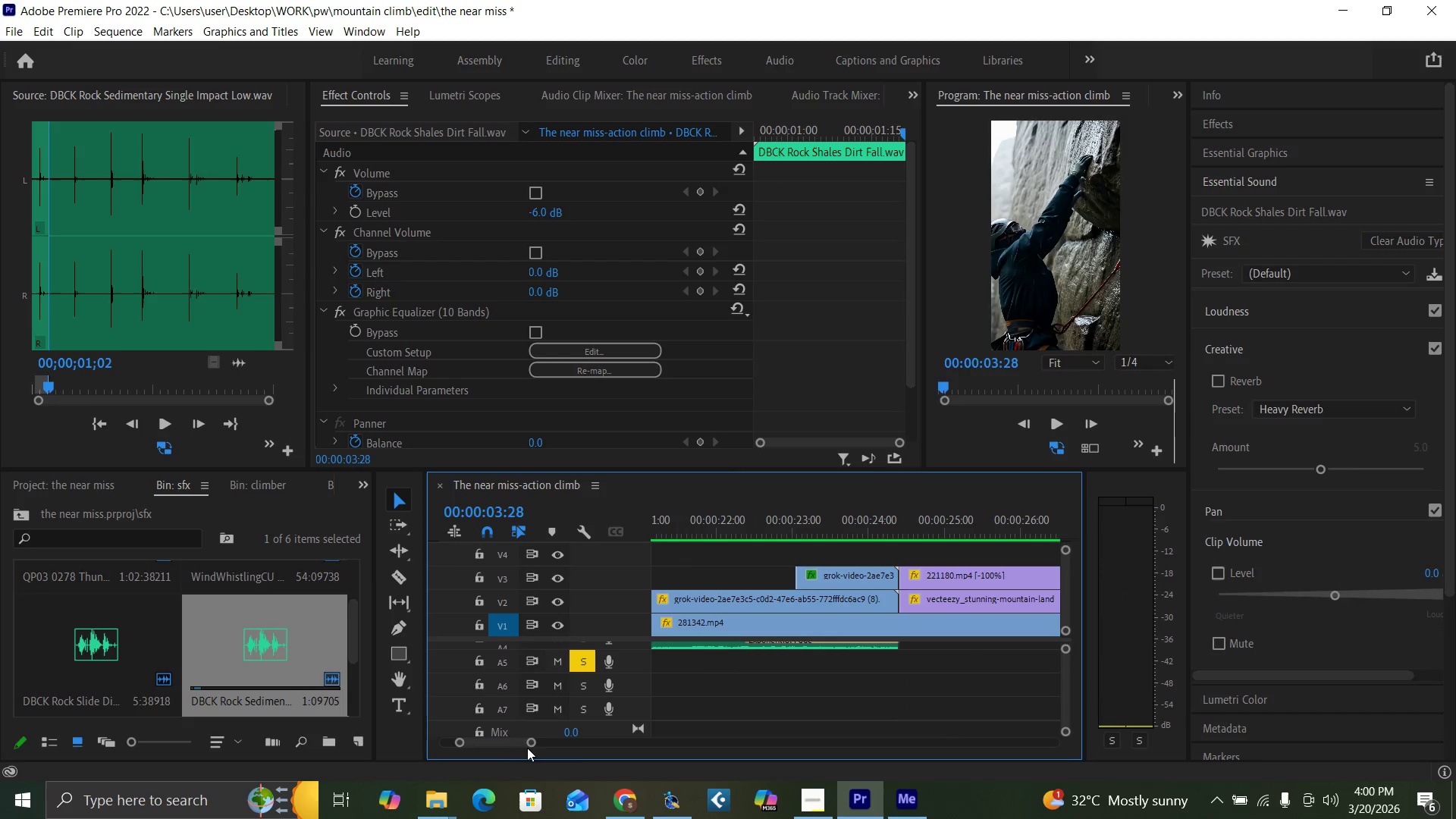 
left_click_drag(start_coordinate=[529, 746], to_coordinate=[553, 753])
 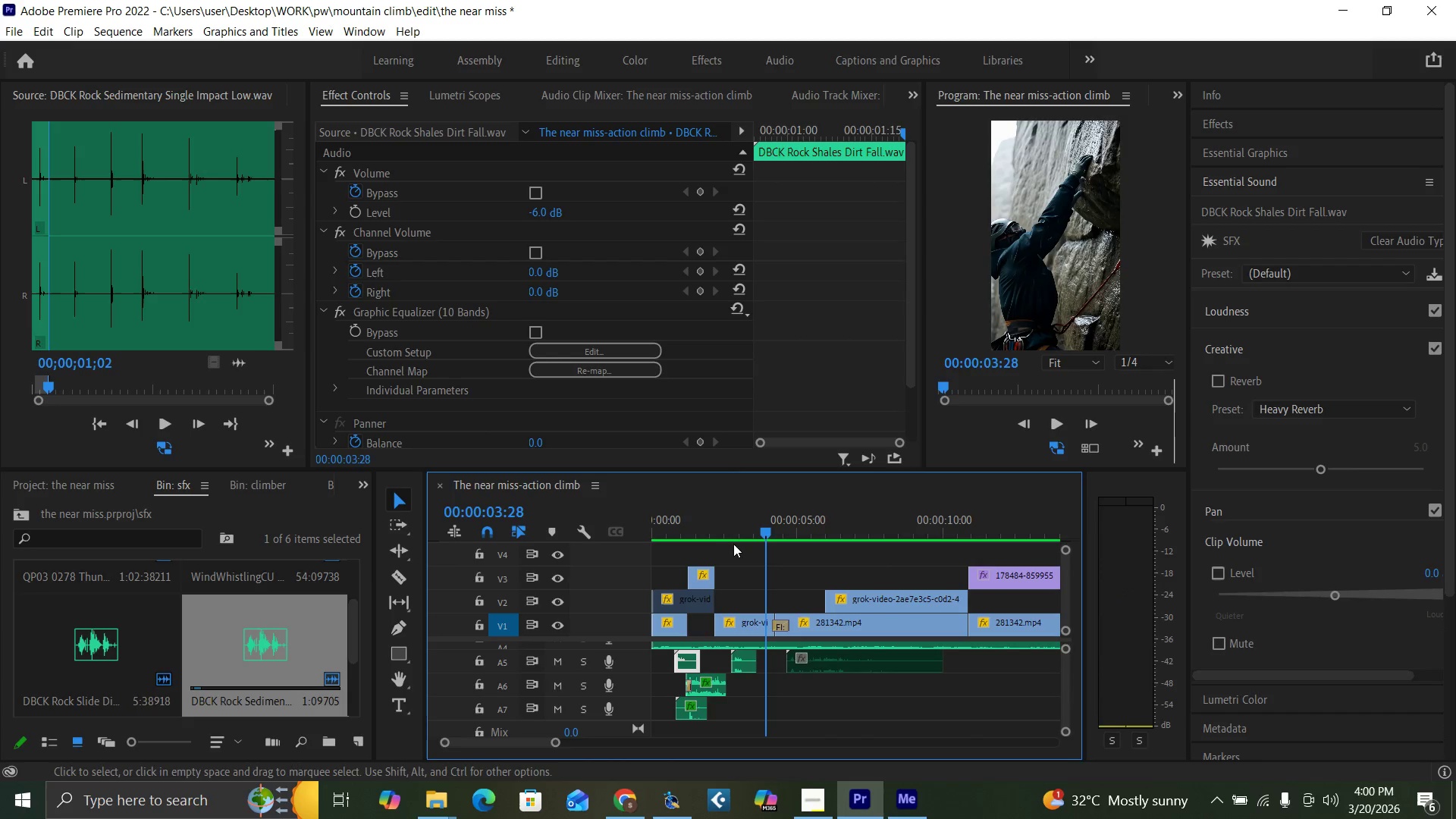 
key(Space)
 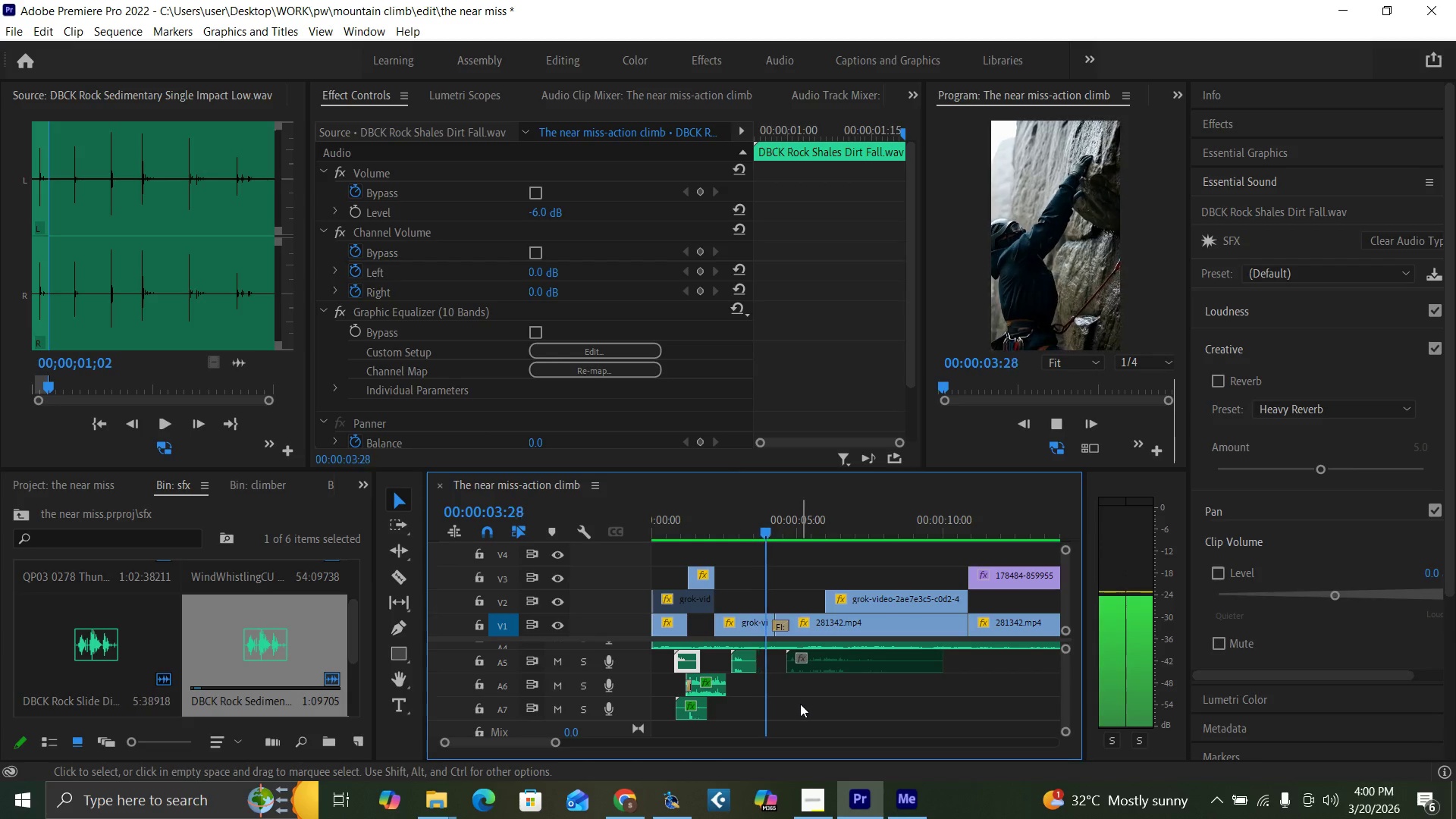 
key(Space)
 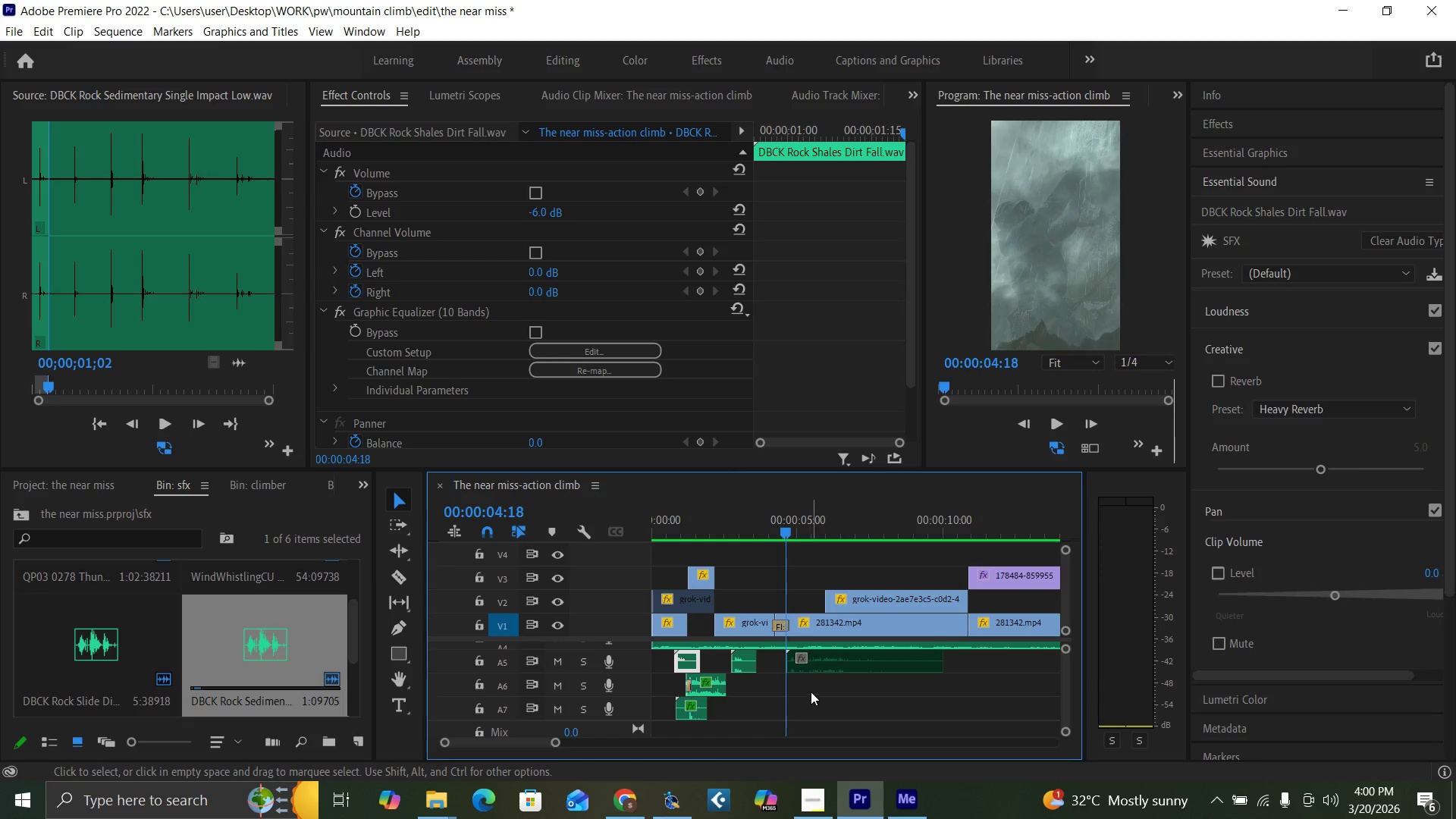 
key(Control+S)
 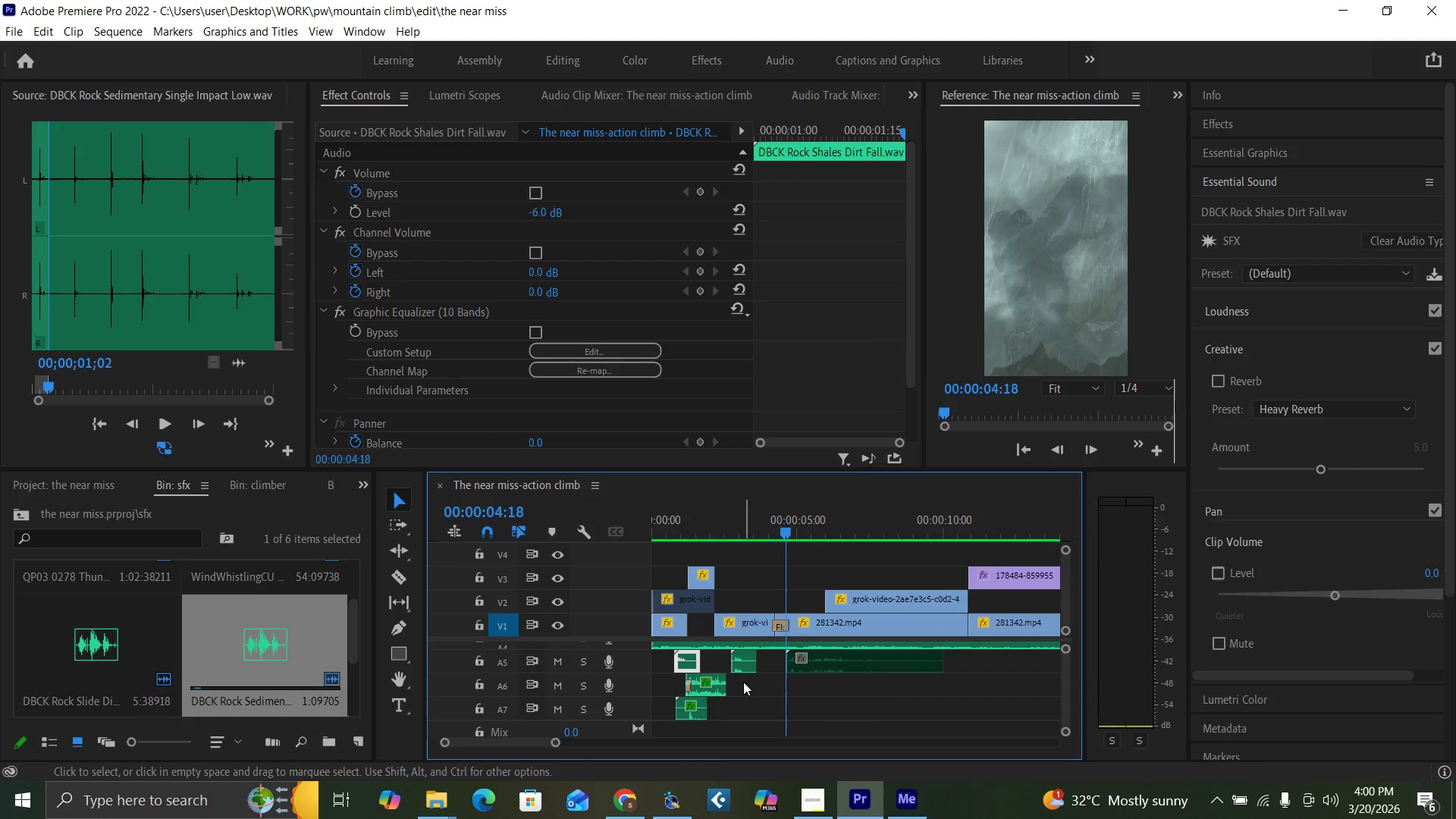 
key(Space)
 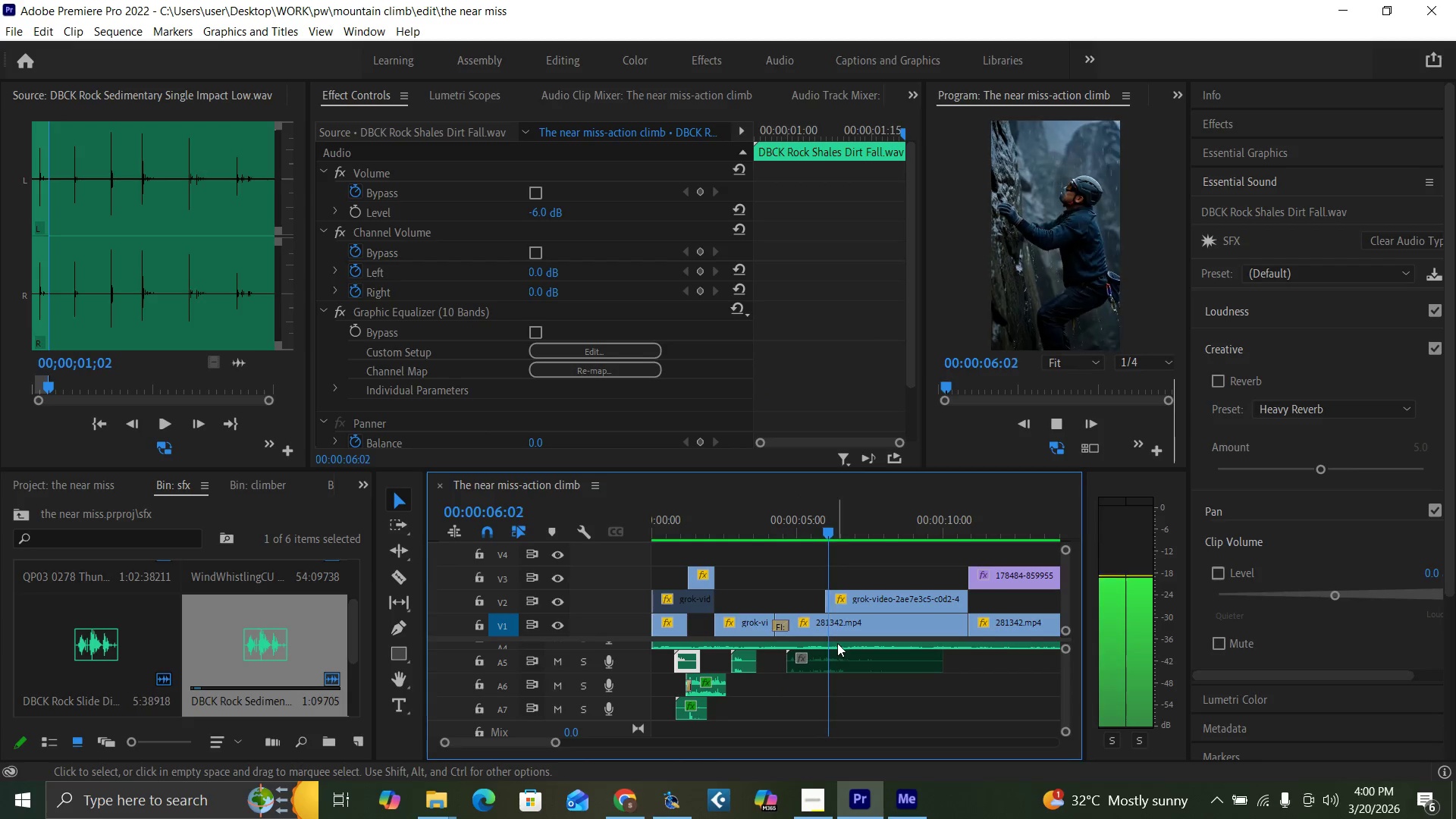 
key(Space)
 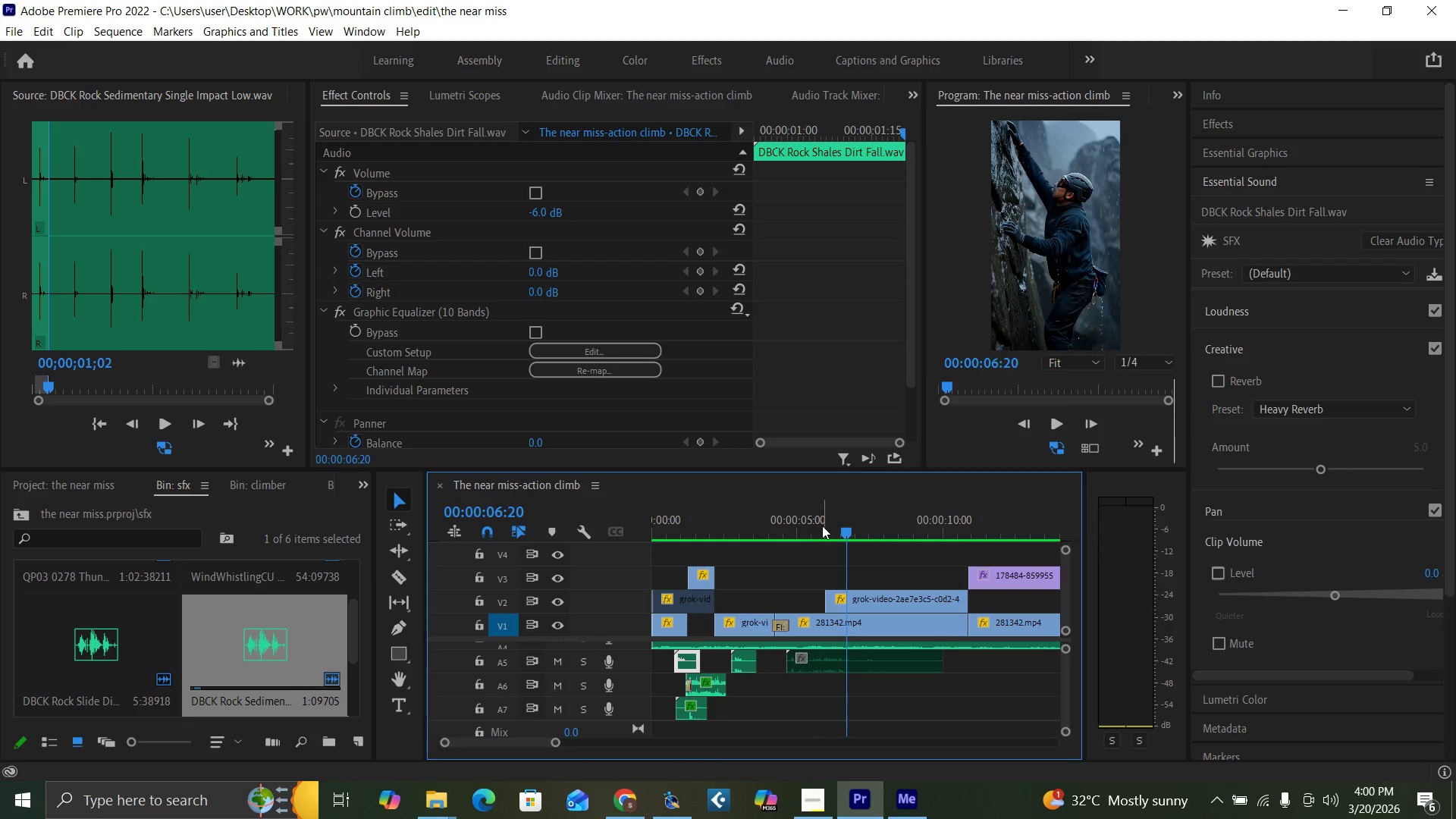 
left_click([808, 525])
 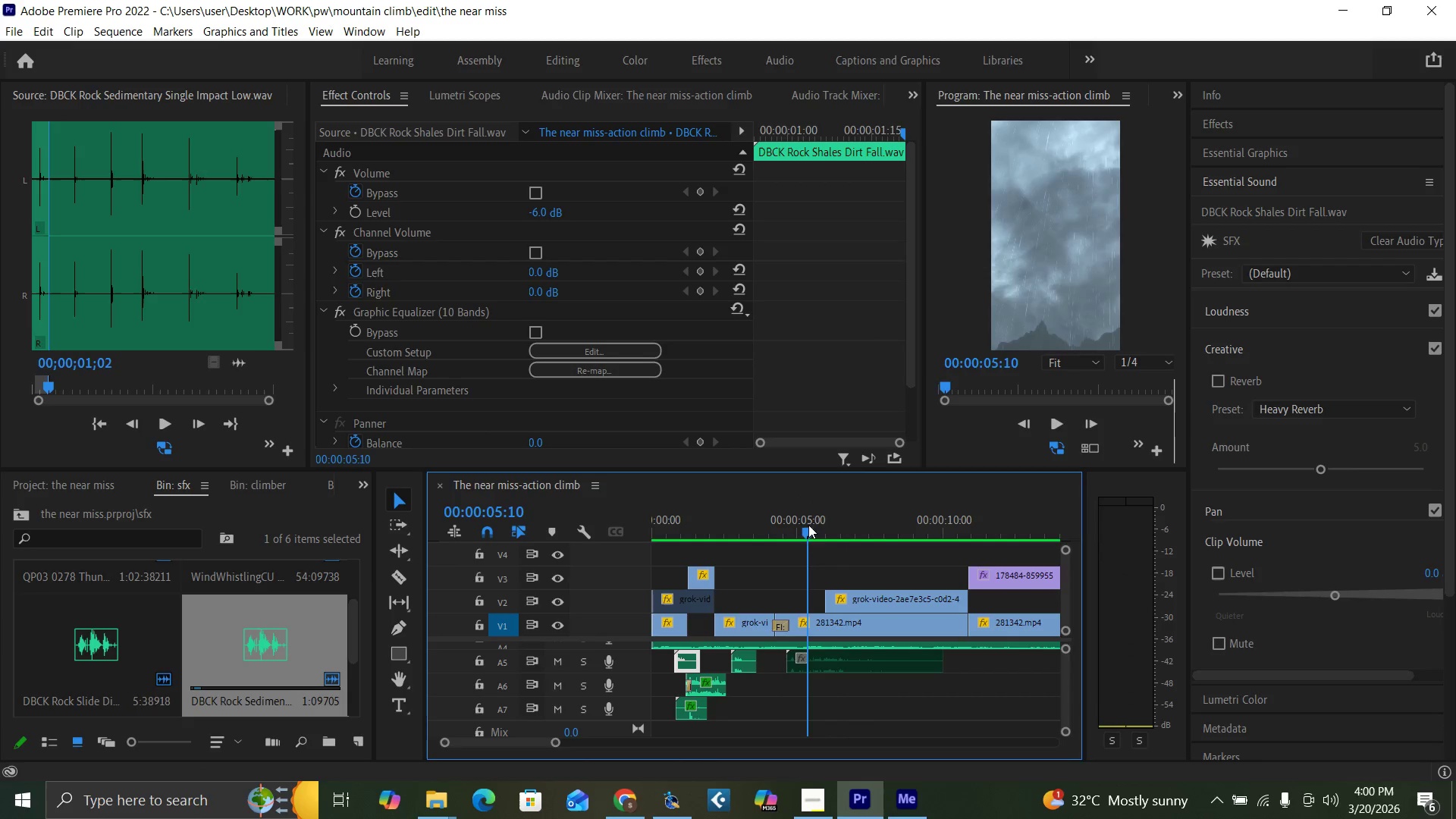 
key(Space)
 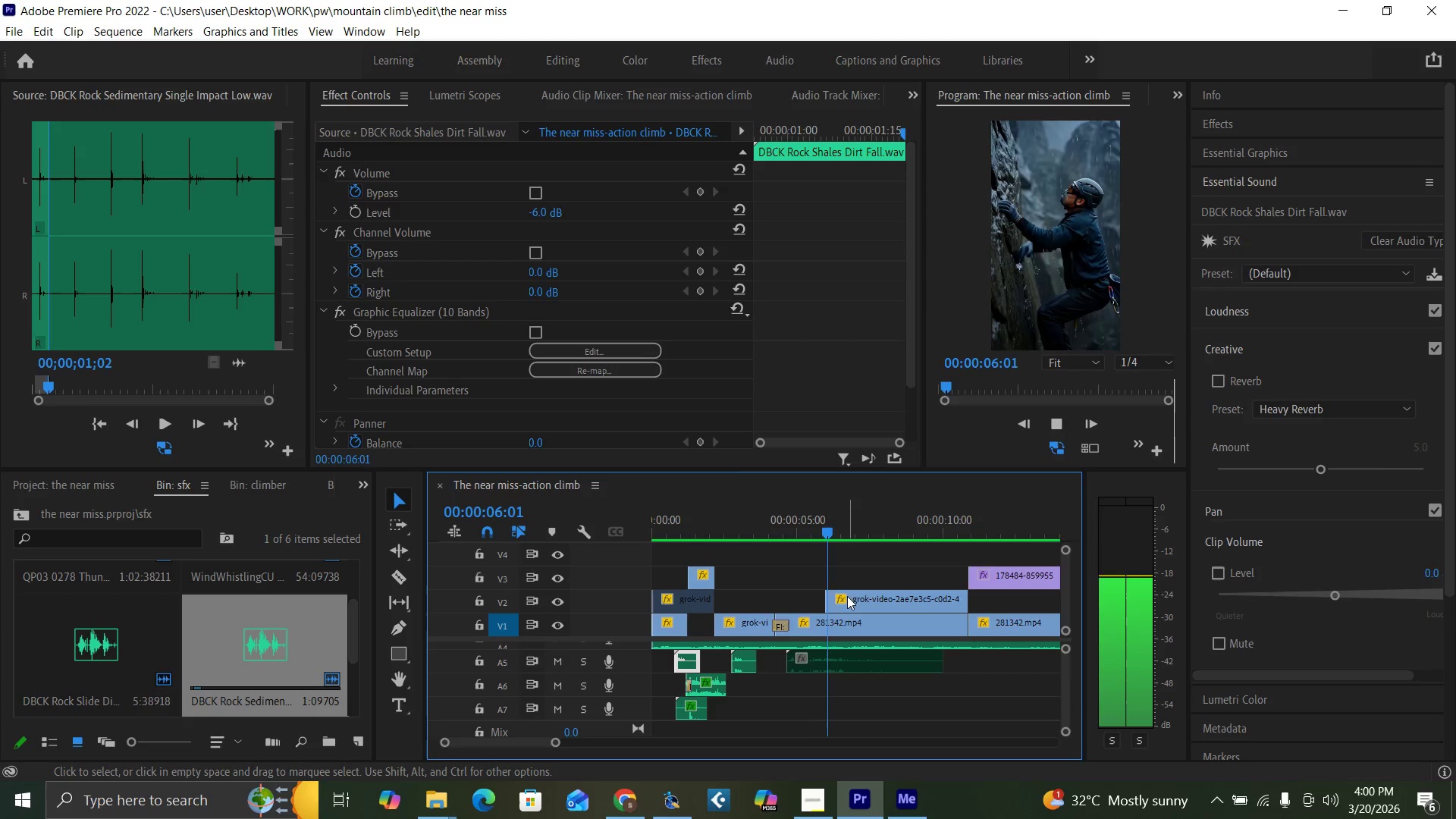 
key(Space)
 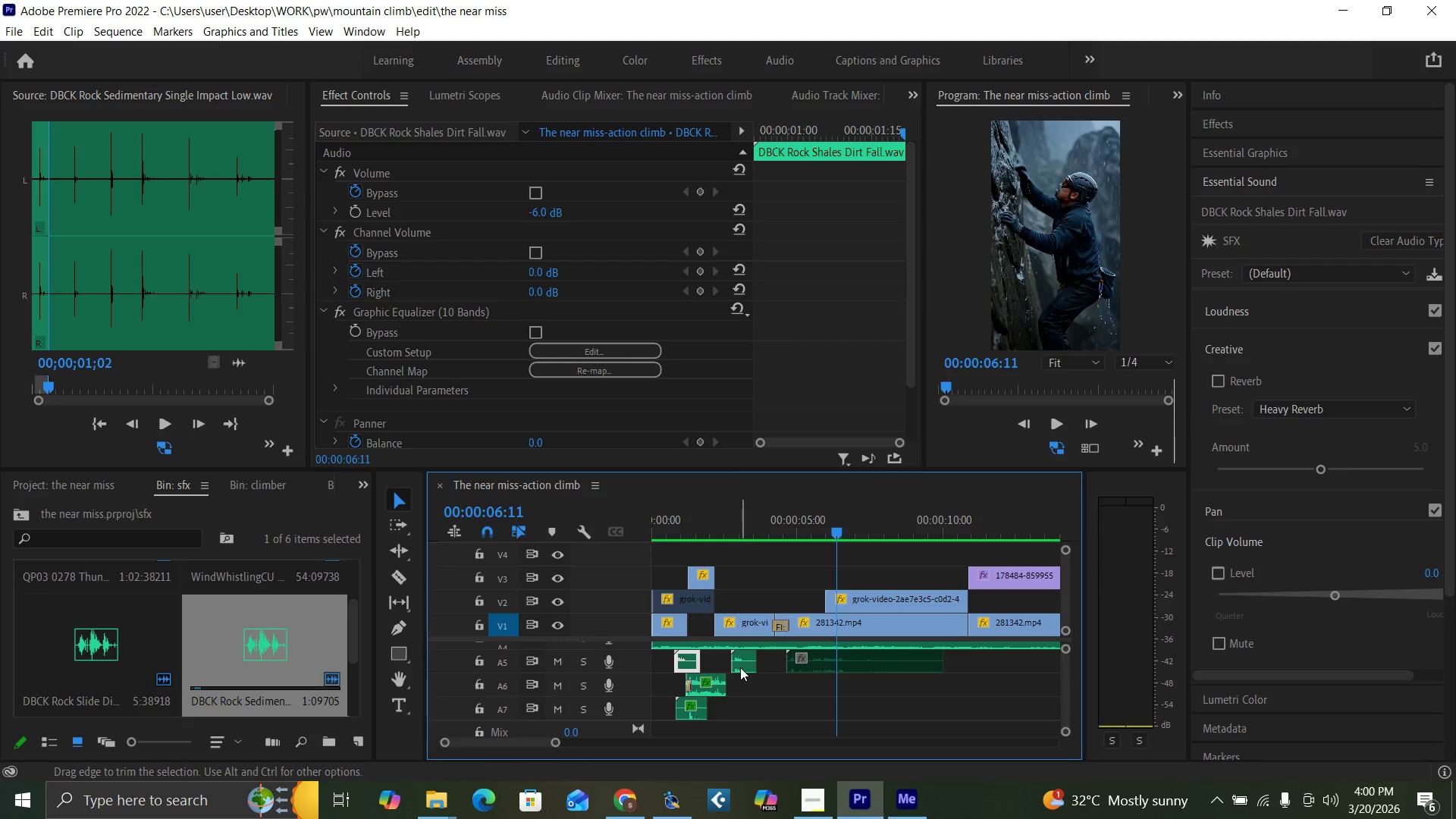 
left_click([742, 667])
 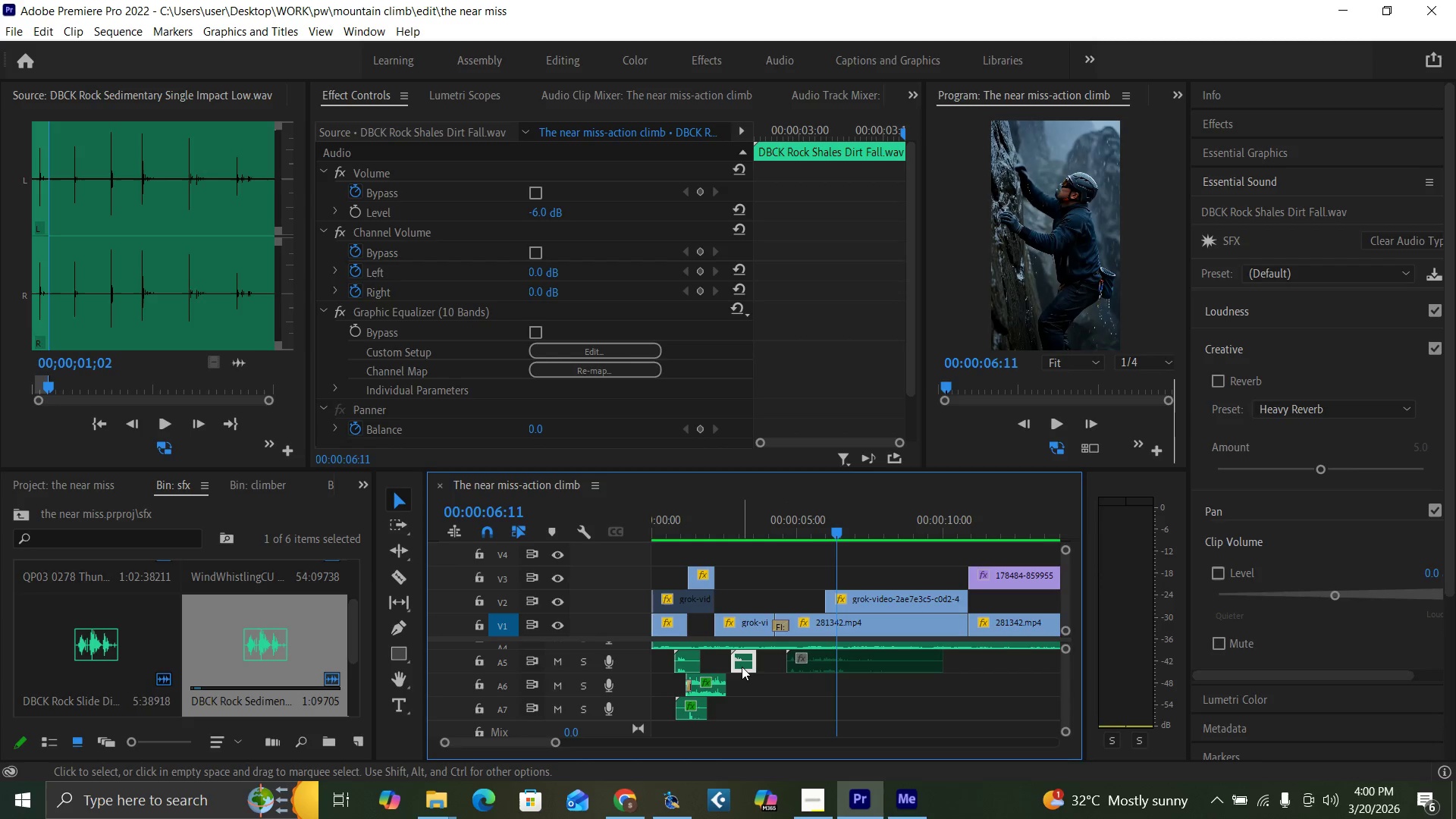 
hold_key(key=AltLeft, duration=1.19)
left_click_drag(start_coordinate=[742, 667], to_coordinate=[794, 689])
 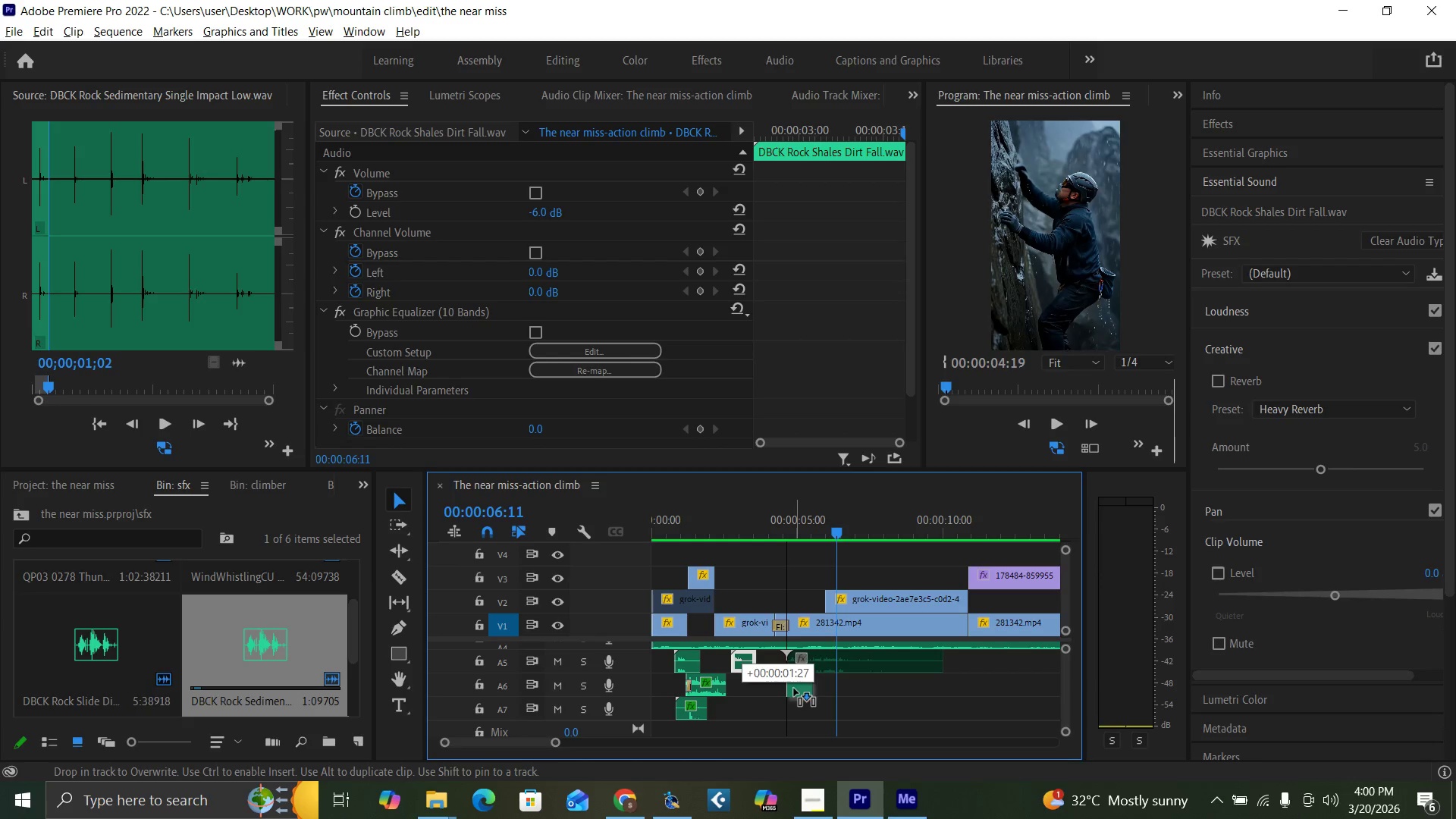 
left_click_drag(start_coordinate=[808, 687], to_coordinate=[911, 691])
 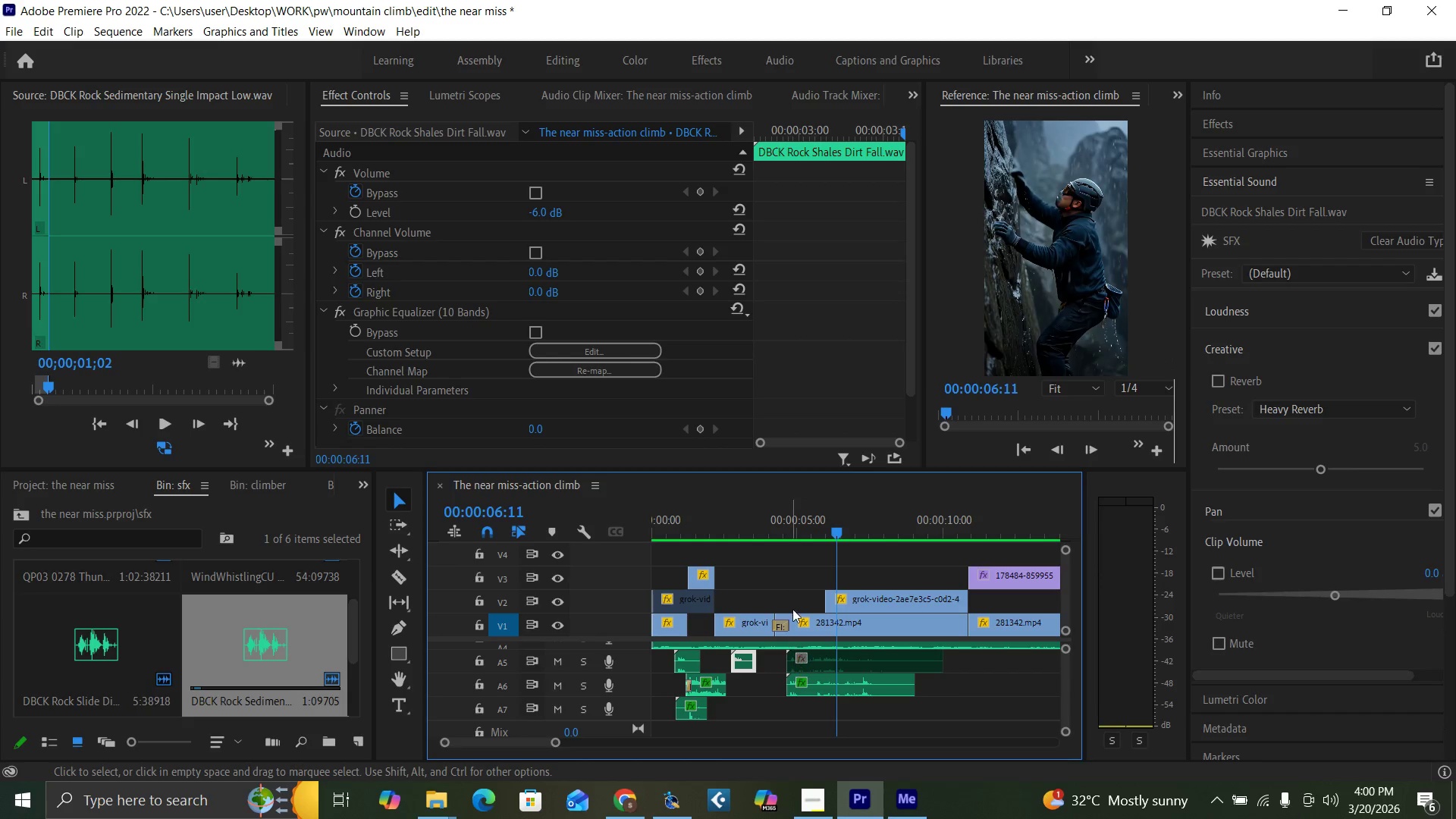 
left_click([808, 531])
 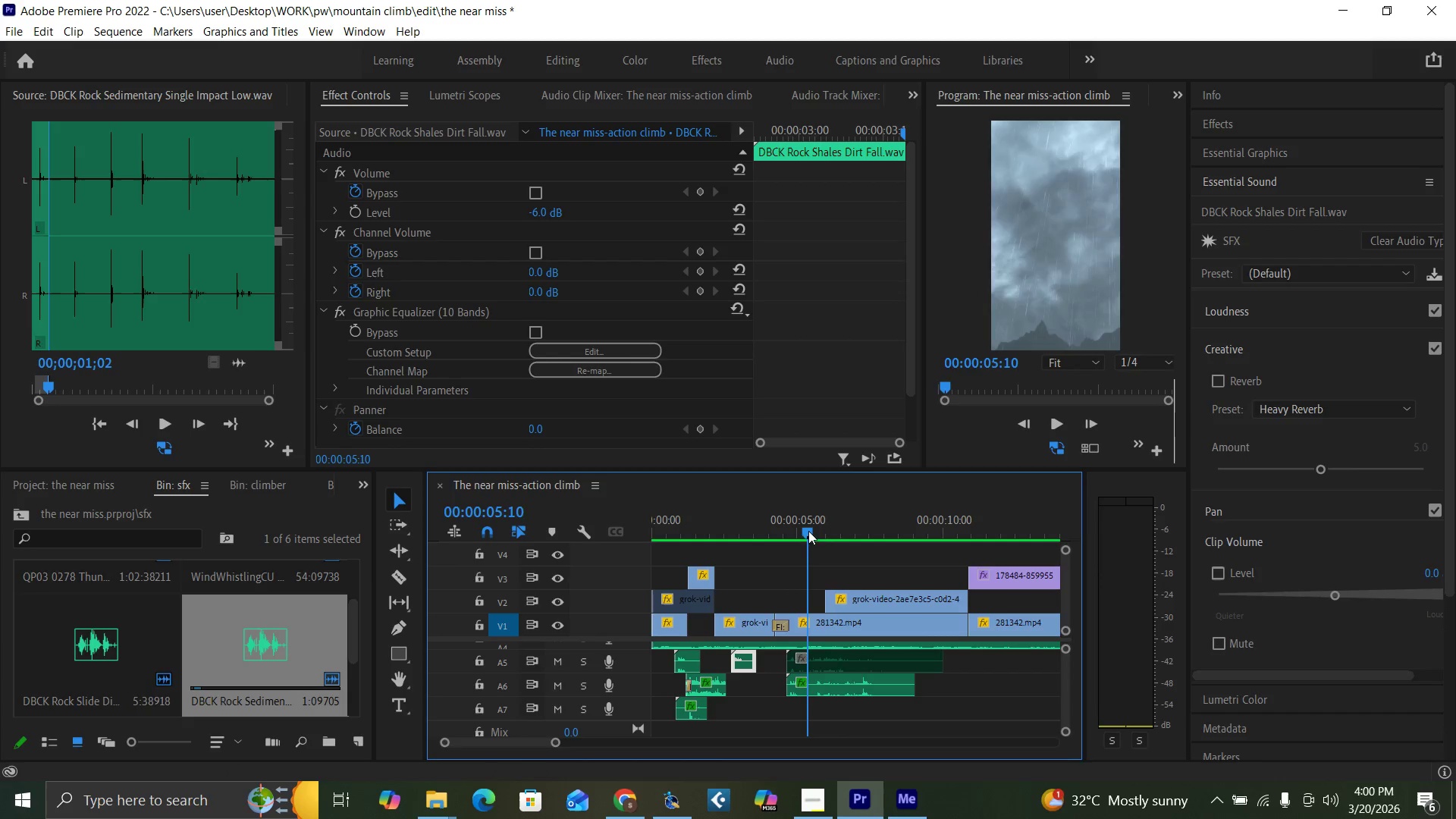 
key(Space)
 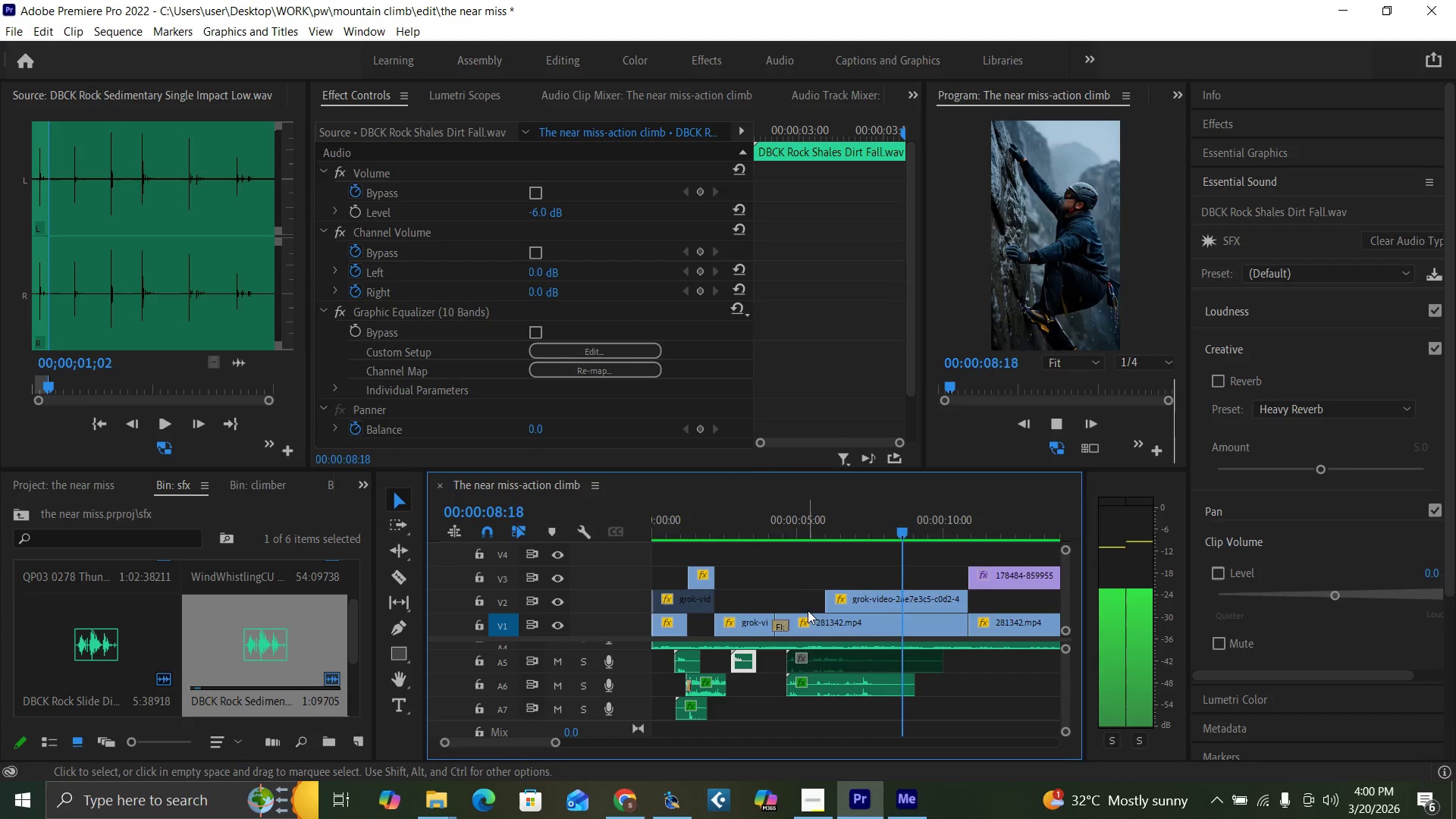 
key(Space)
 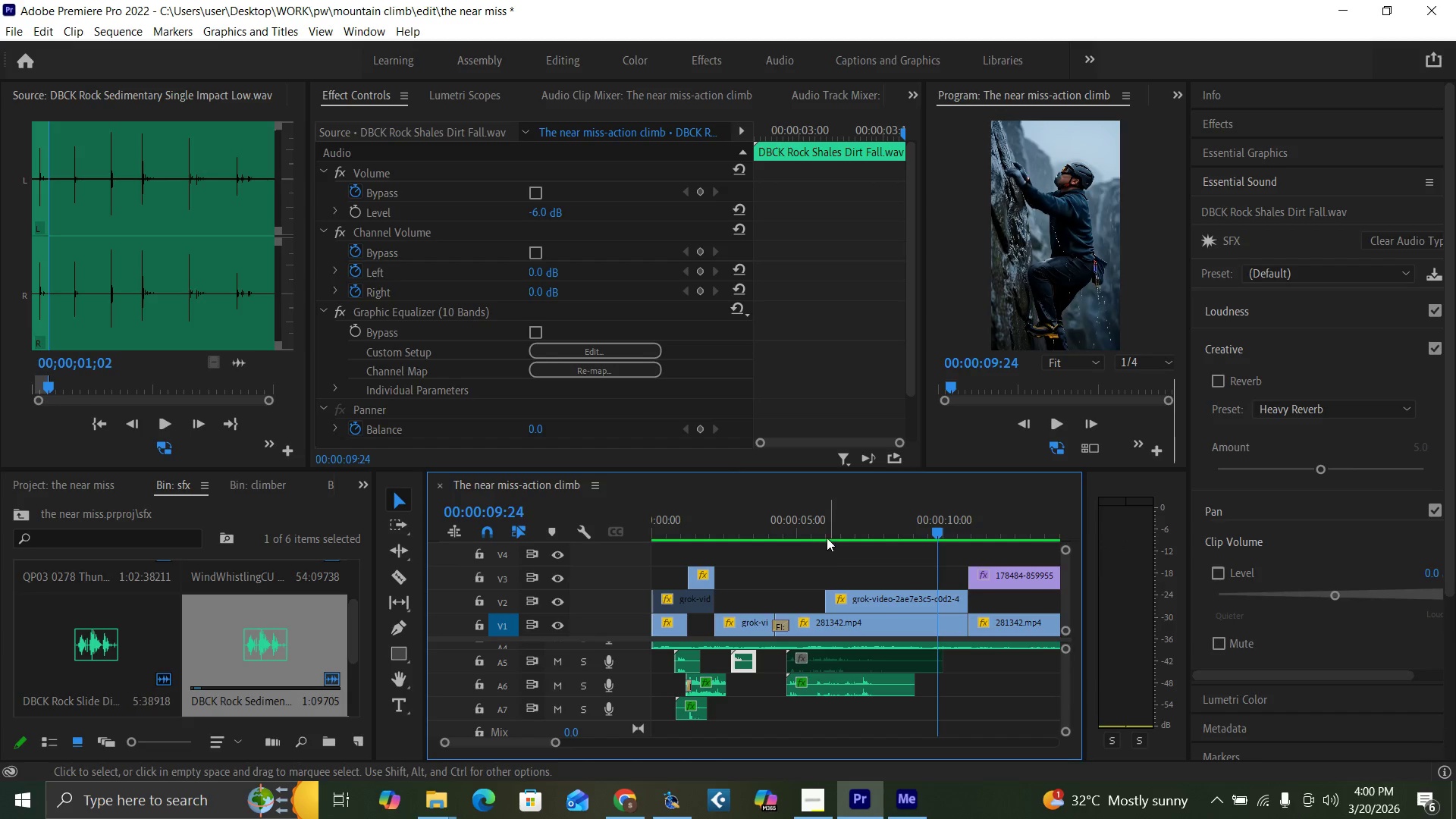 
left_click([821, 528])
 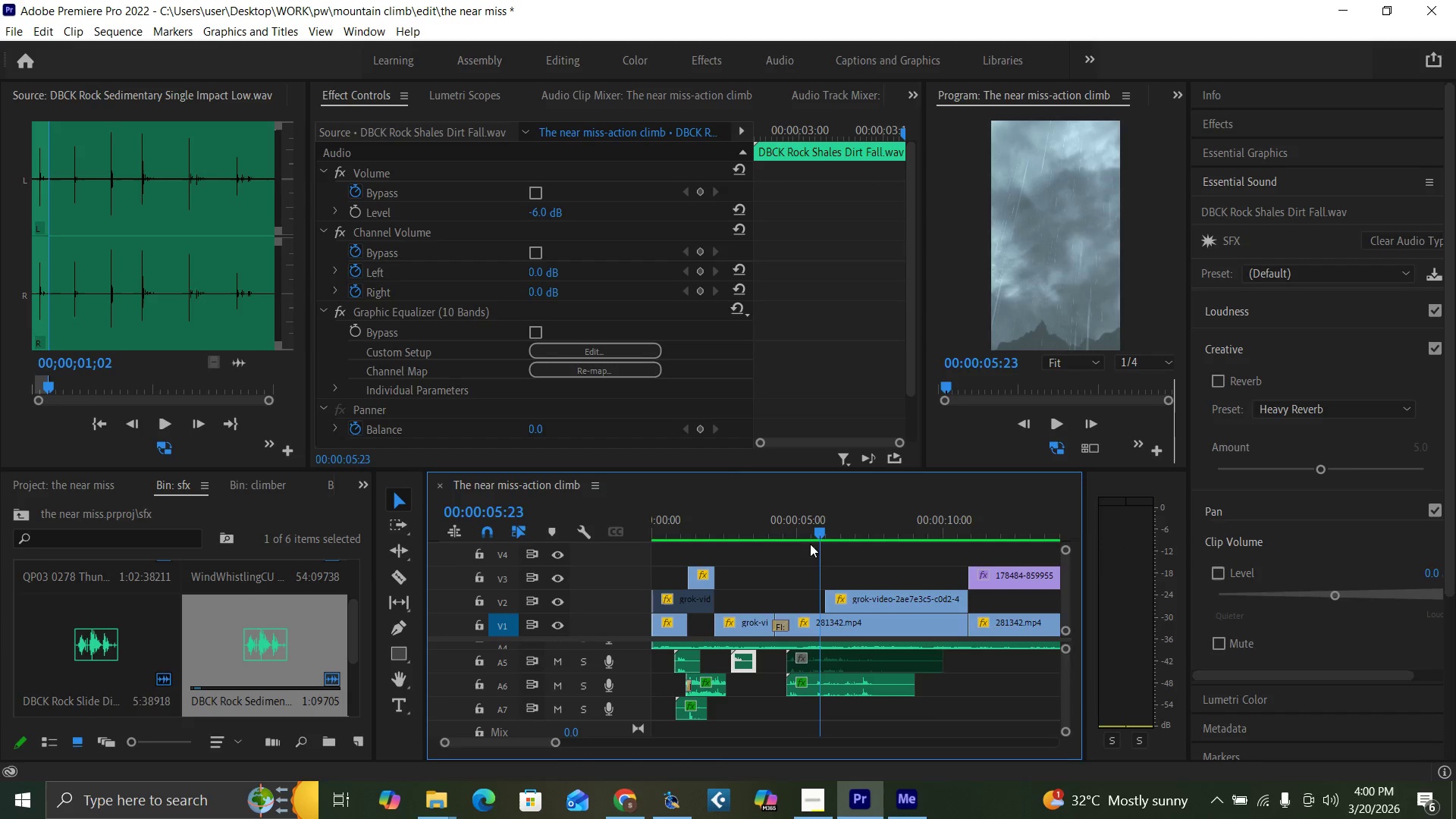 
key(Space)
 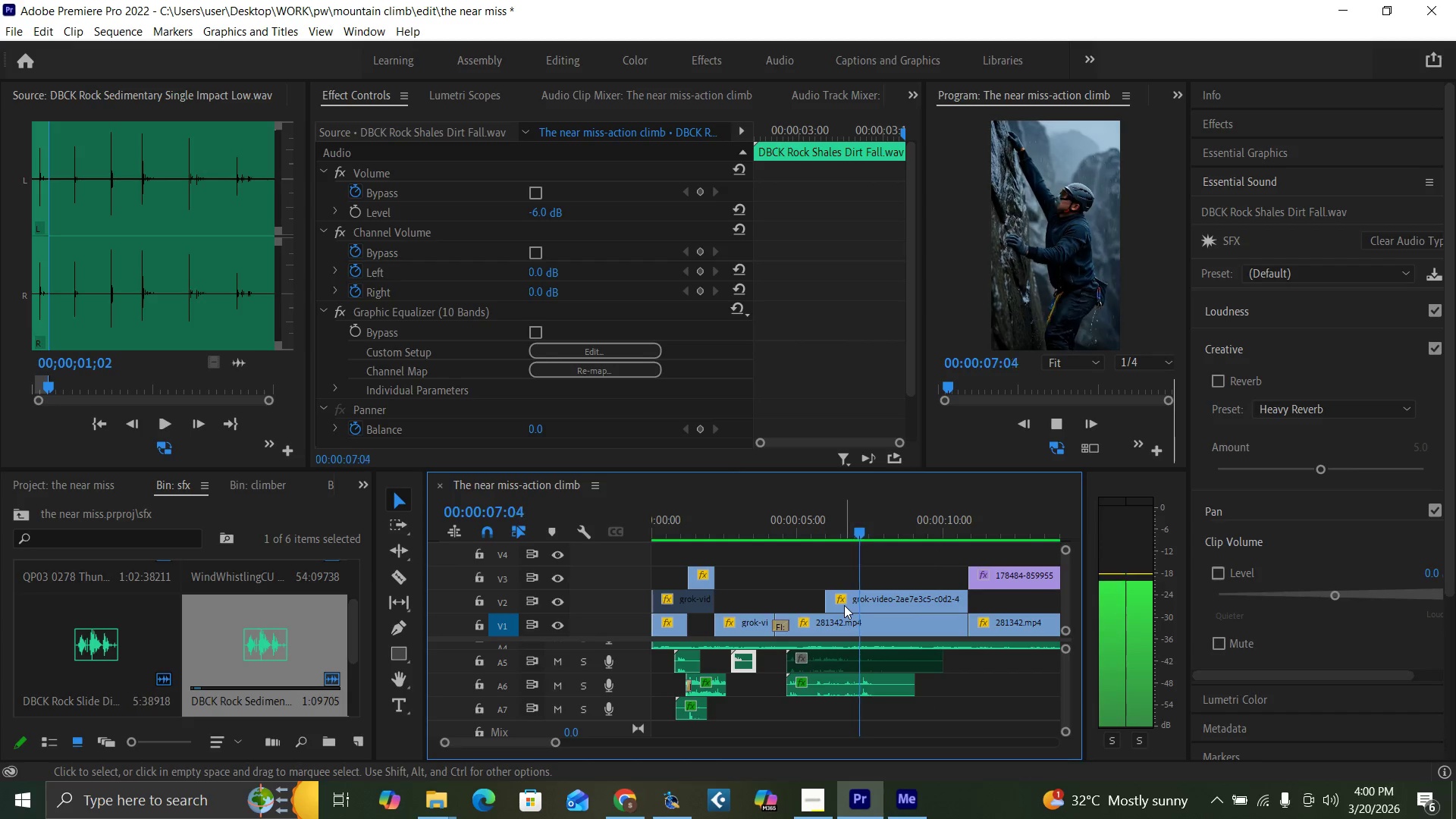 
key(Space)
 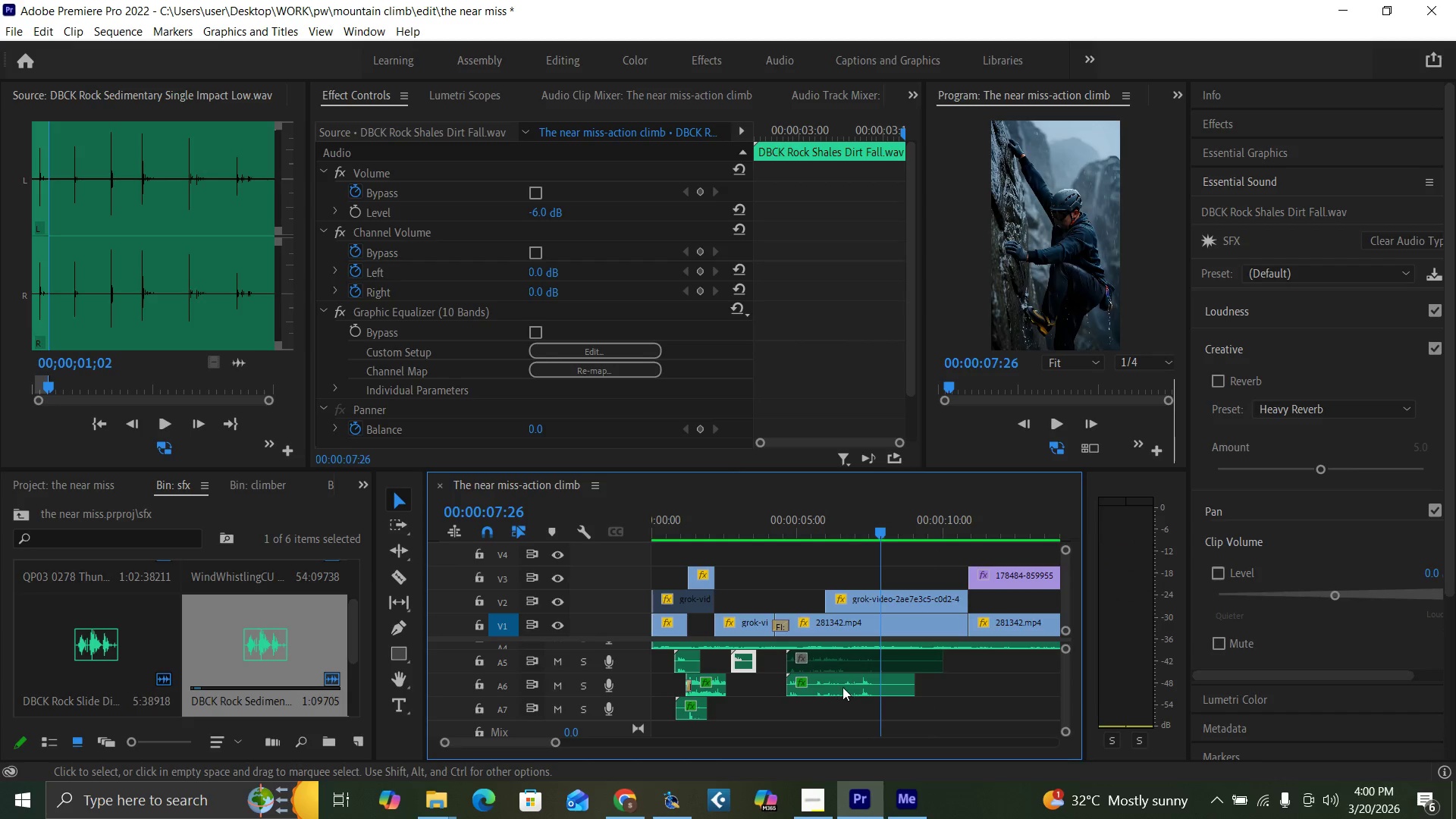 
left_click_drag(start_coordinate=[837, 683], to_coordinate=[844, 682])
 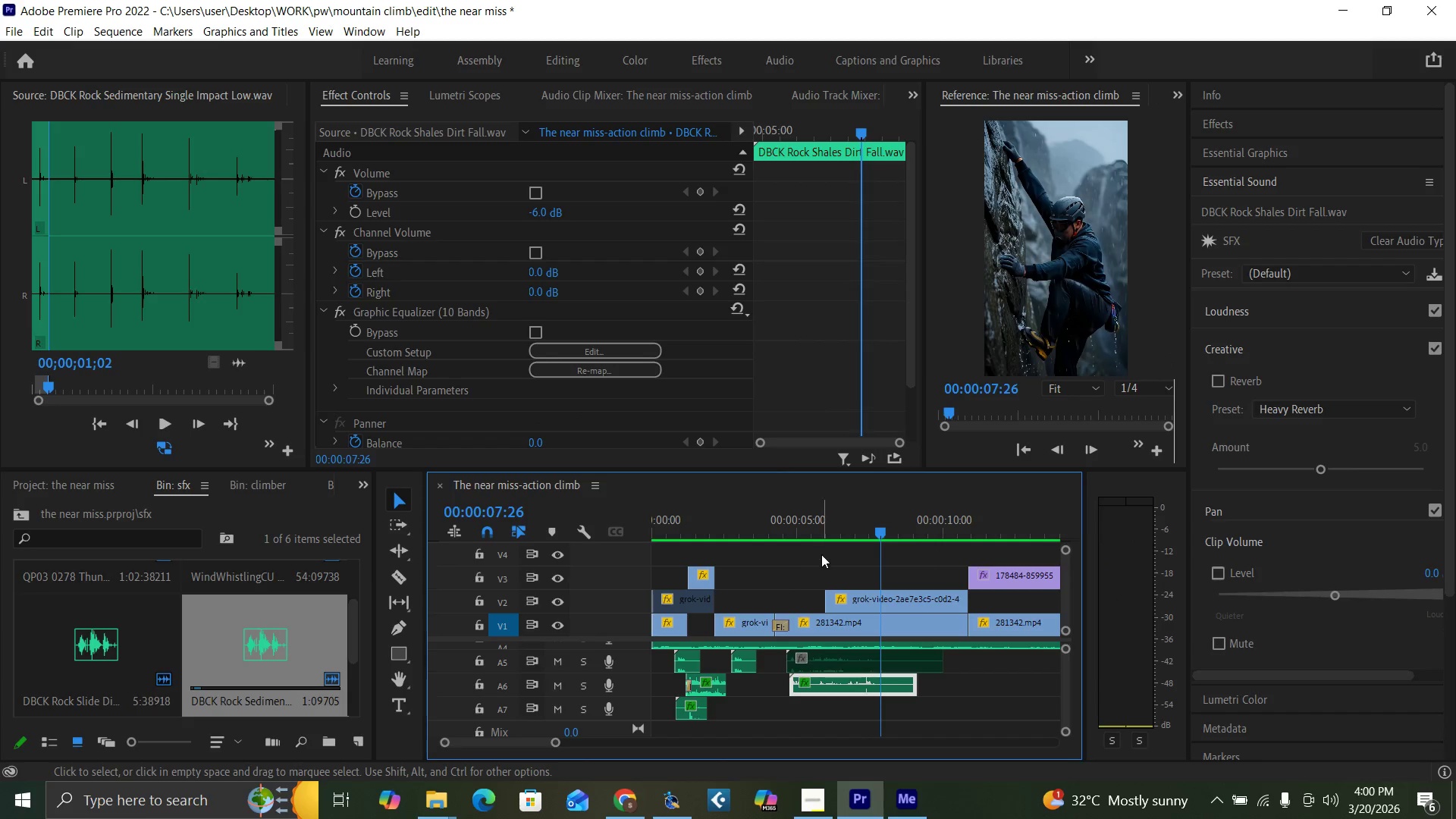 
left_click([827, 532])
 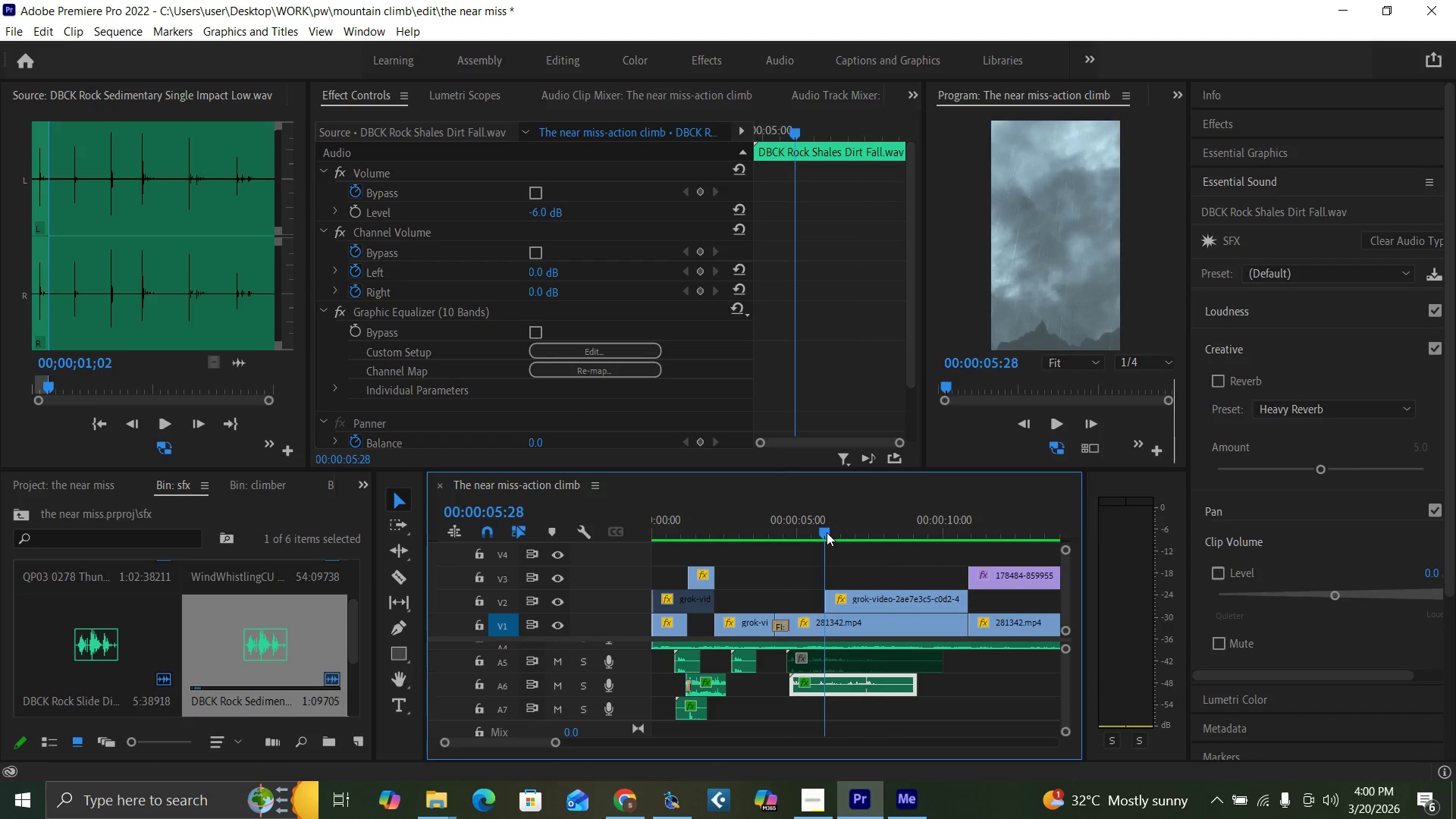 
key(Space)
 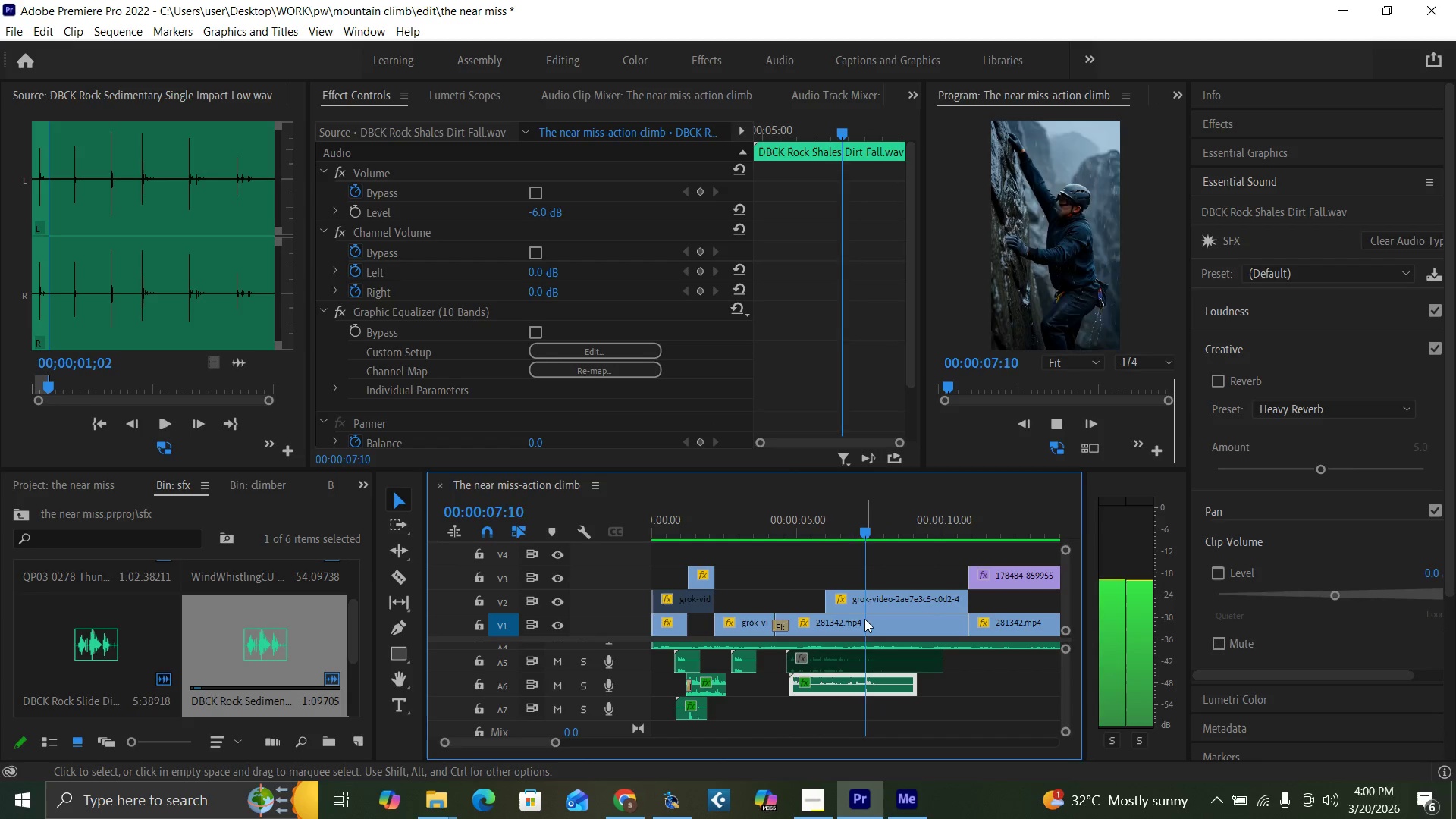 
key(Space)
 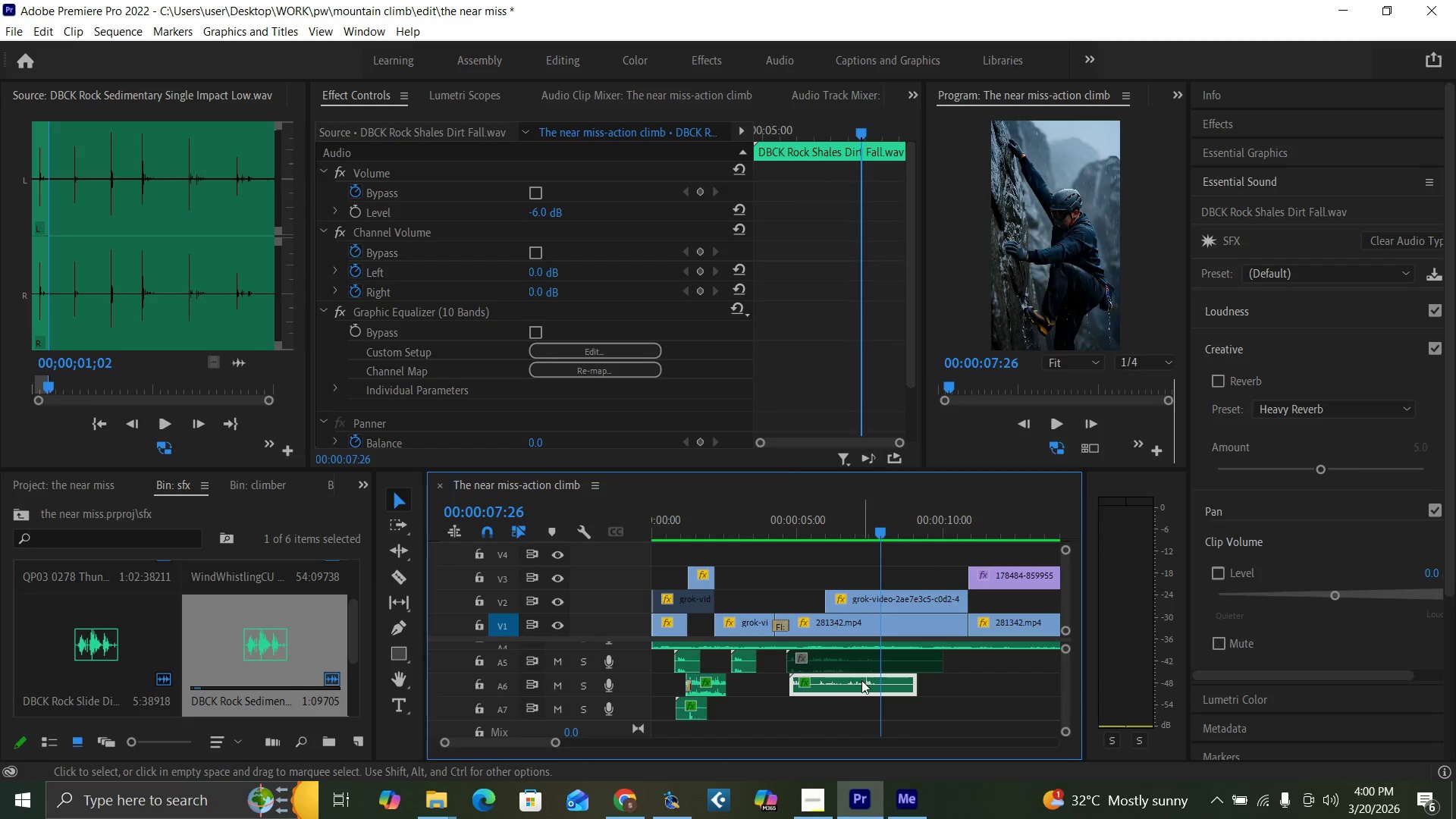 
left_click_drag(start_coordinate=[862, 682], to_coordinate=[874, 683])
 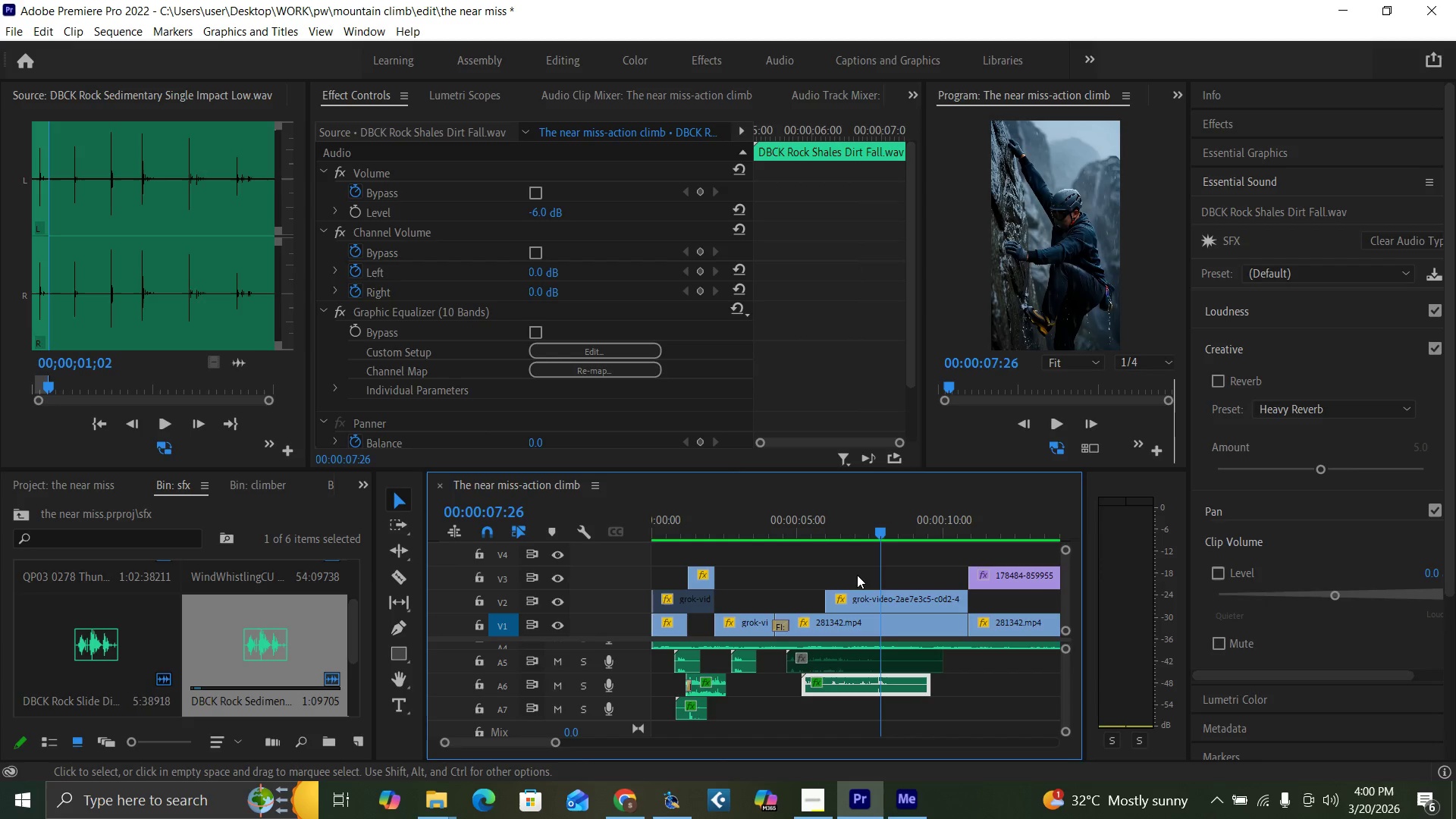 
left_click([863, 534])
 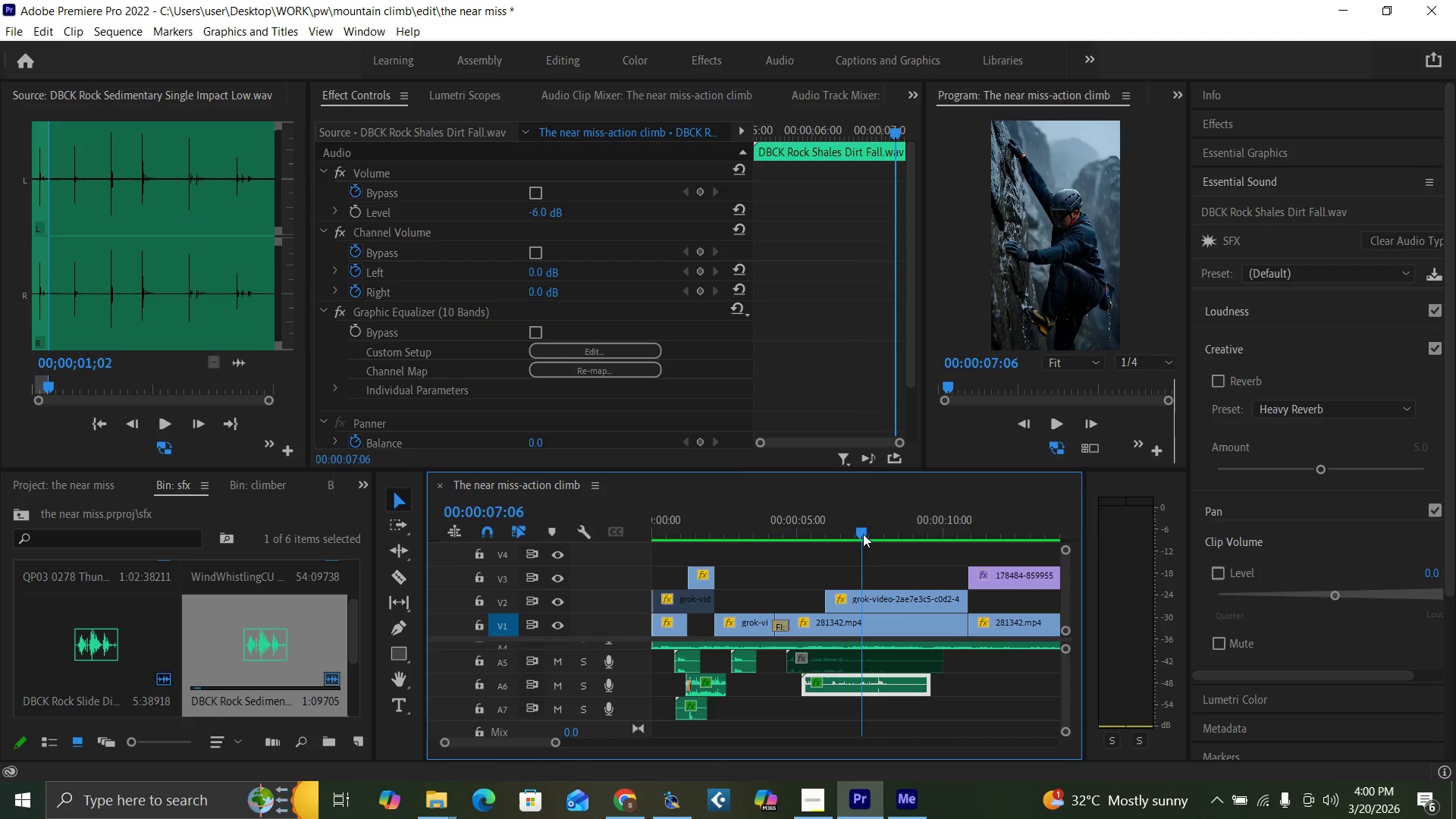 
key(Space)
 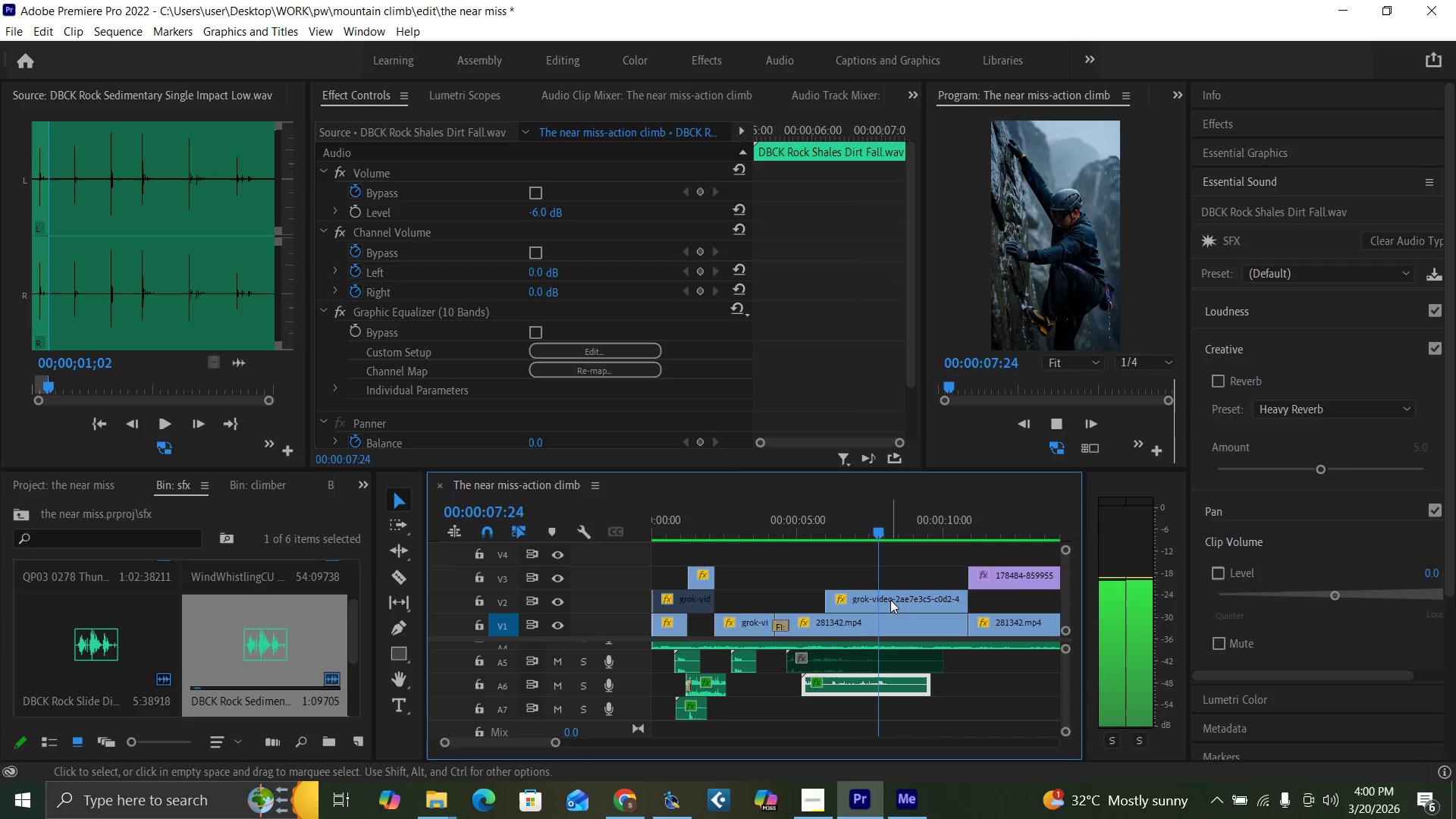 
key(Space)
 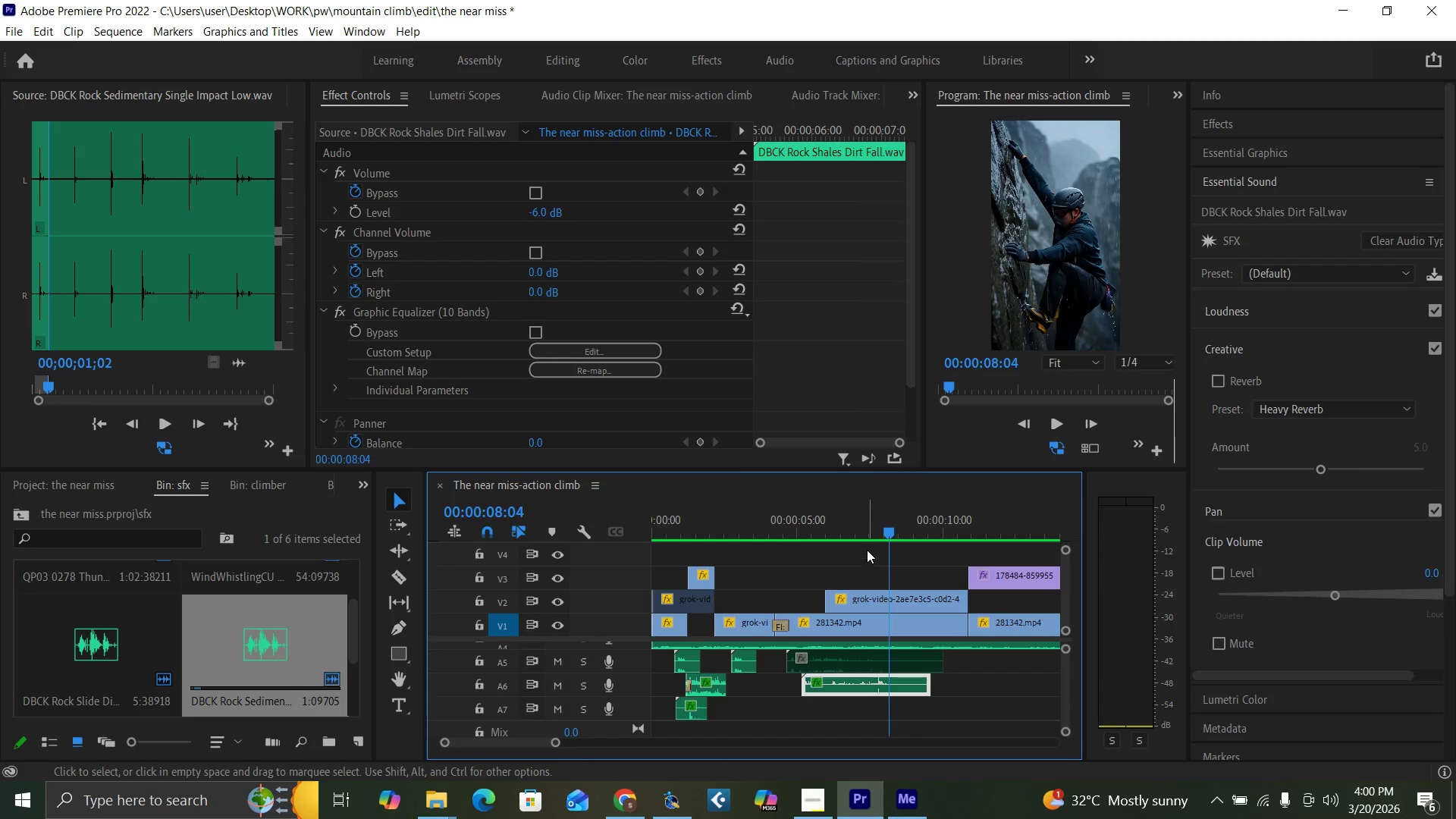 
left_click([871, 531])
 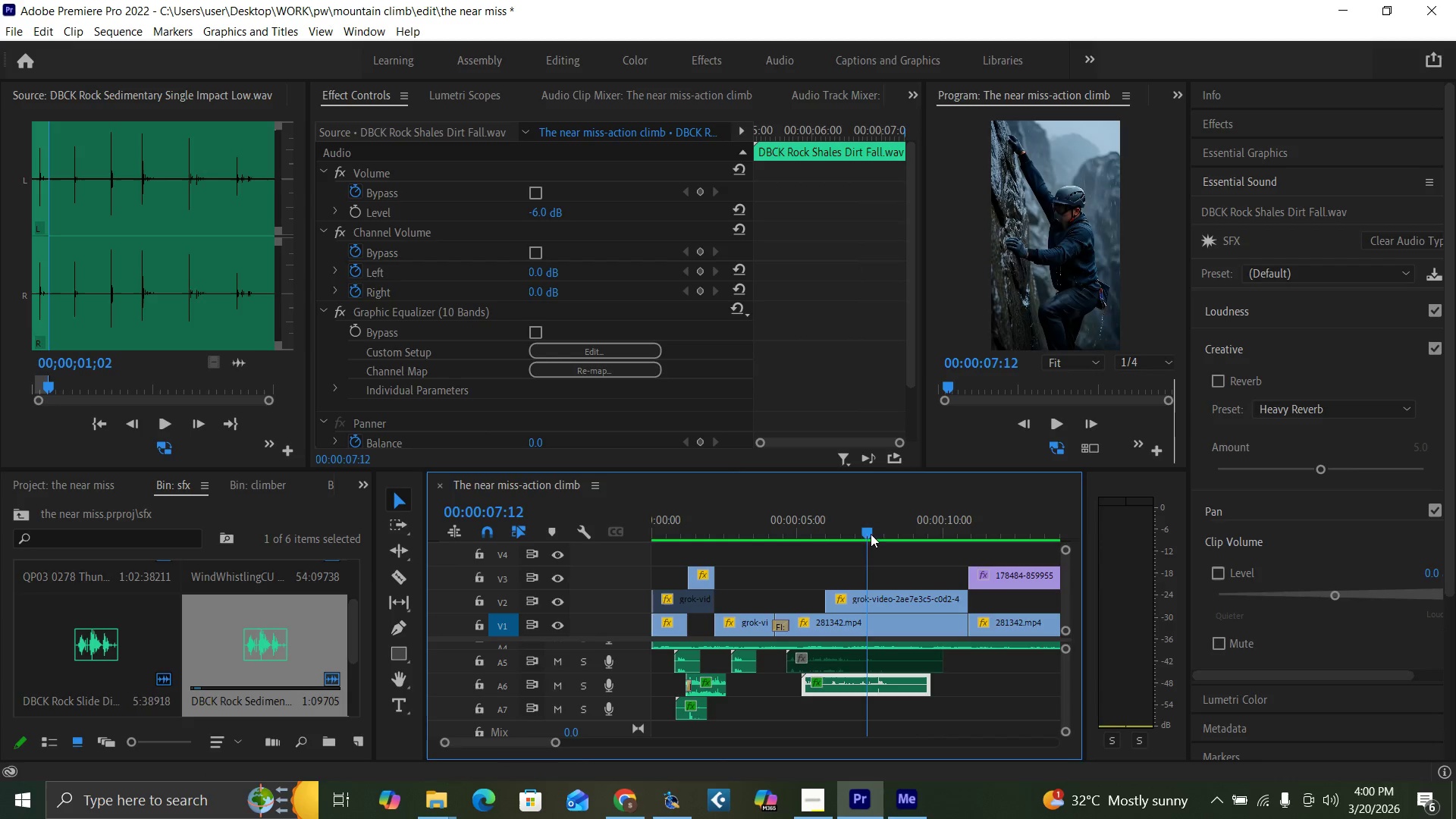 
key(Space)
 